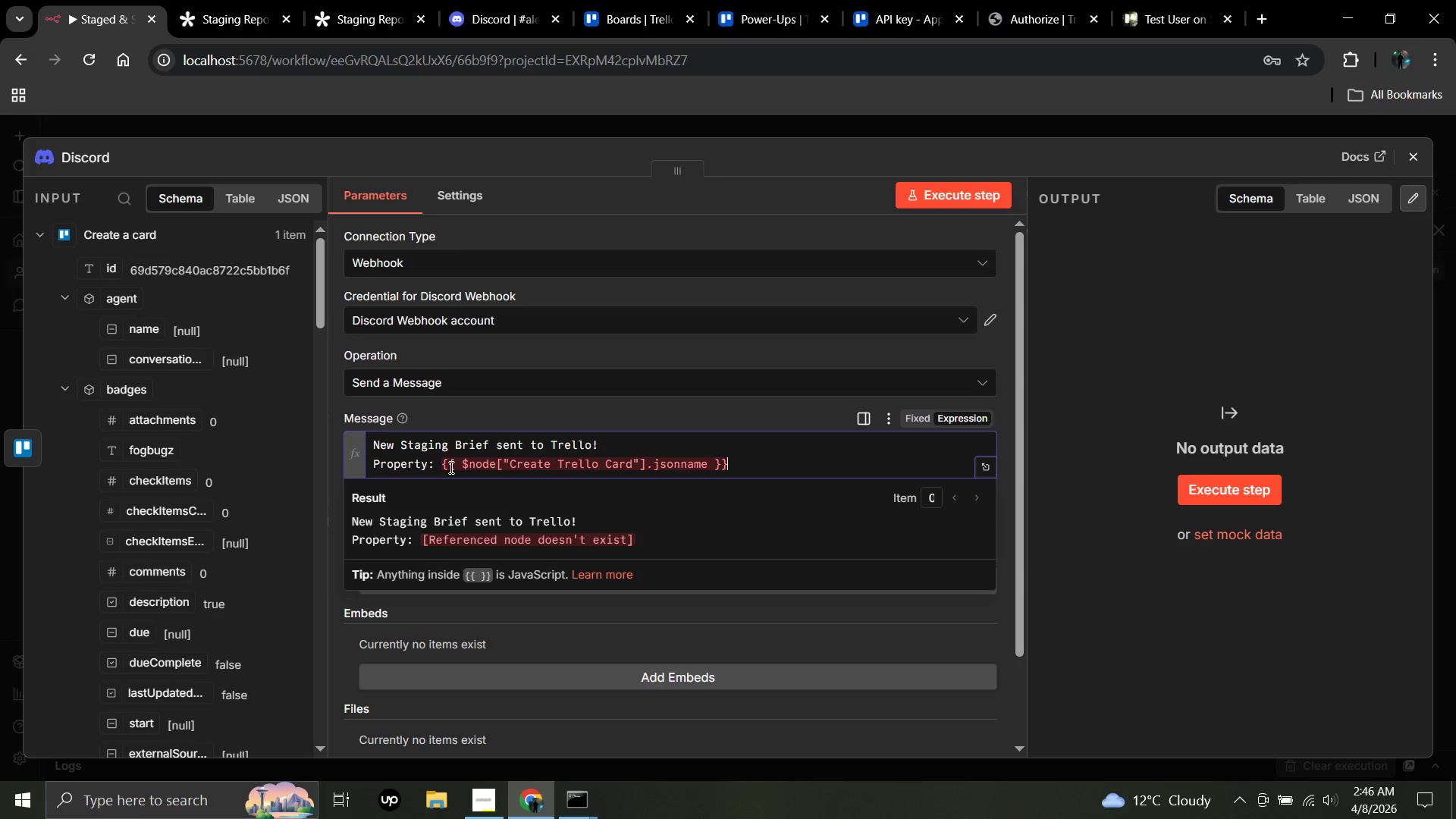 
key(ArrowRight)
 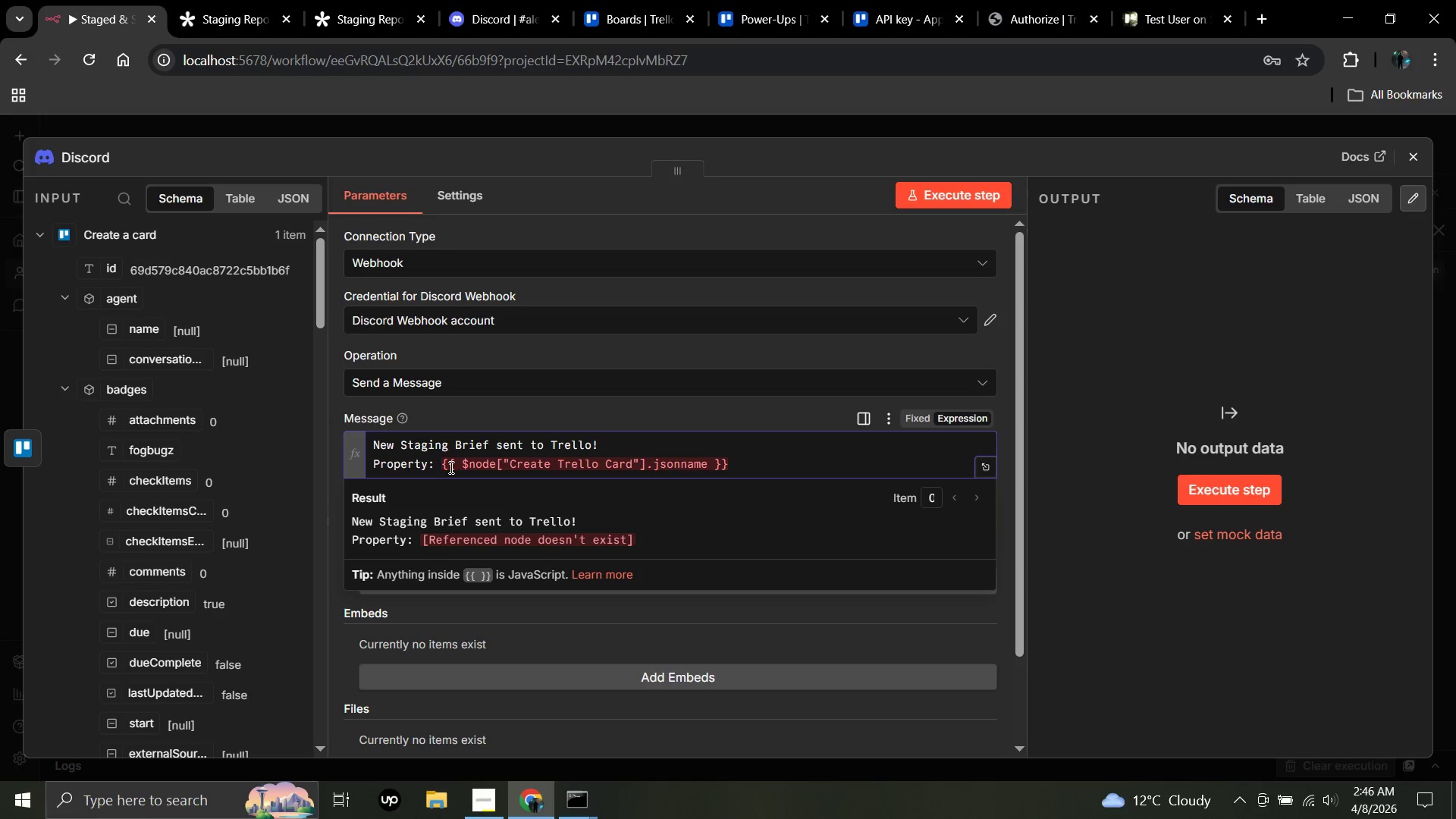 
hold_key(key=ShiftRight, duration=1.51)
 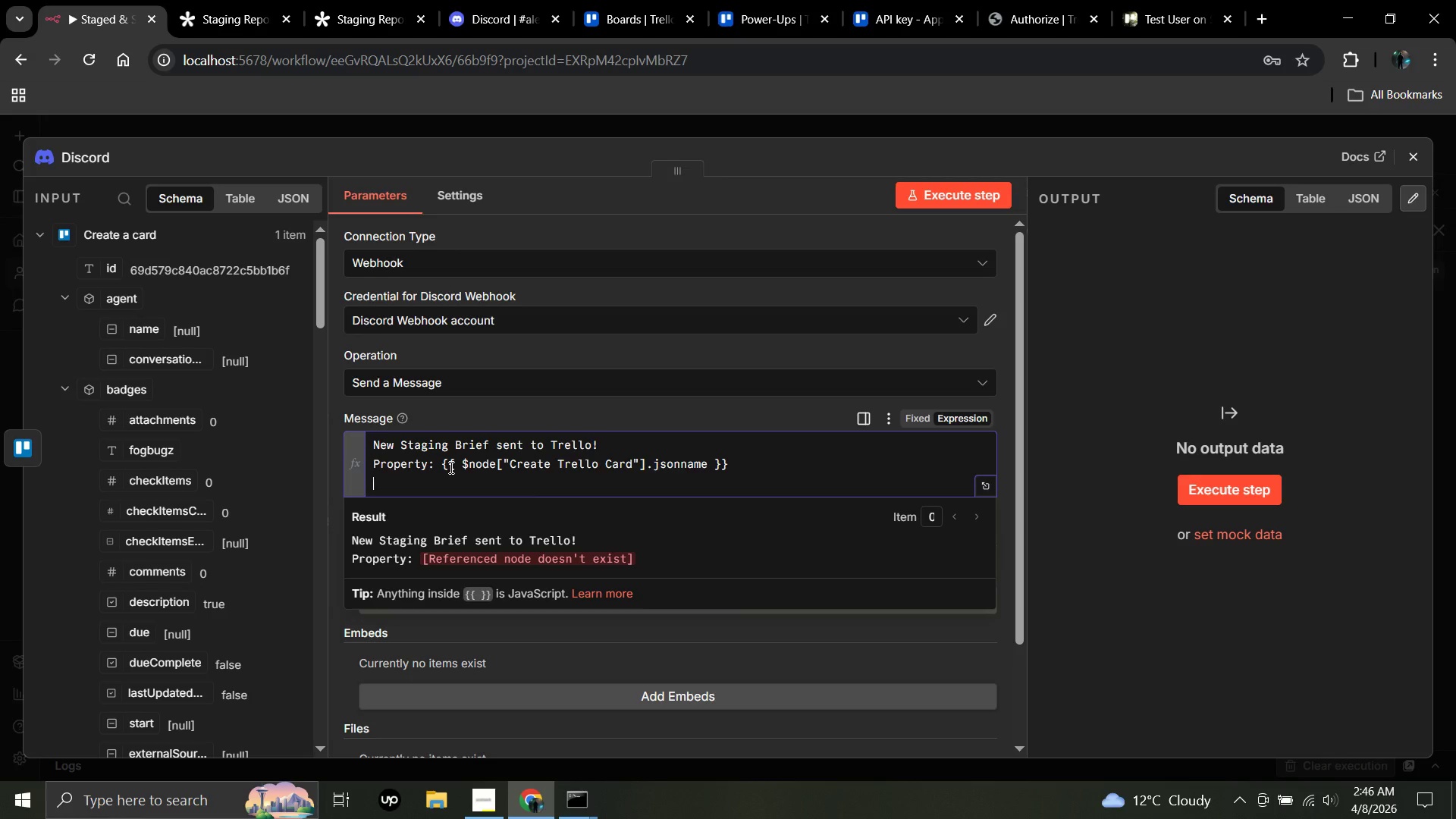 
key(Shift+Enter)
 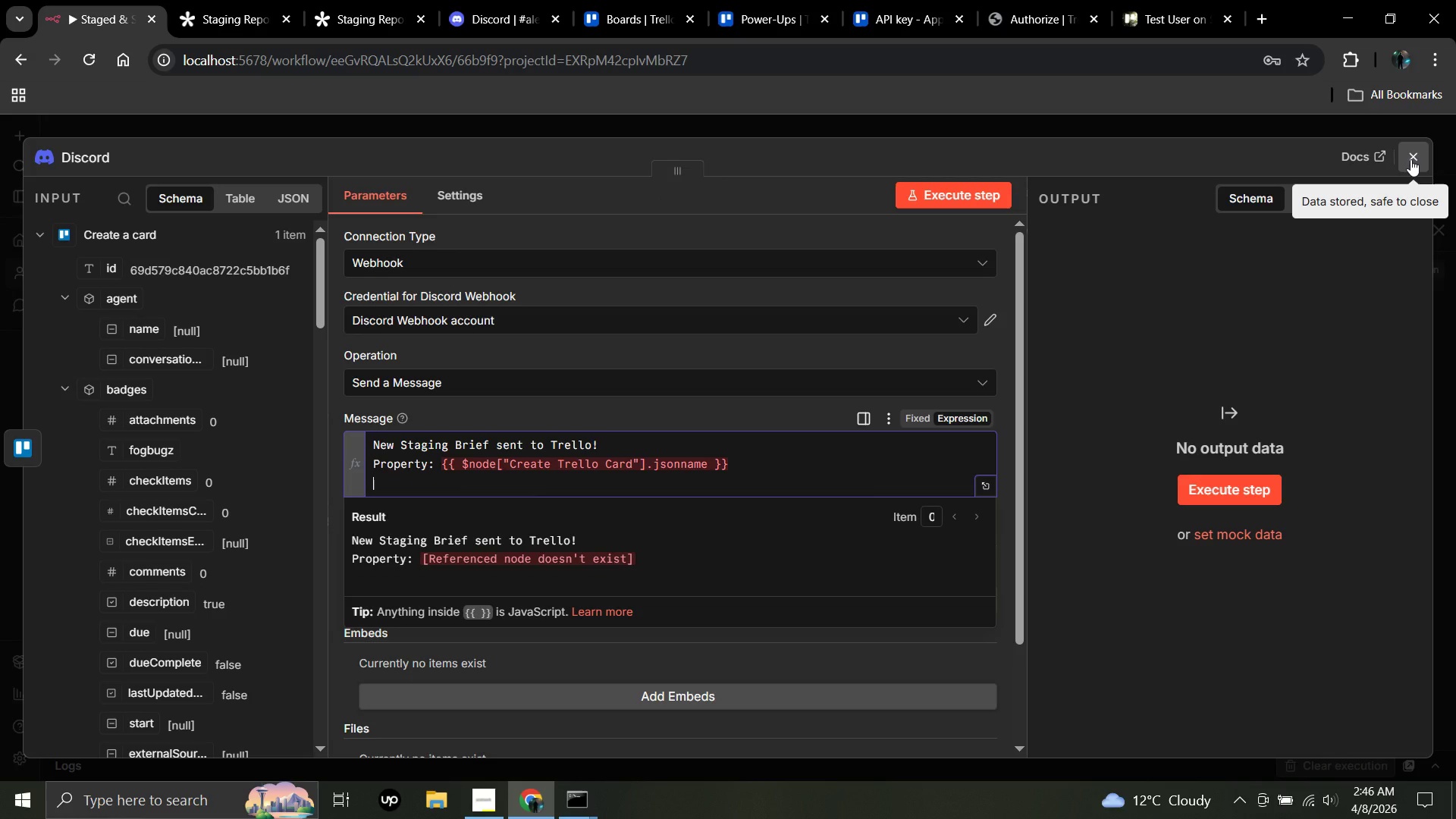 
wait(6.14)
 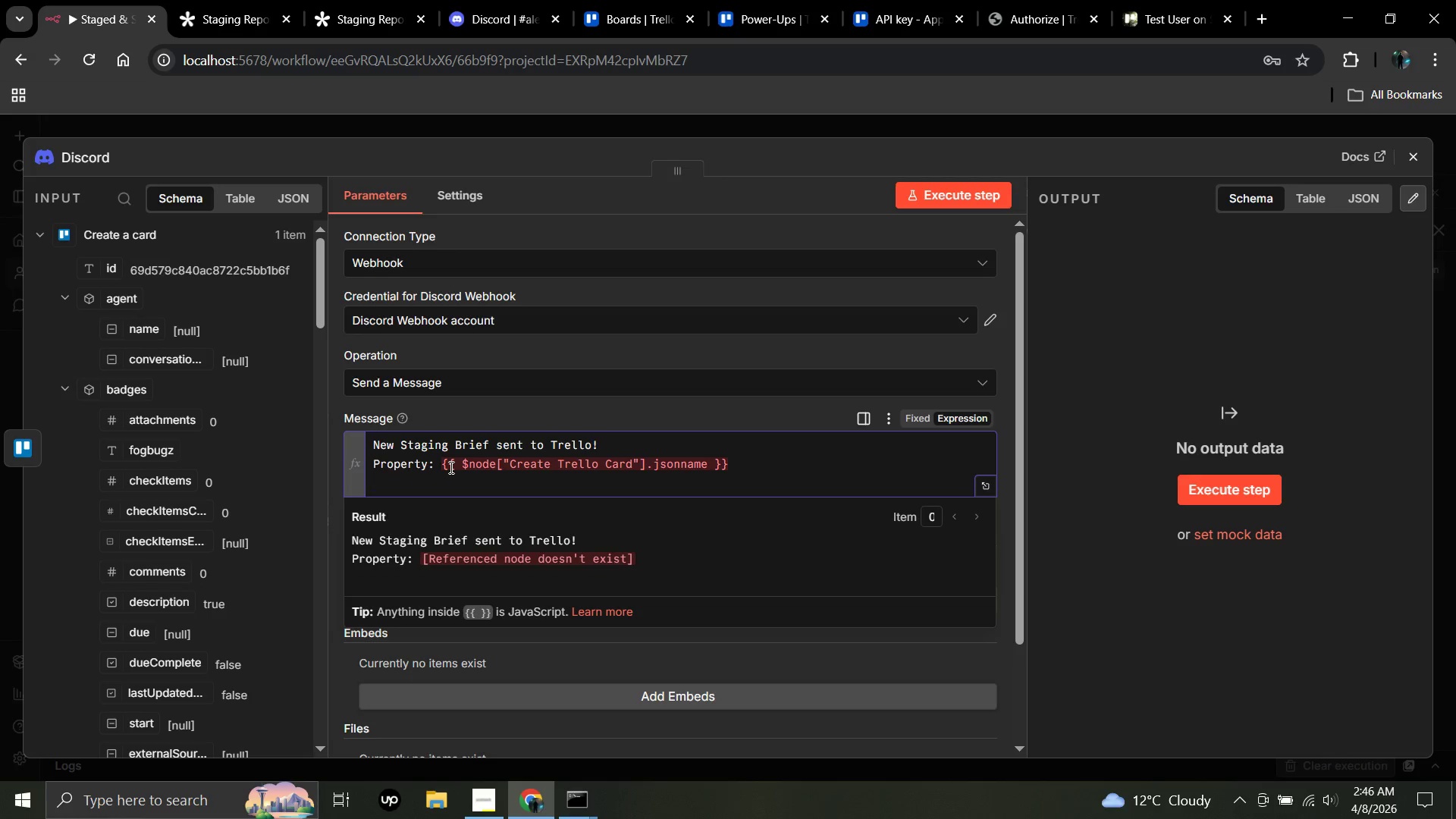 
type(Vid)
key(Backspace)
type(ew Card:{{$node["Create Trello Card)
 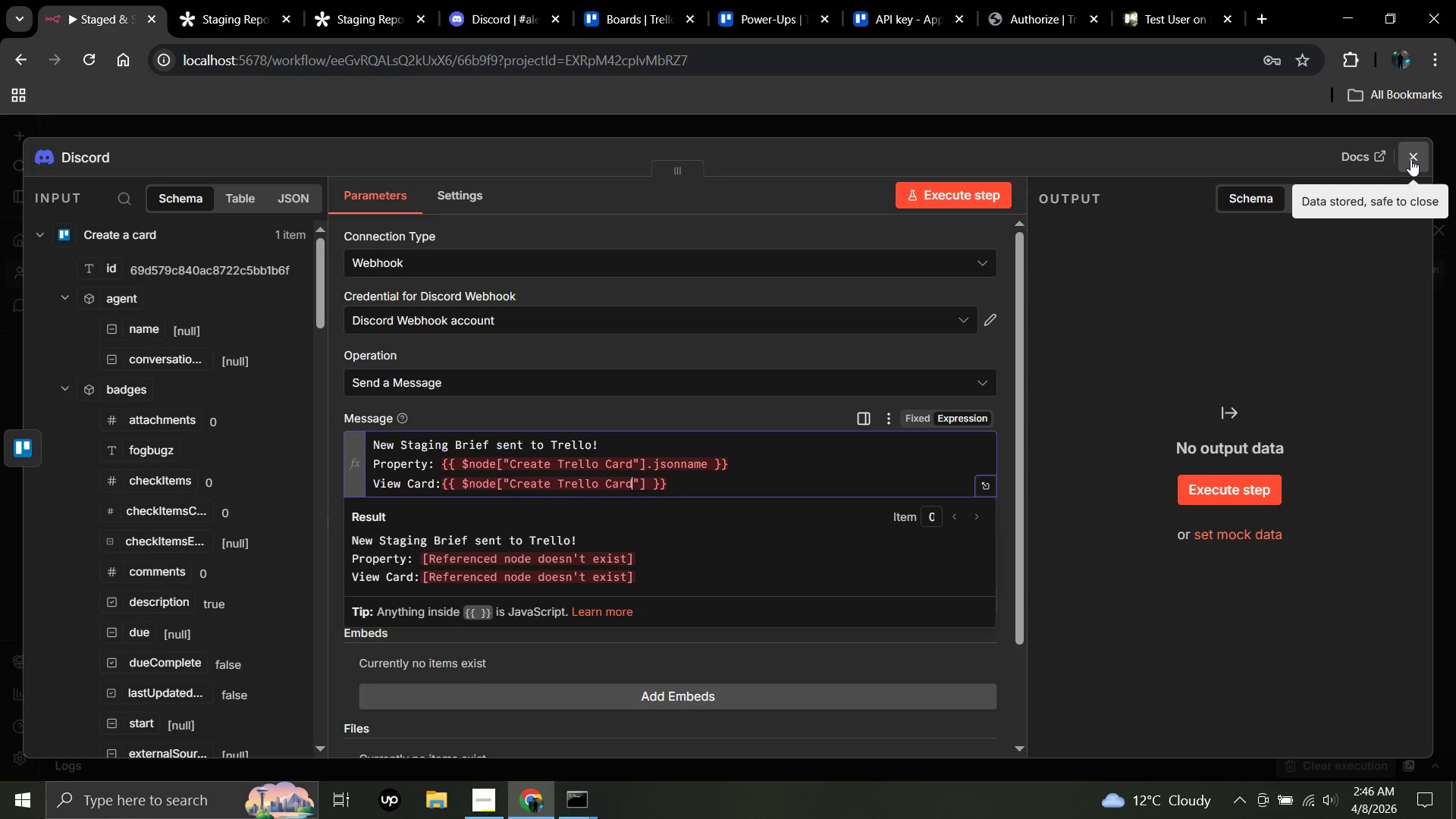 
key(ArrowRight)
 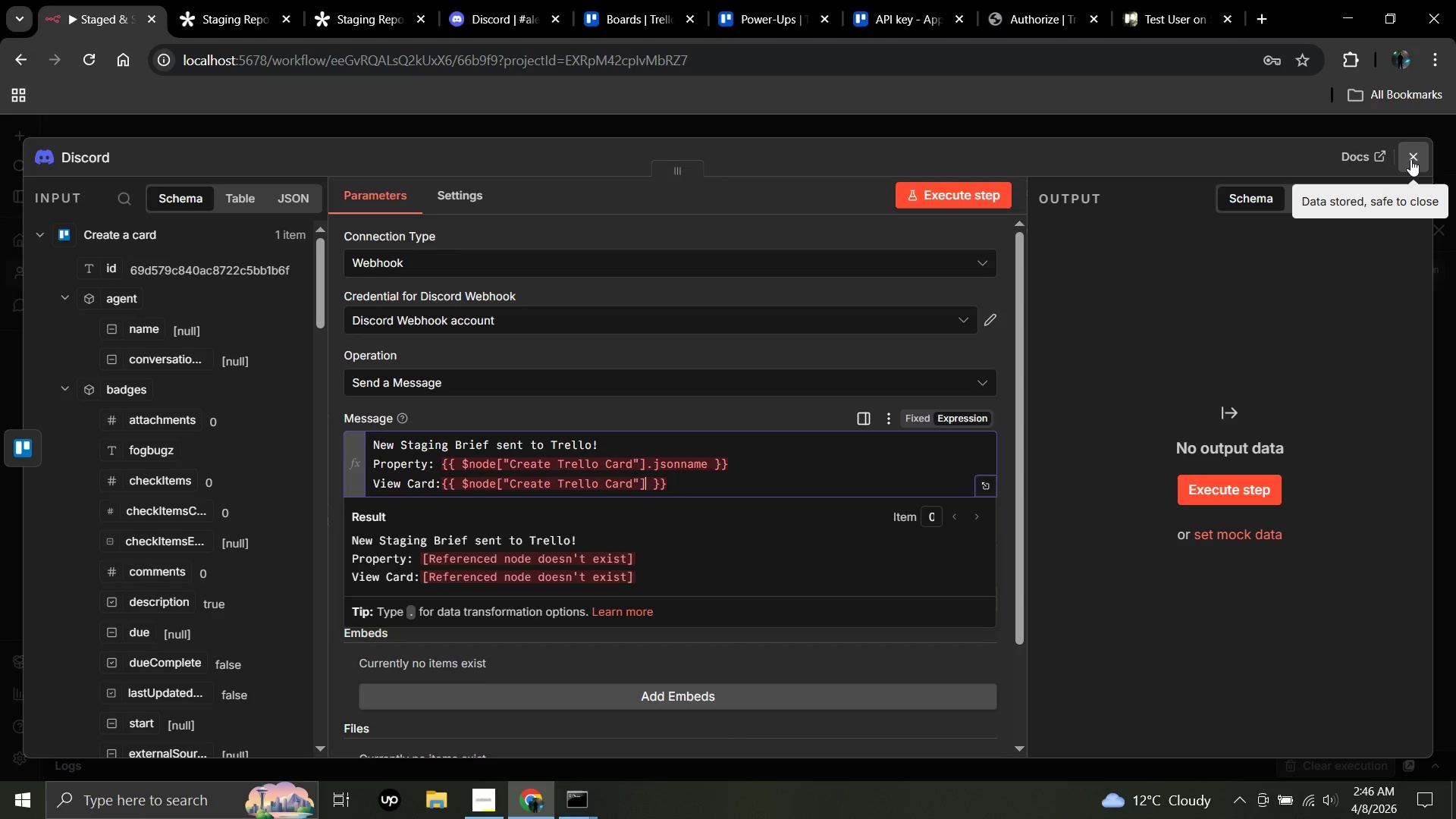 
key(ArrowRight)
 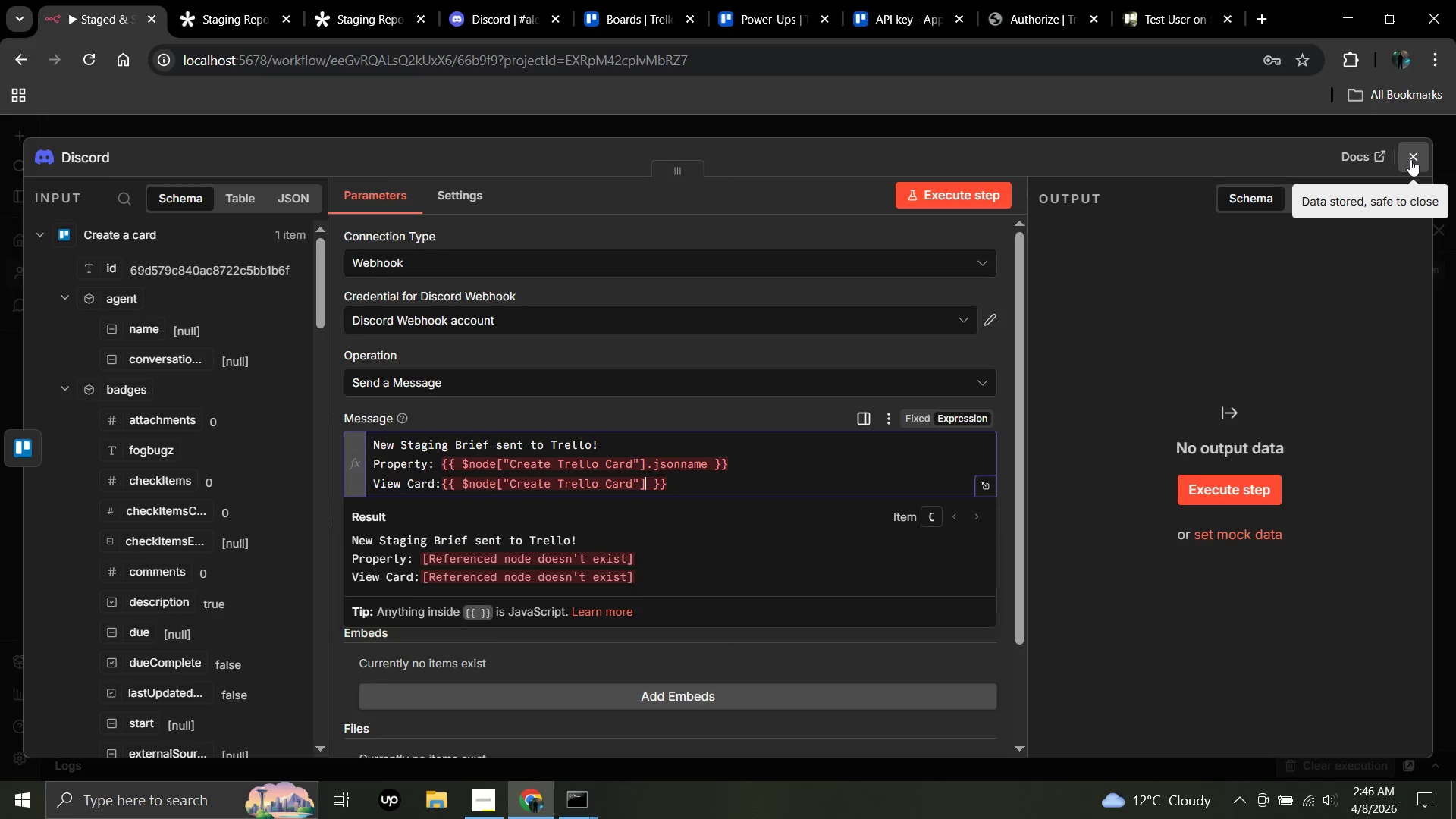 
key(ArrowUp)
 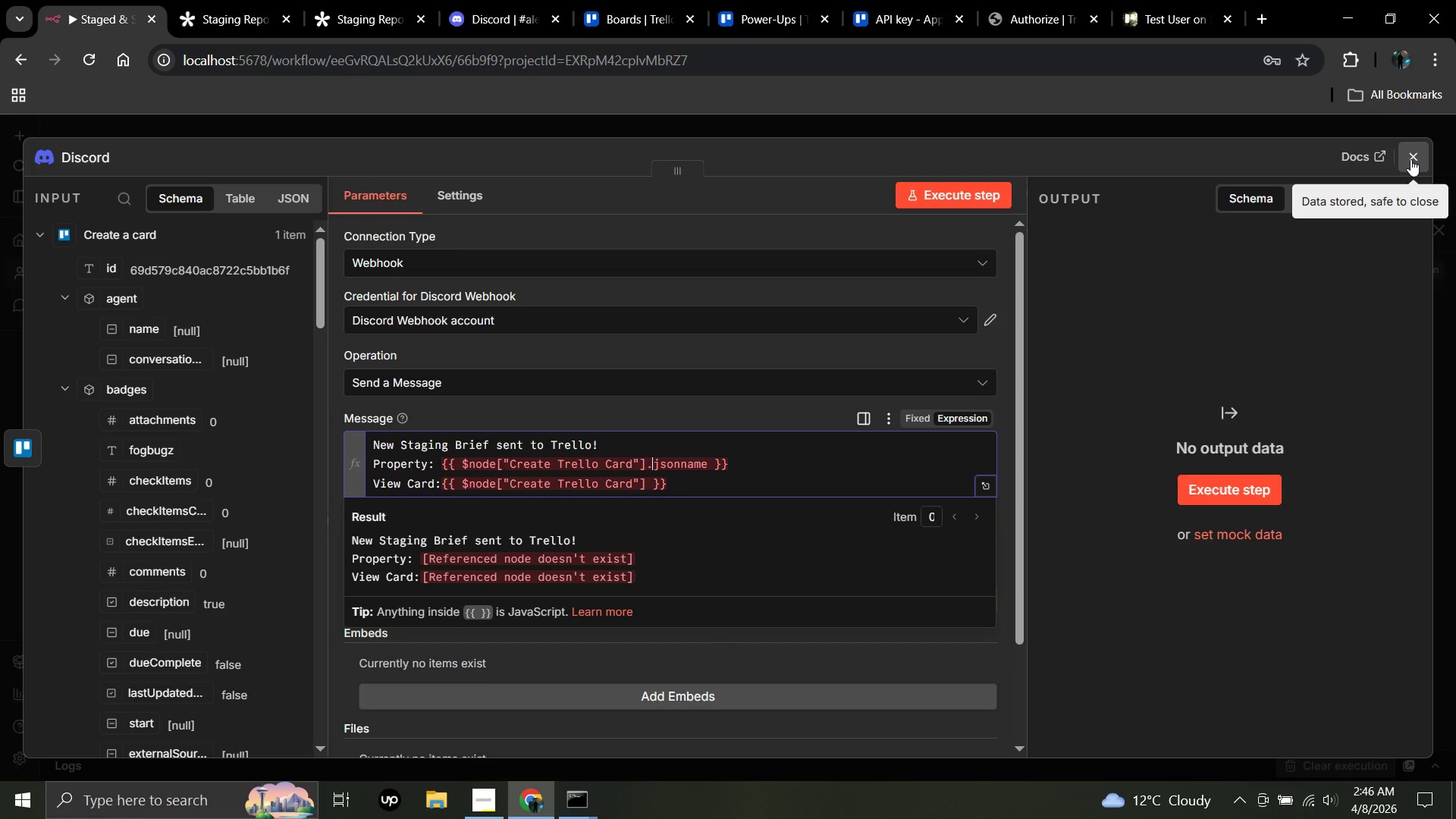 
key(ArrowRight)
 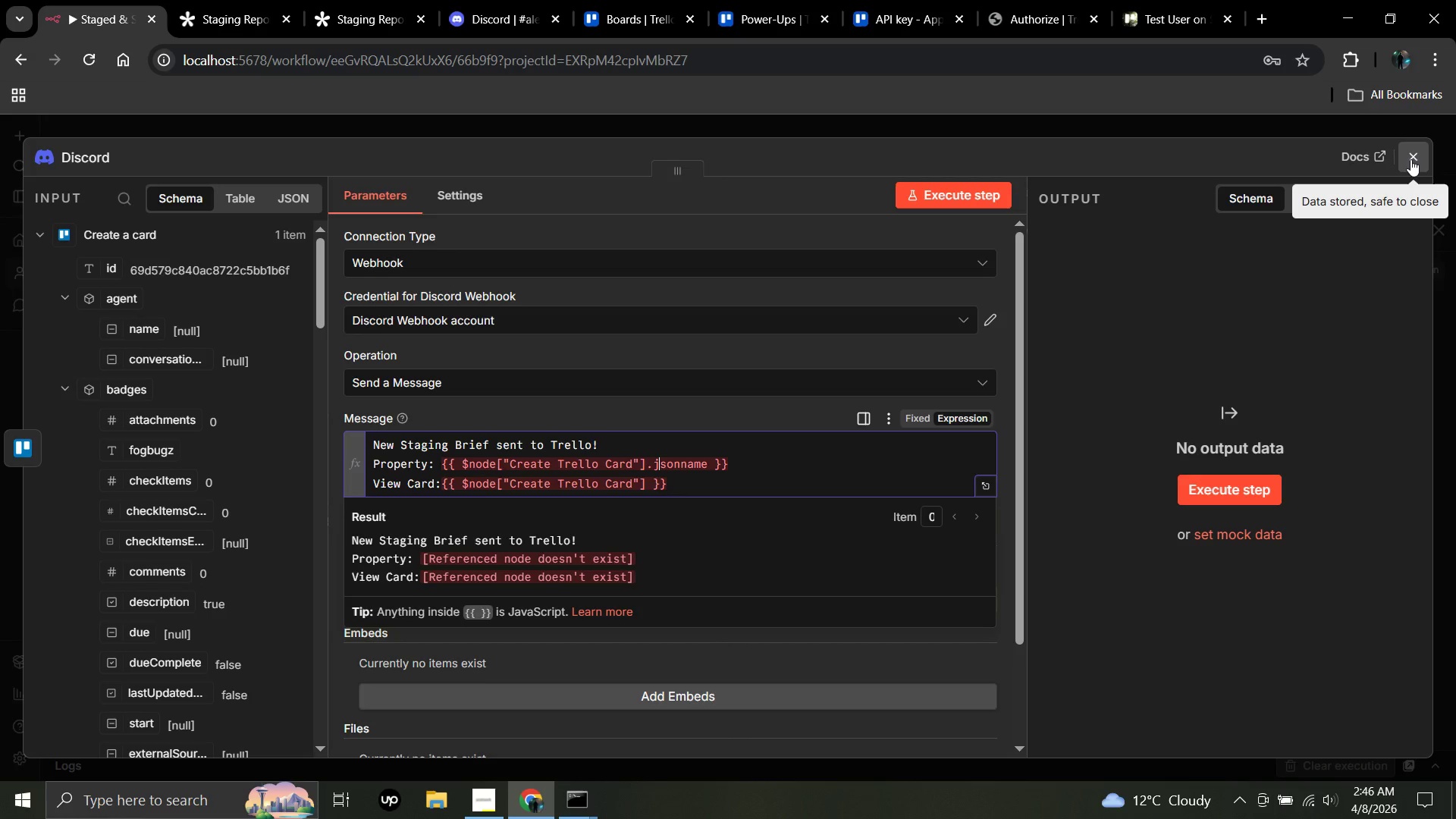 
key(ArrowRight)
 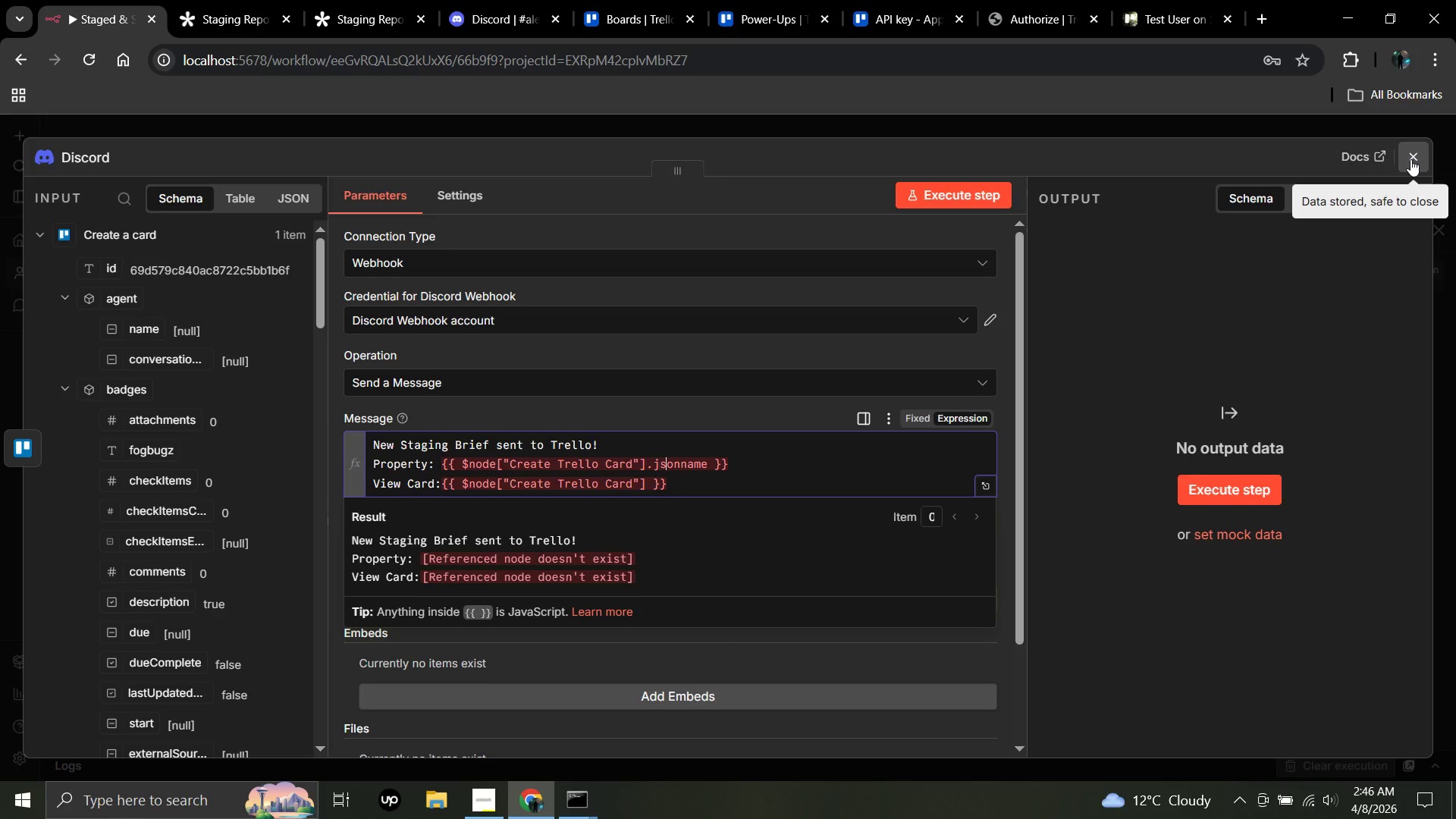 
key(ArrowRight)
 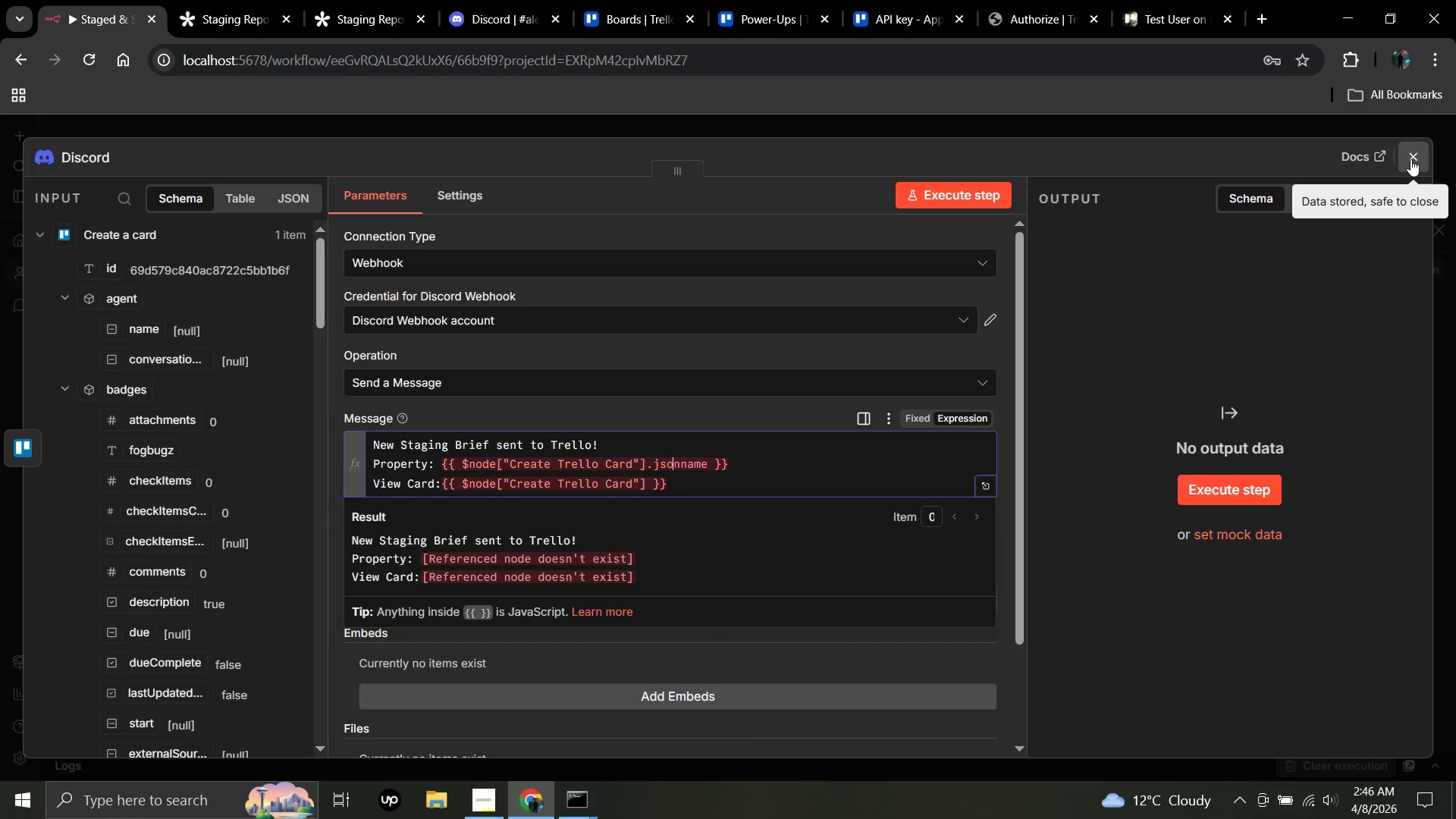 
key(ArrowRight)
 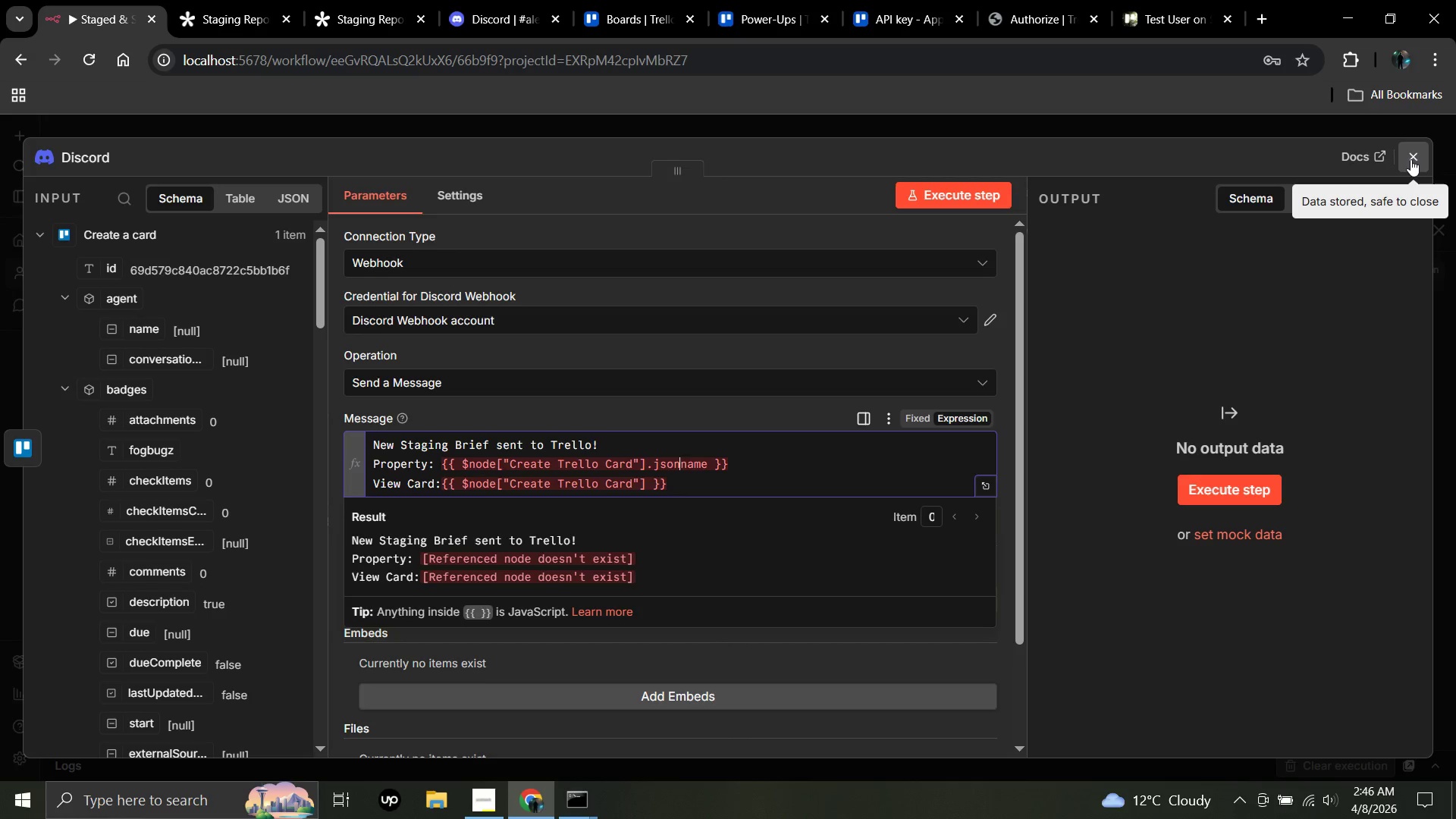 
key(ArrowRight)
 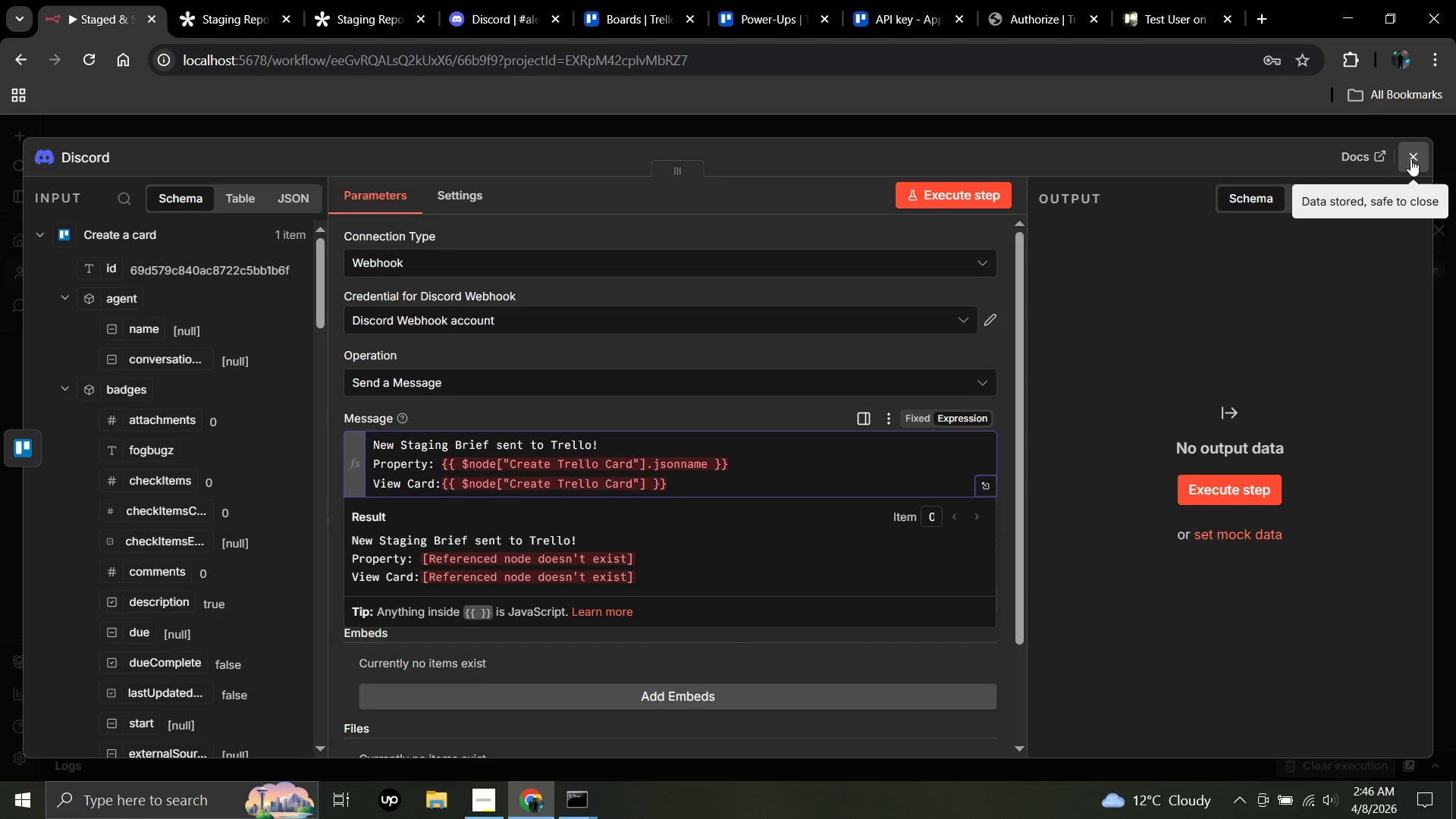 
key(Period)
 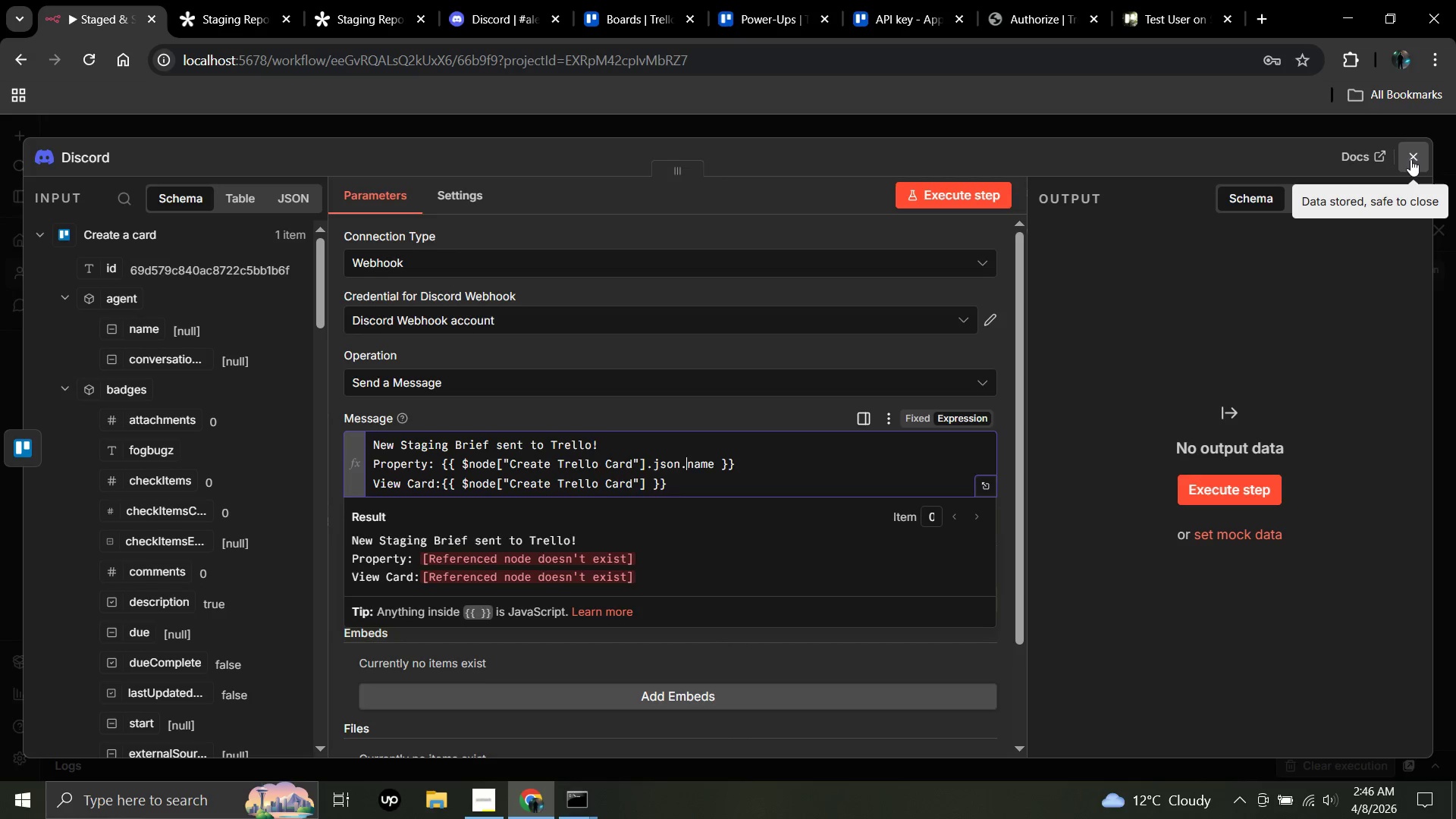 
key(ArrowDown)
 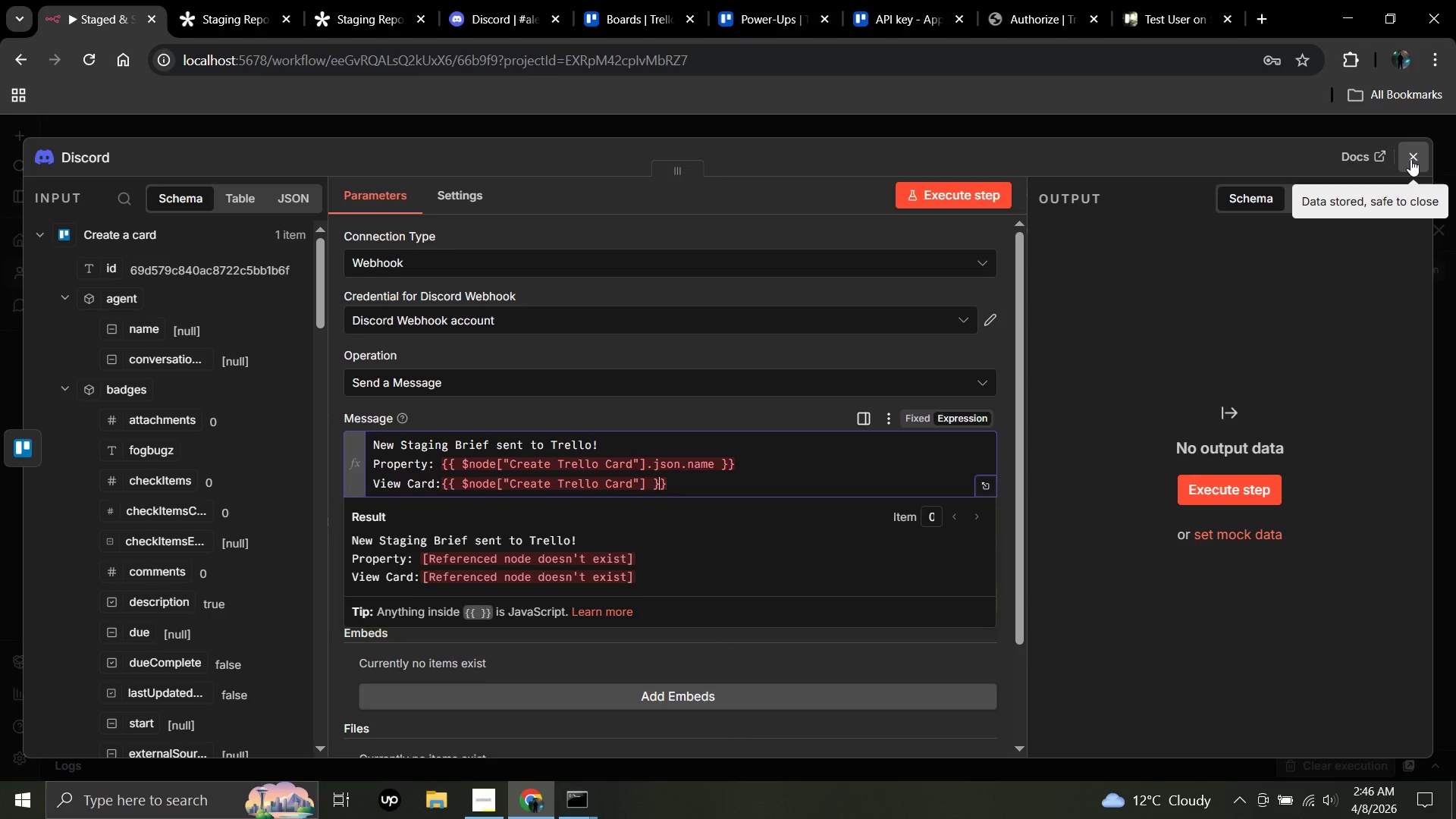 
key(ArrowLeft)
 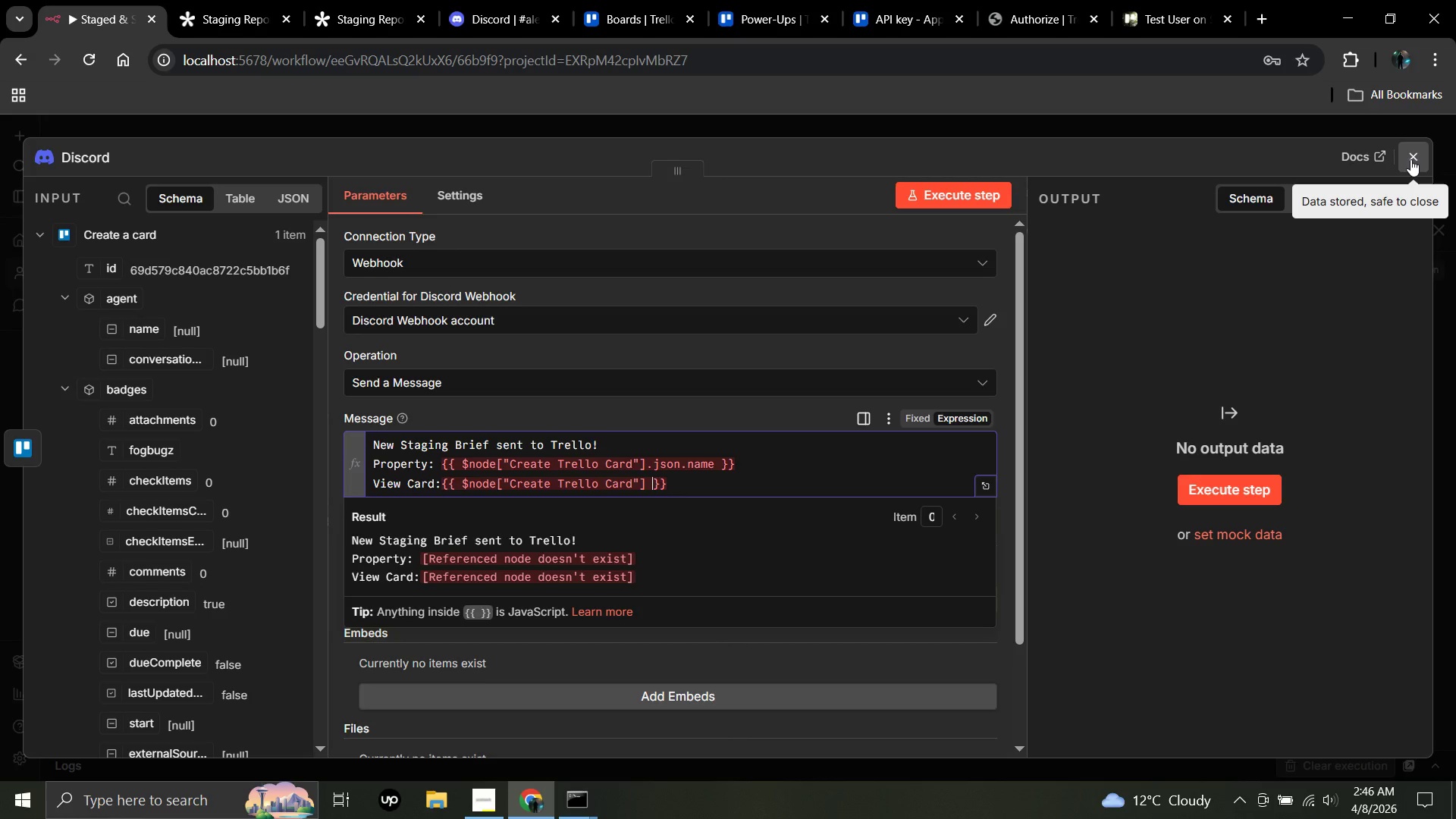 
key(ArrowLeft)
 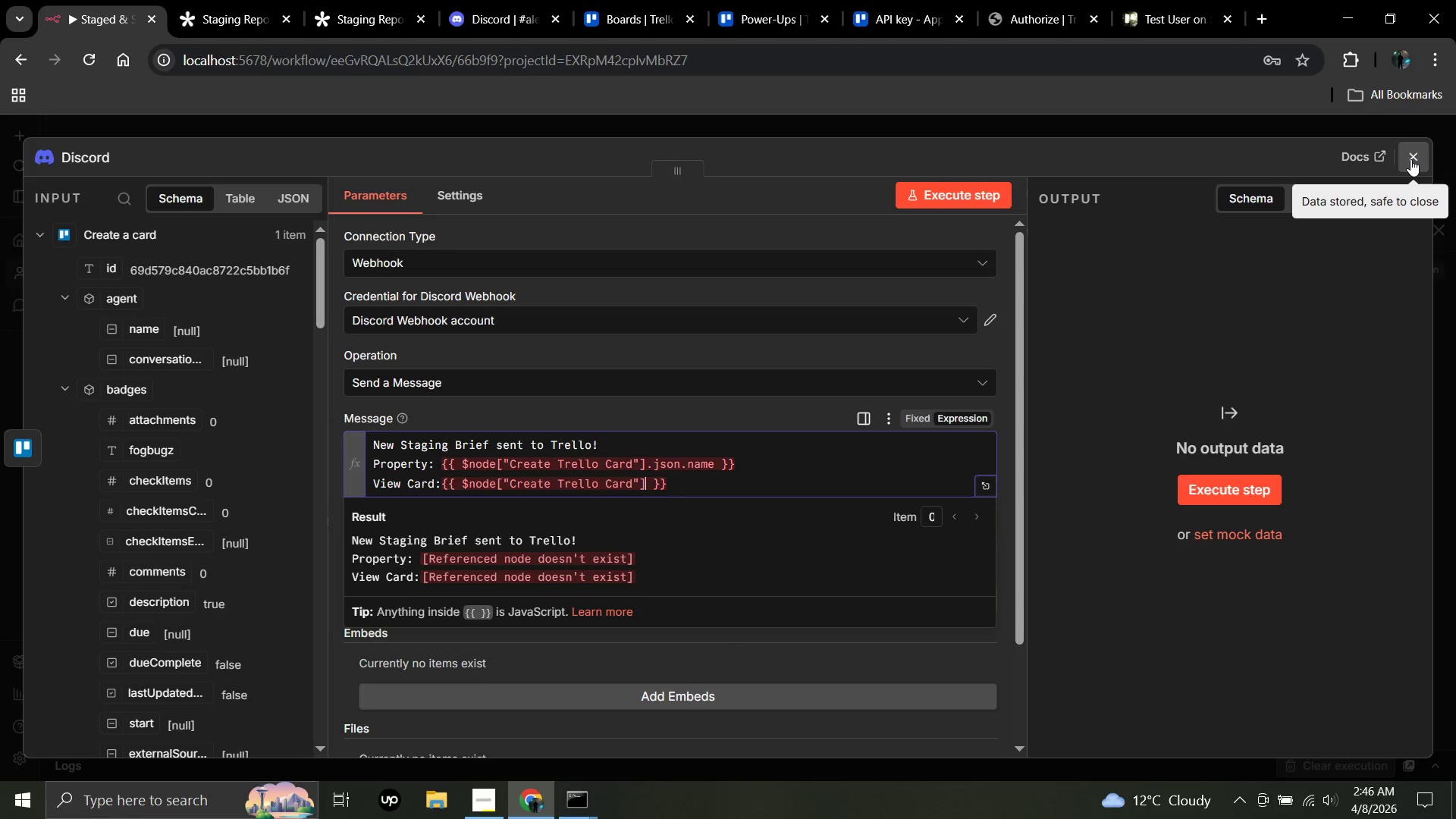 
key(ArrowLeft)
 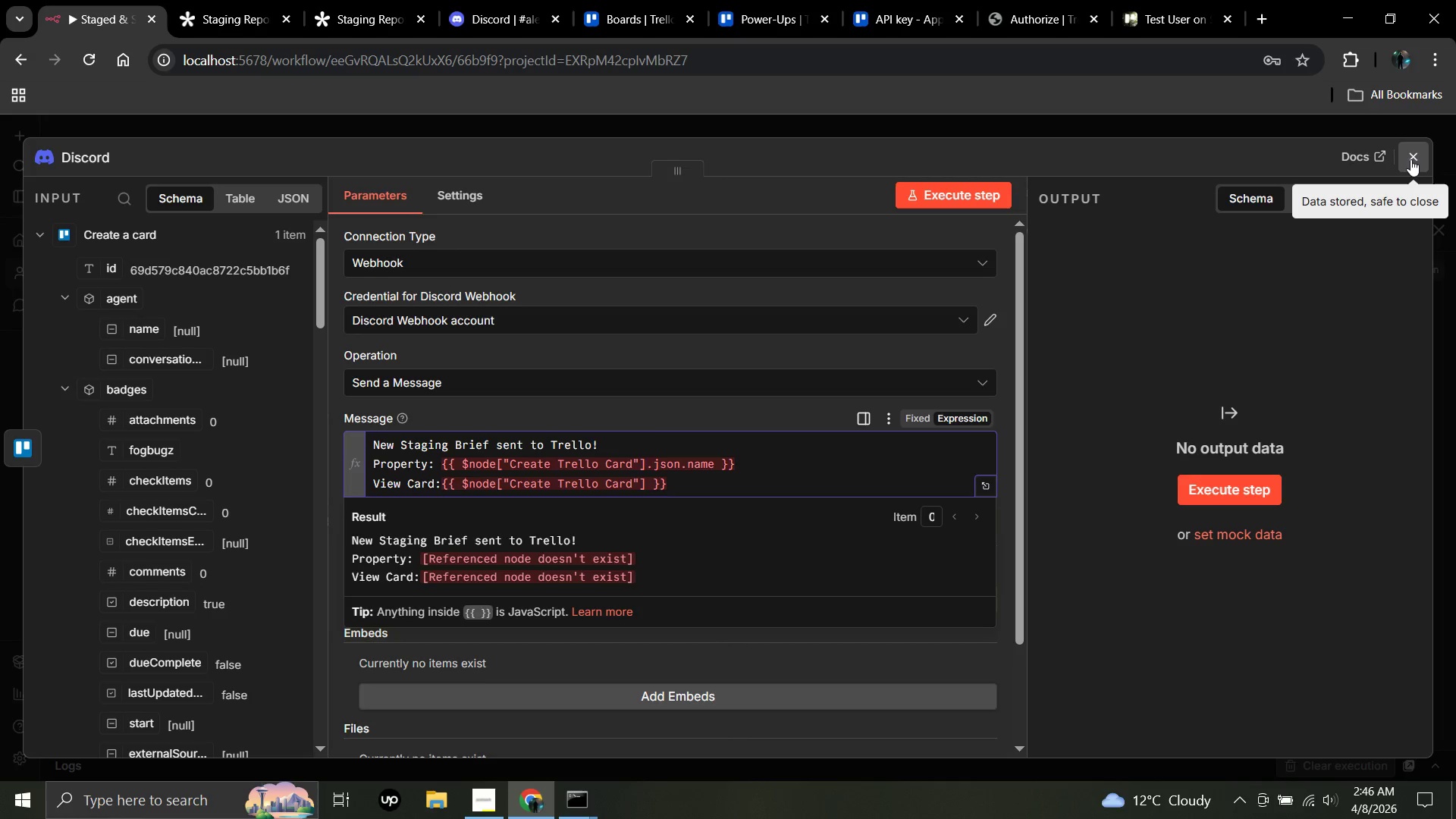 
type(.json.url)
 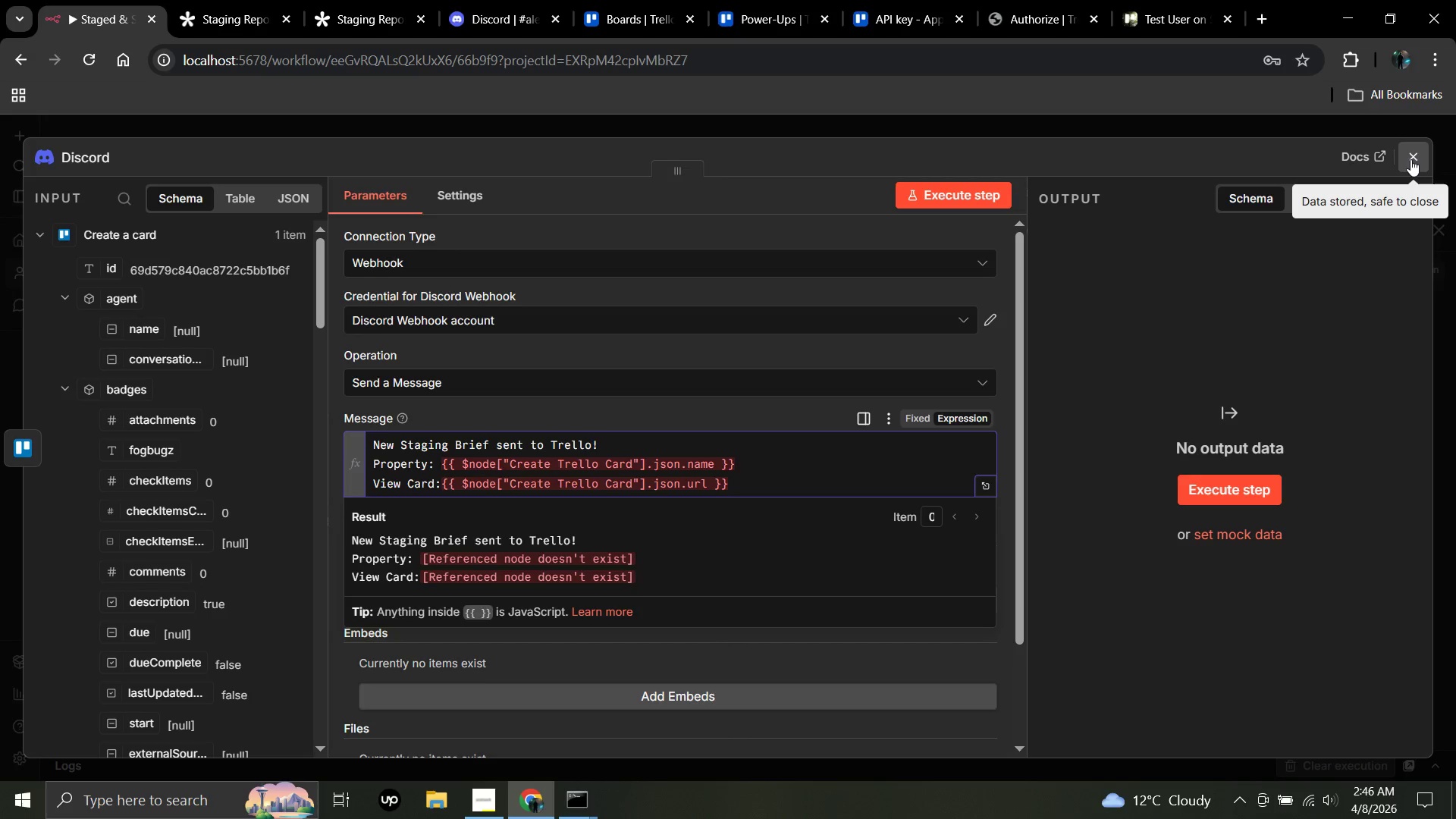 
wait(8.12)
 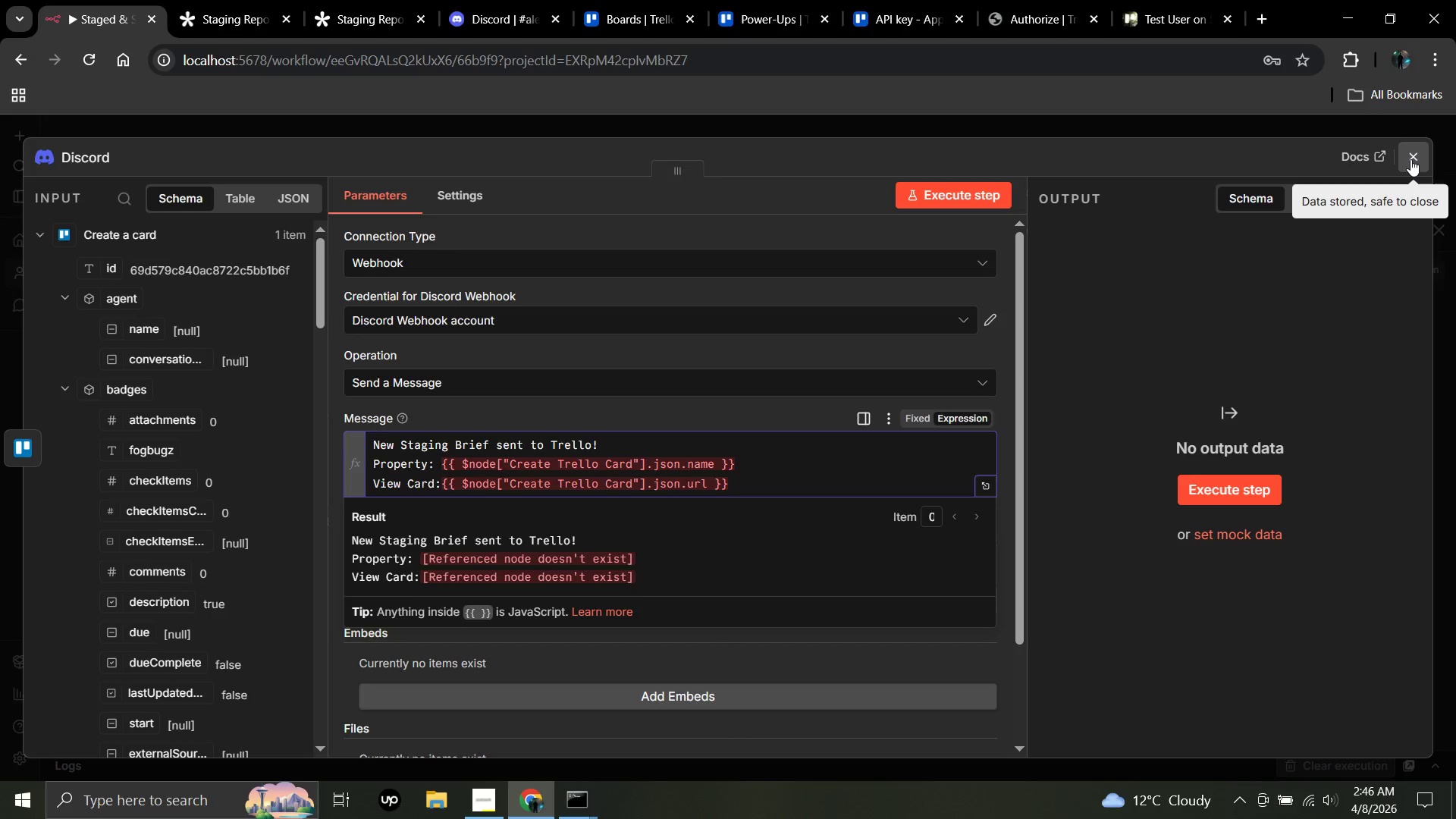 
left_click([836, 488])
 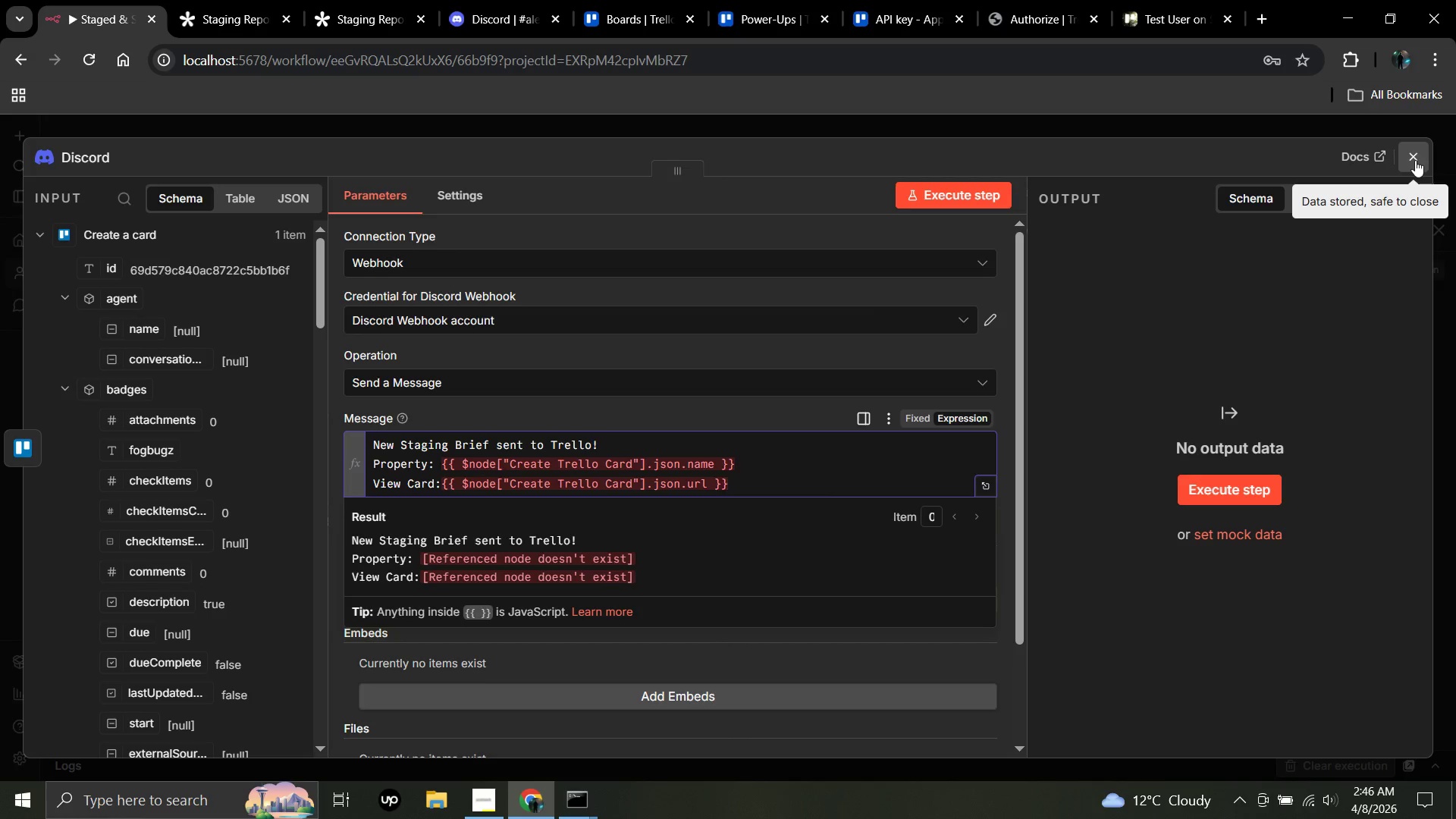 
left_click([1415, 160])
 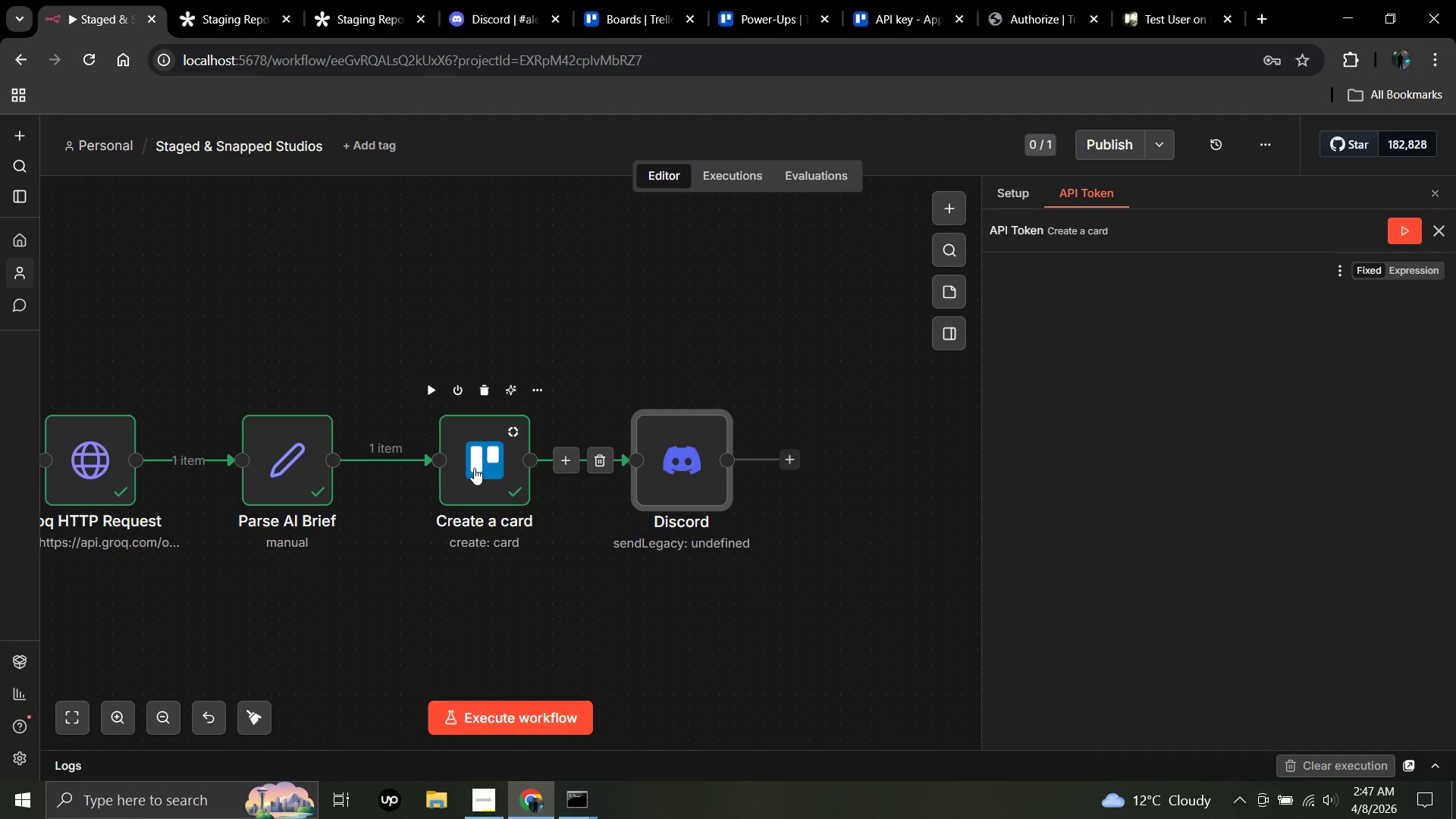 
double_click([474, 468])
 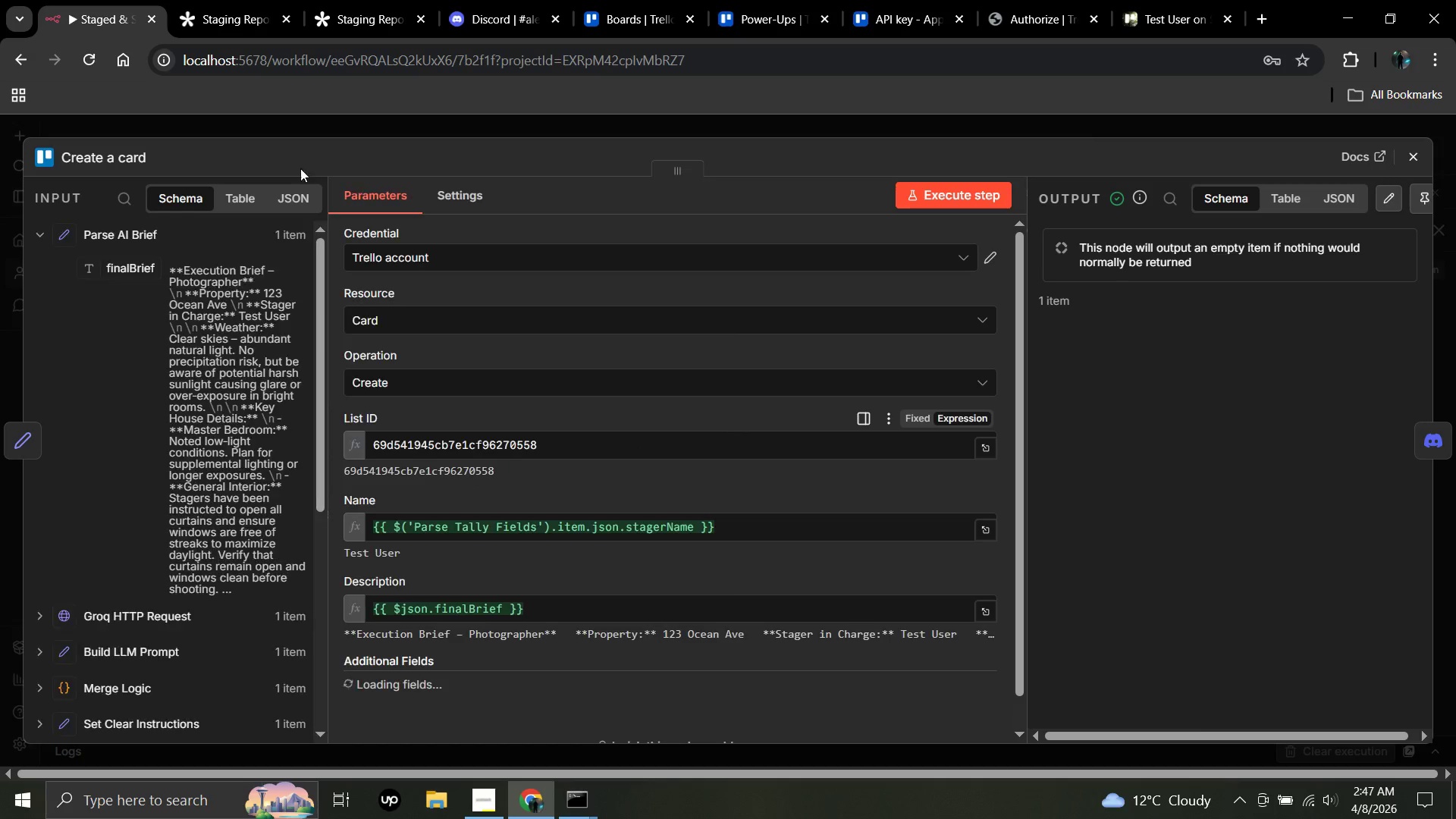 
left_click([113, 158])
 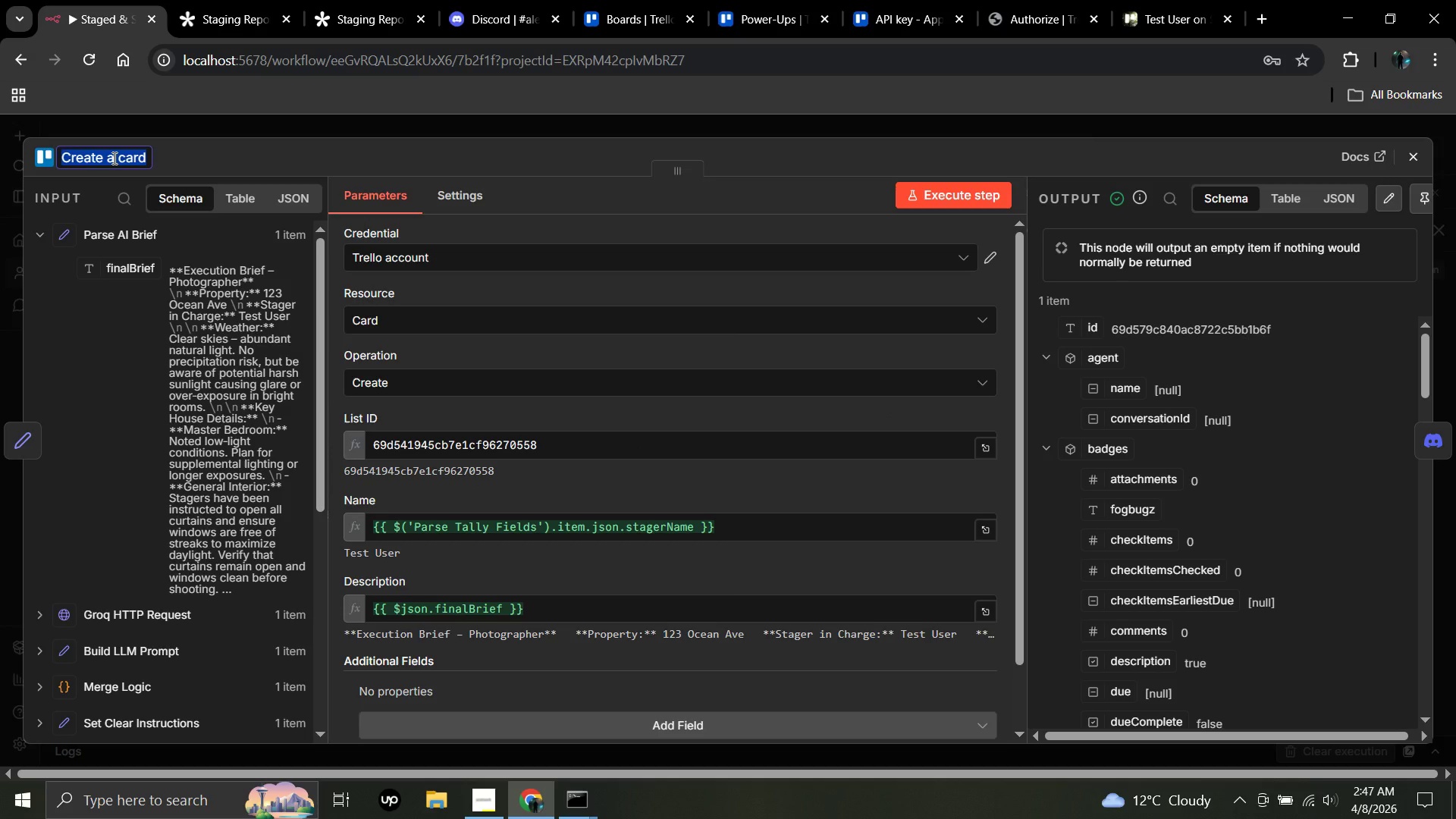 
left_click([113, 158])
 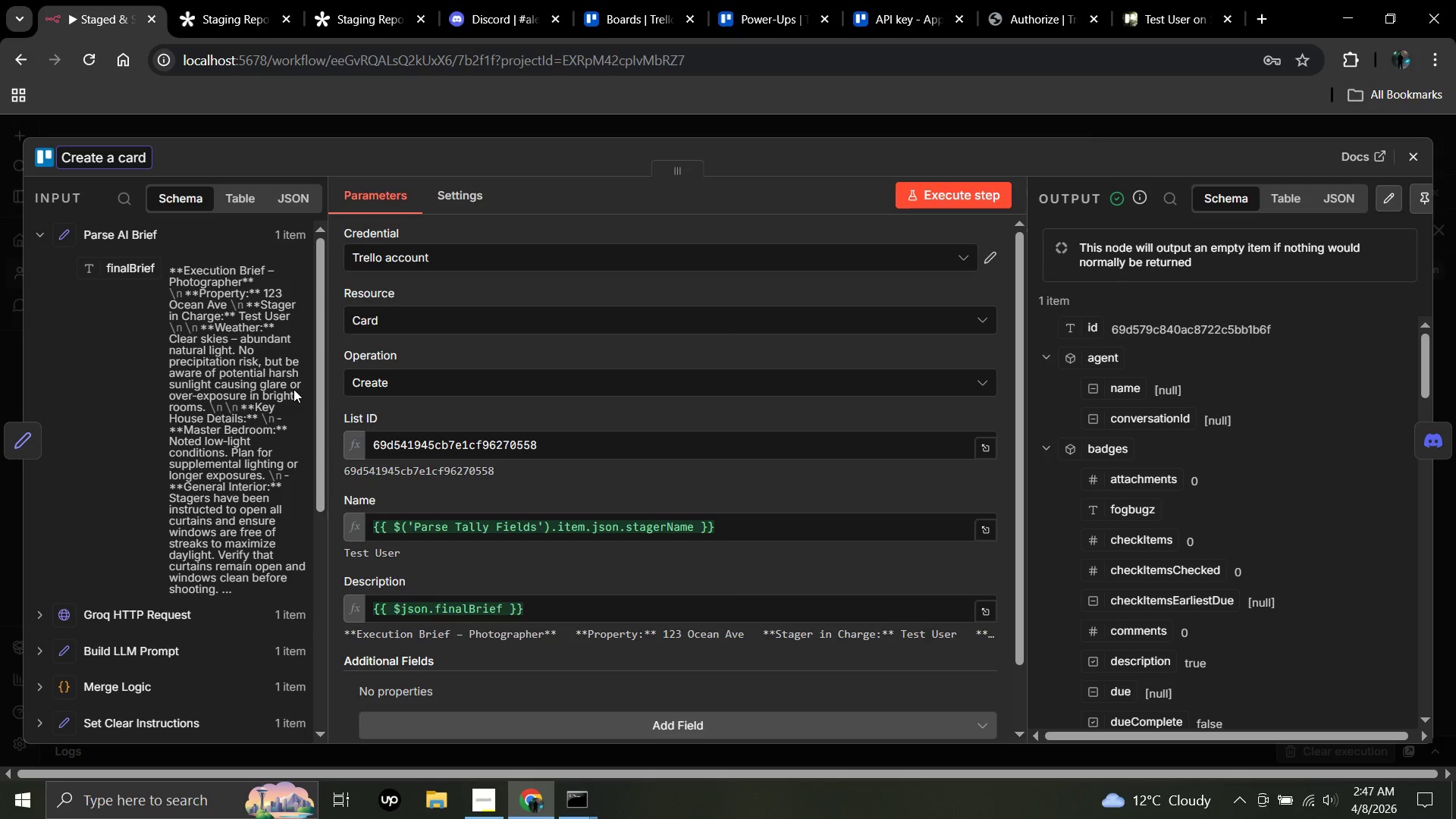 
key(Backspace)
type(Trello)
 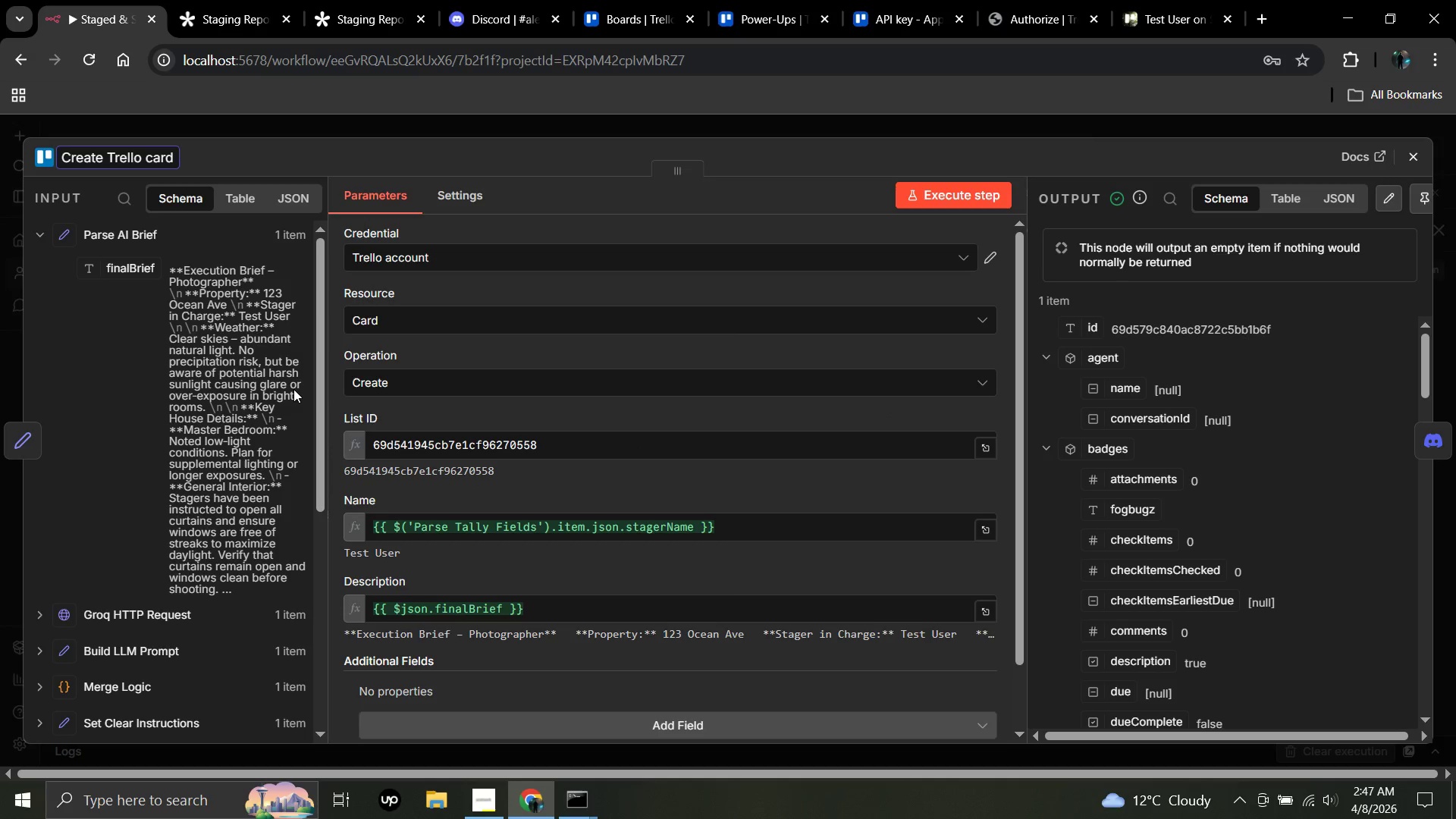 
key(Control+S)
 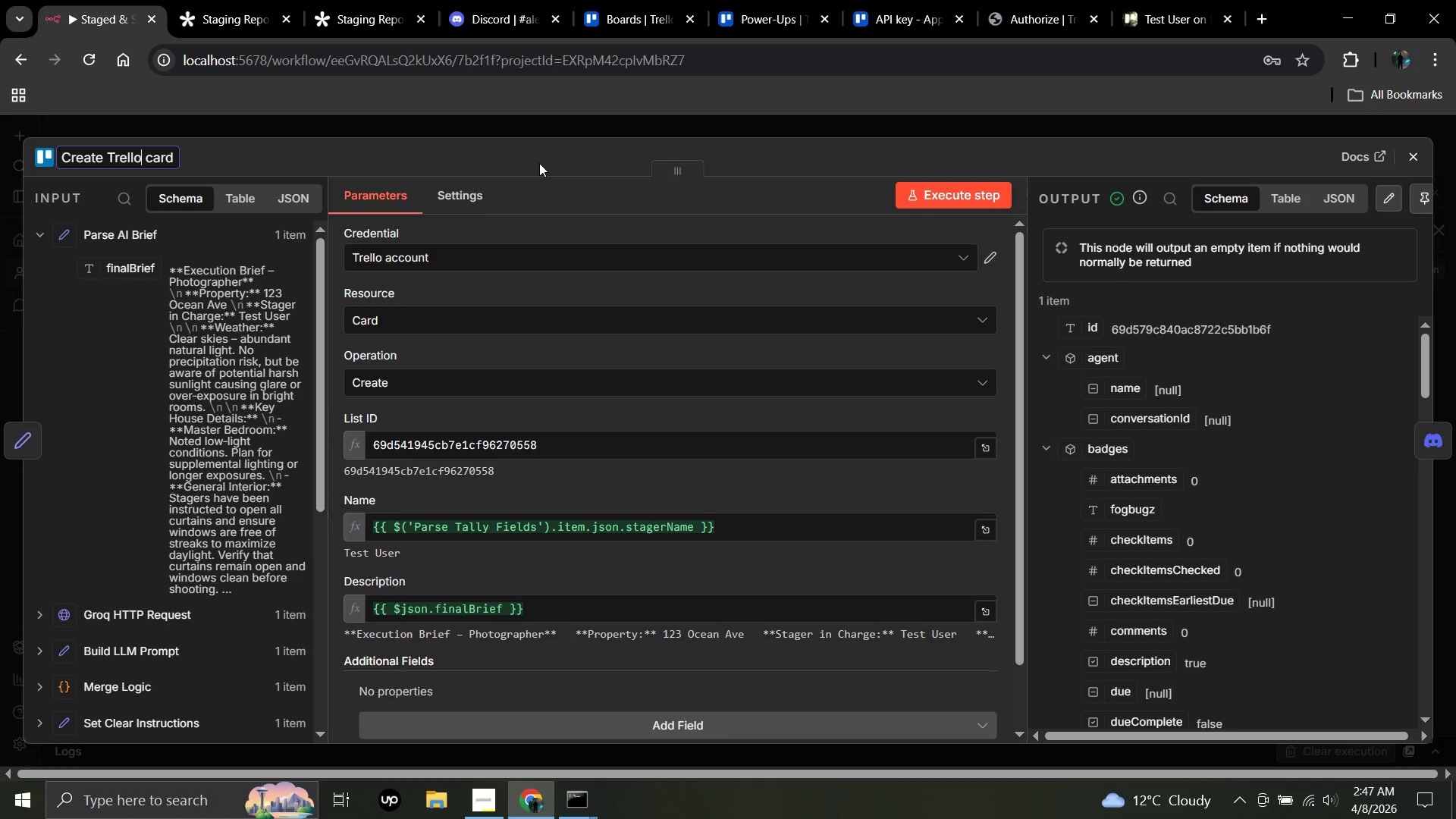 
left_click([539, 163])
 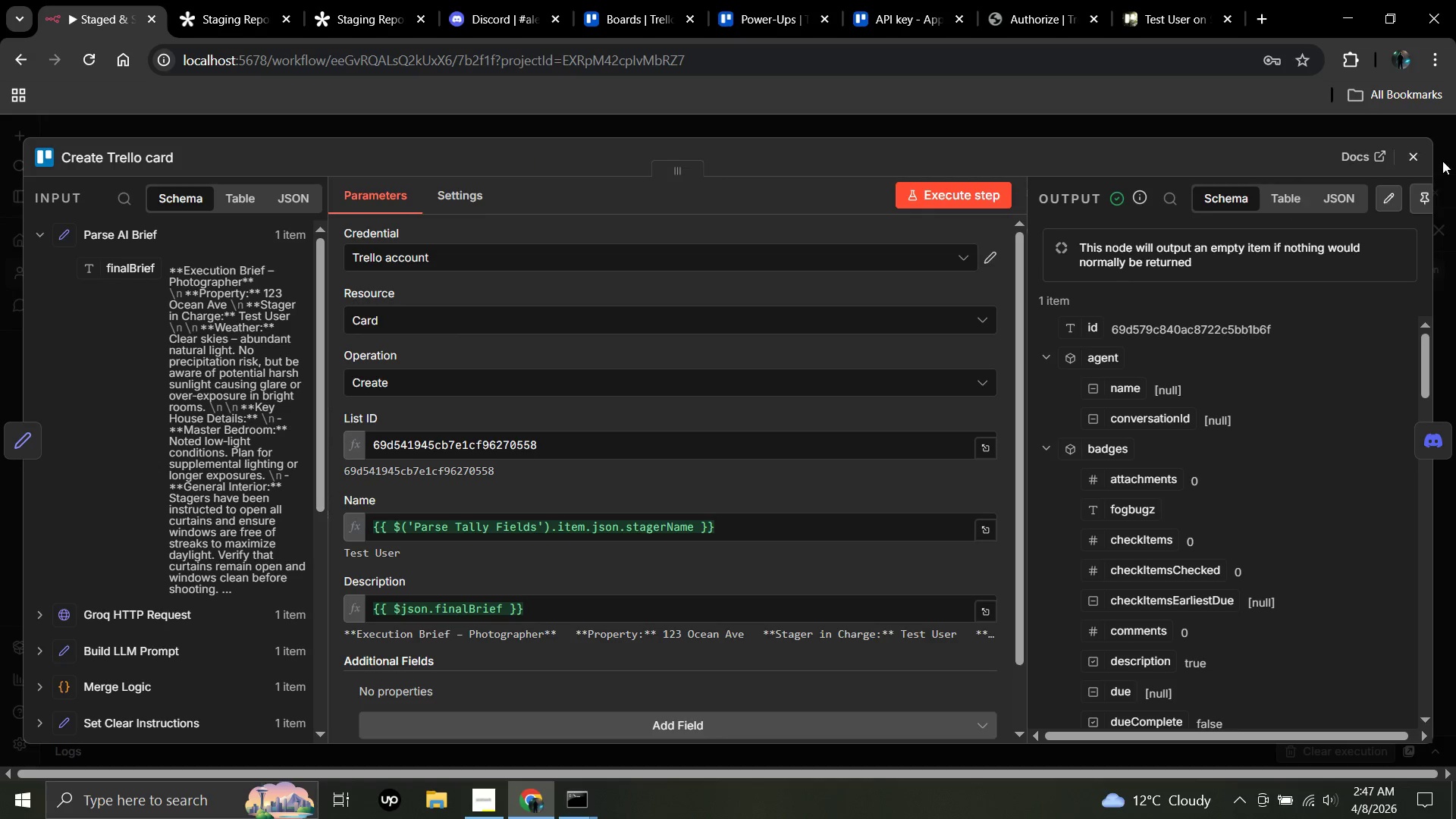 
left_click([1408, 161])
 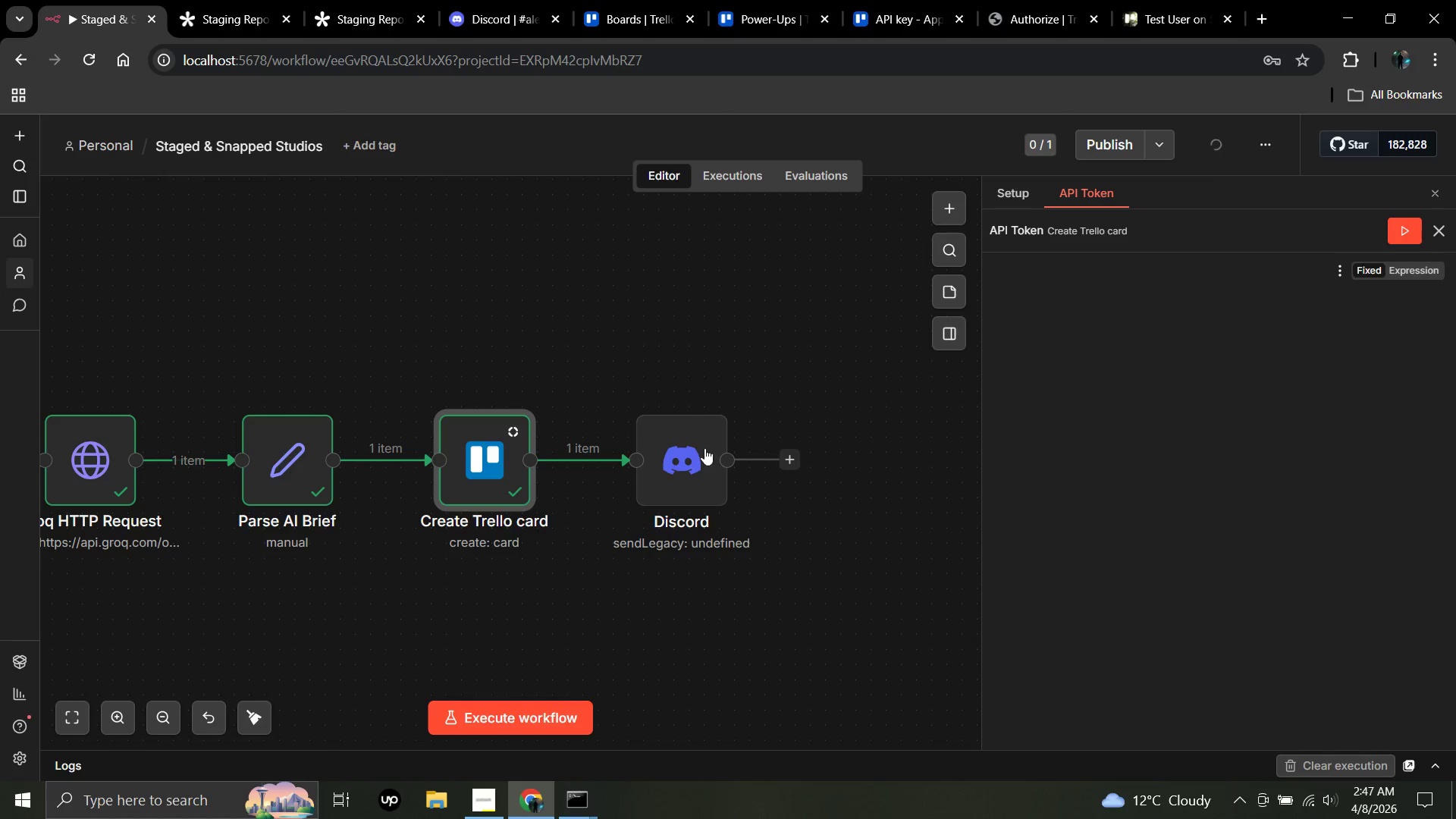 
double_click([692, 451])
 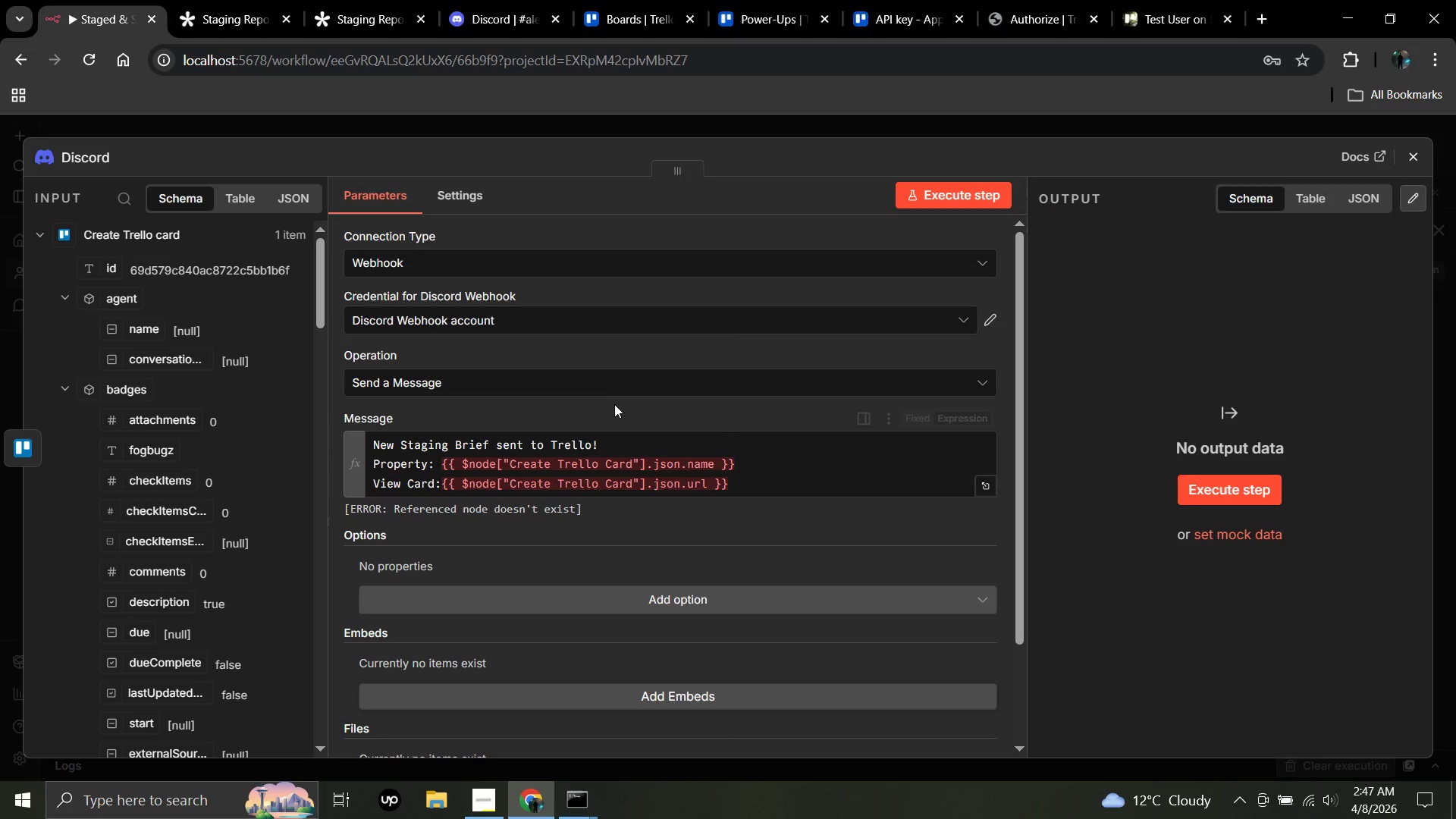 
left_click([613, 405])
 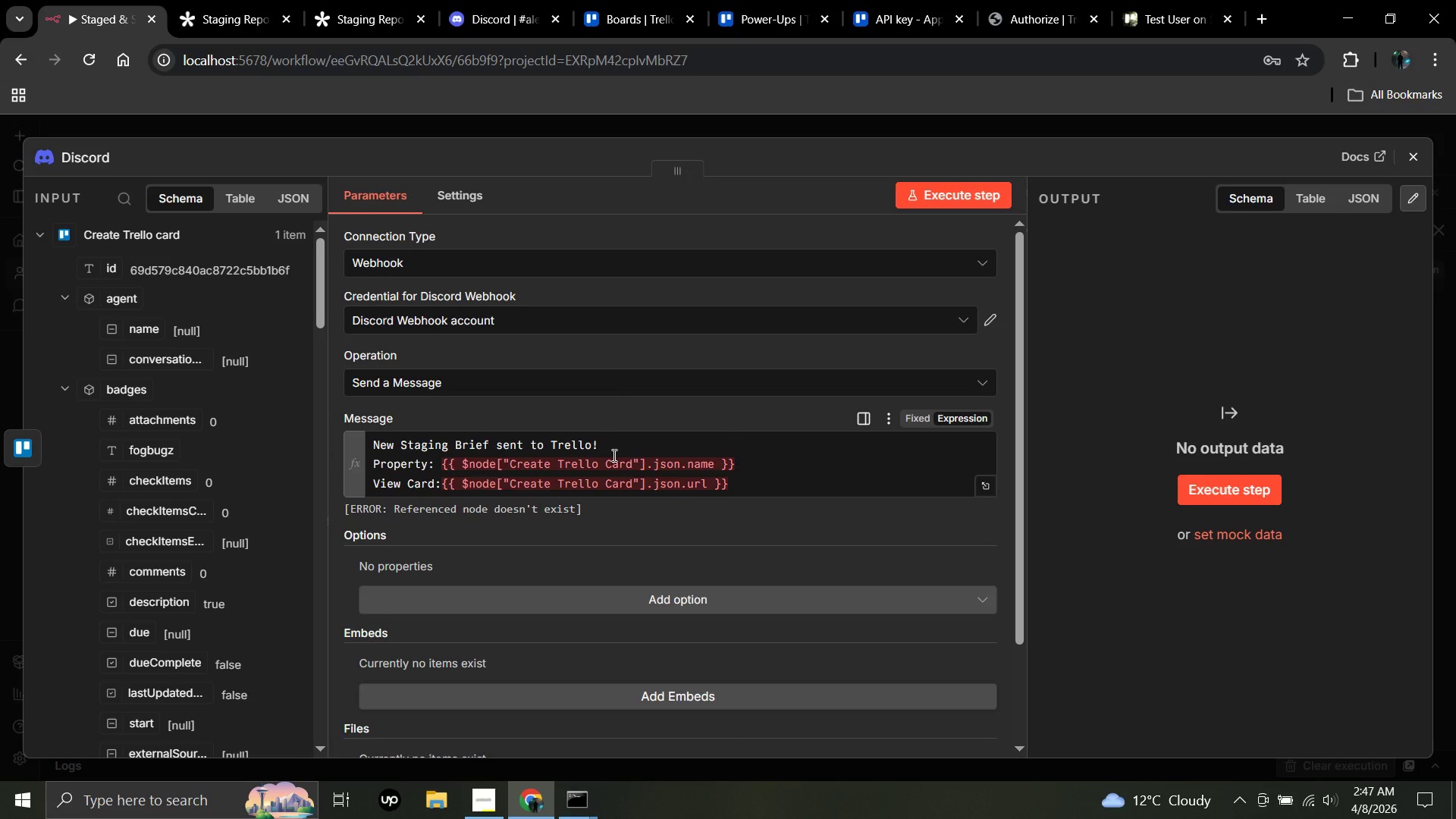 
left_click([613, 455])
 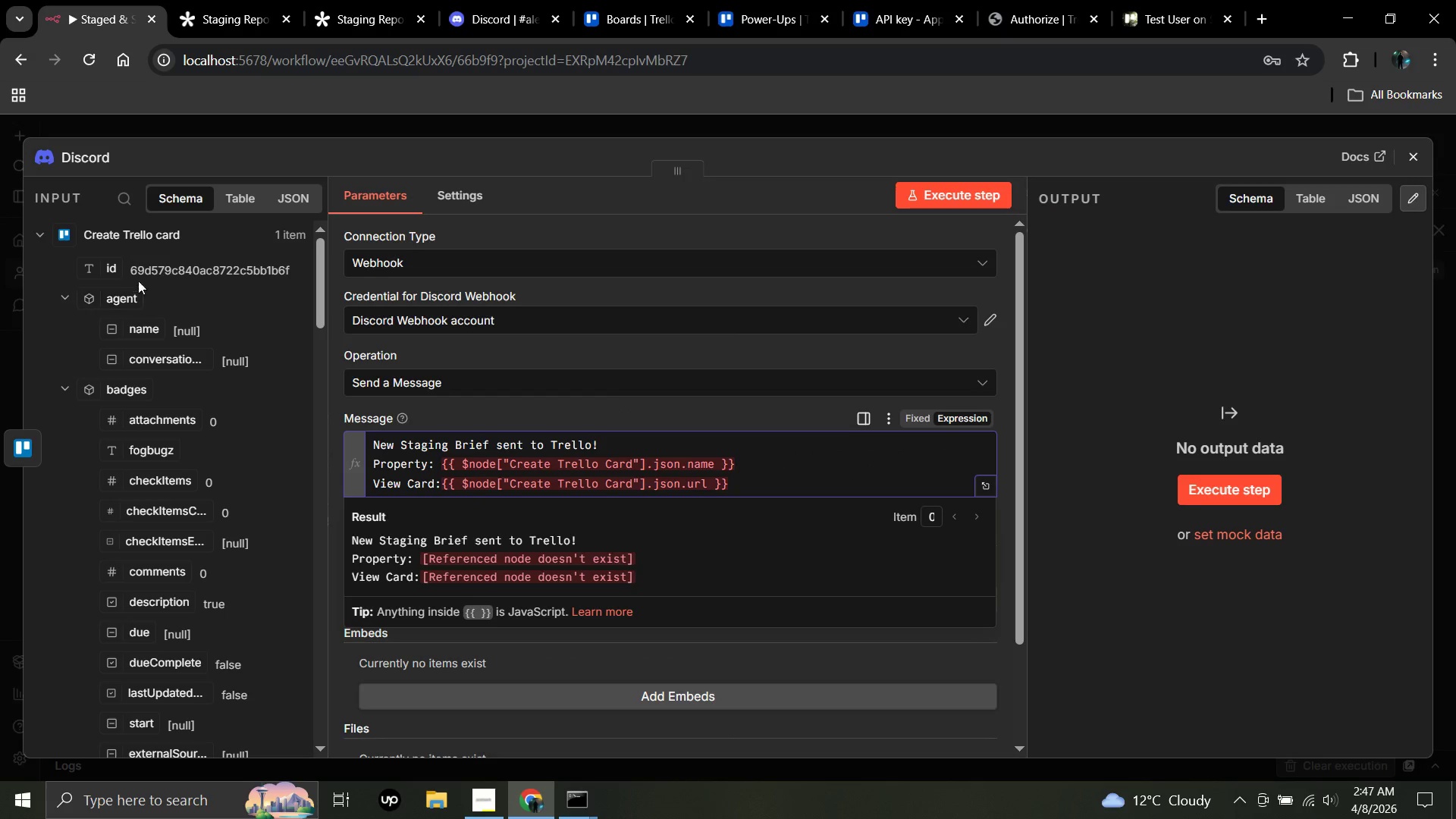 
left_click([144, 236])
 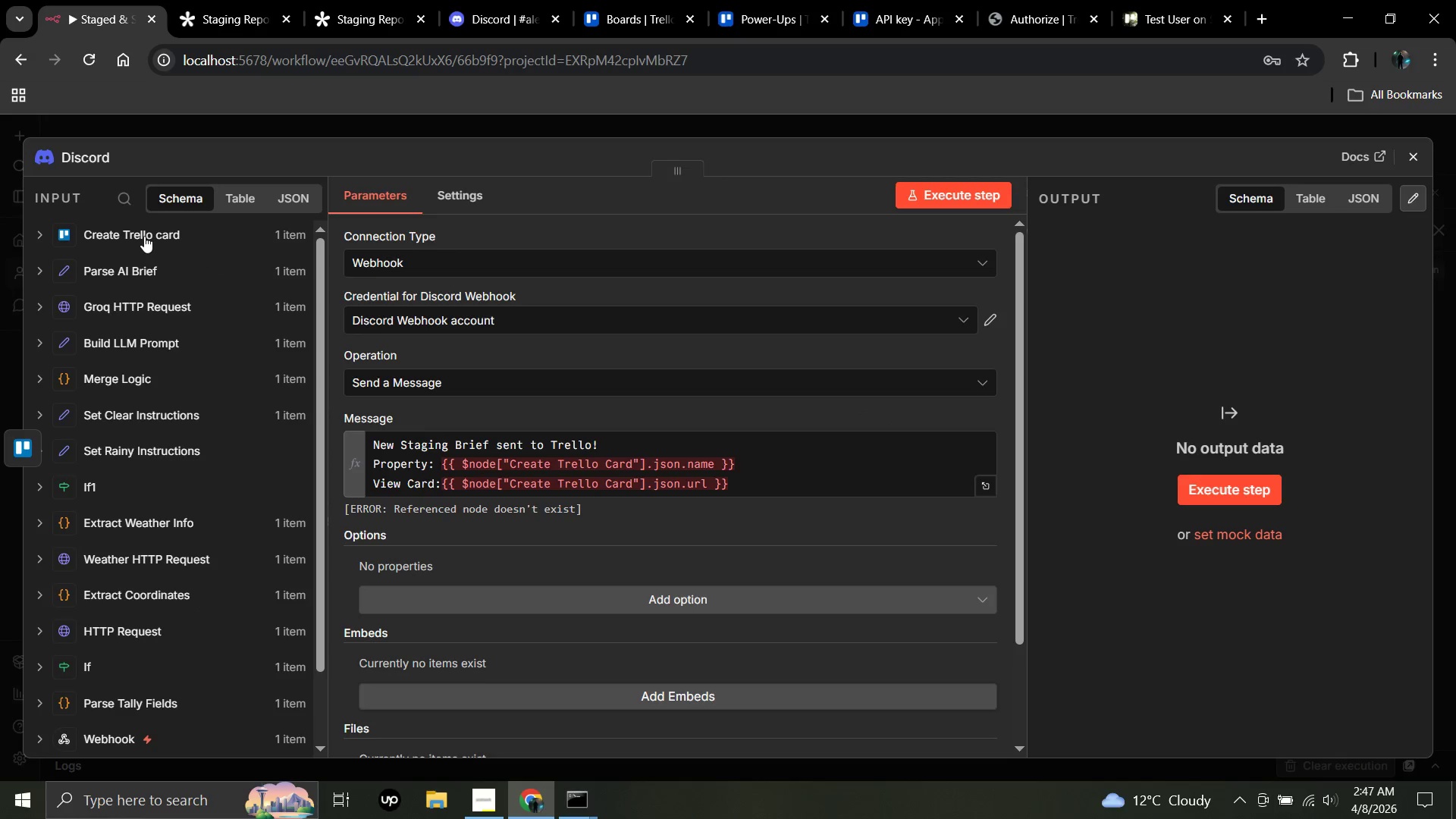 
left_click([144, 236])
 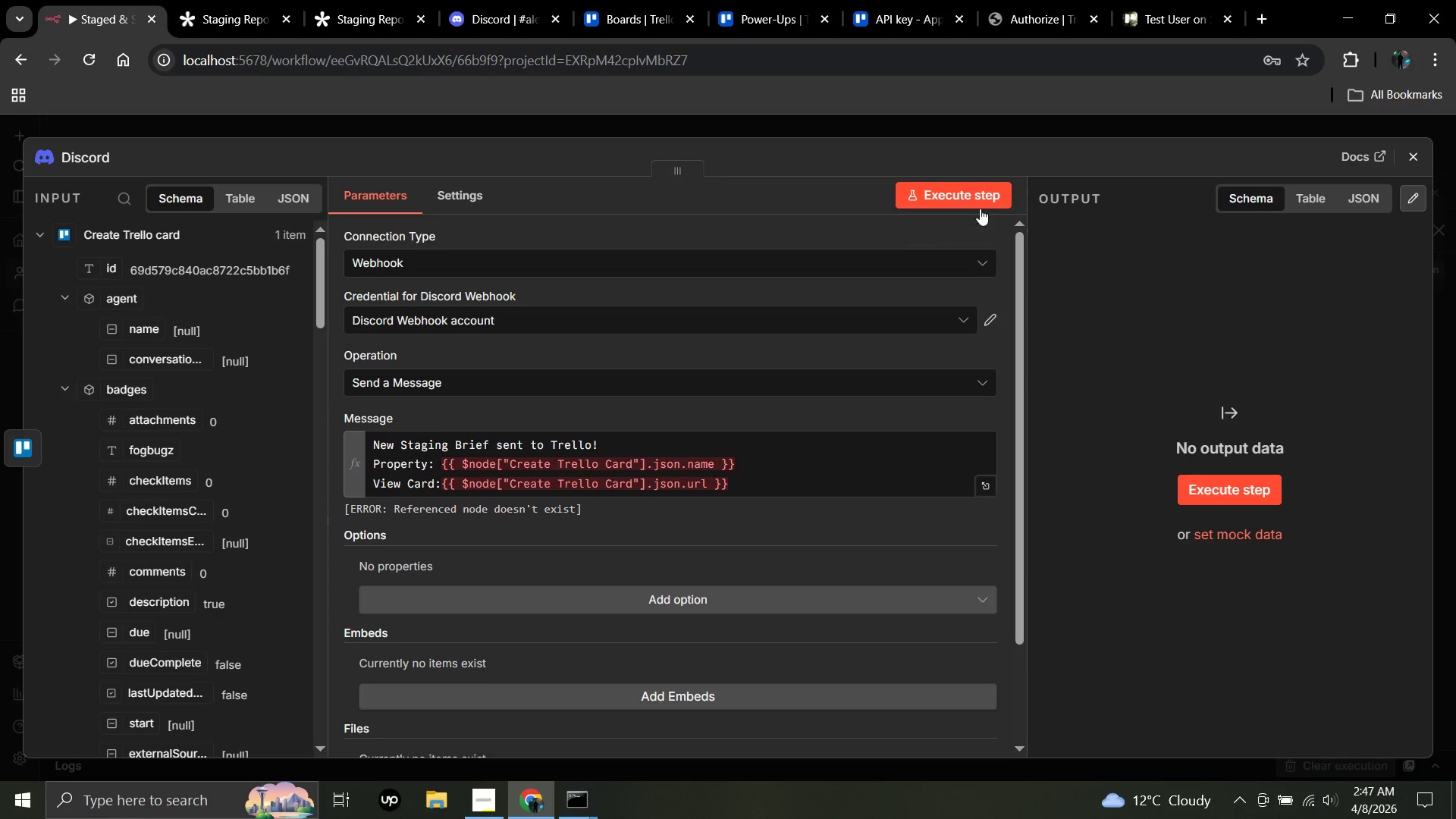 
left_click([980, 202])
 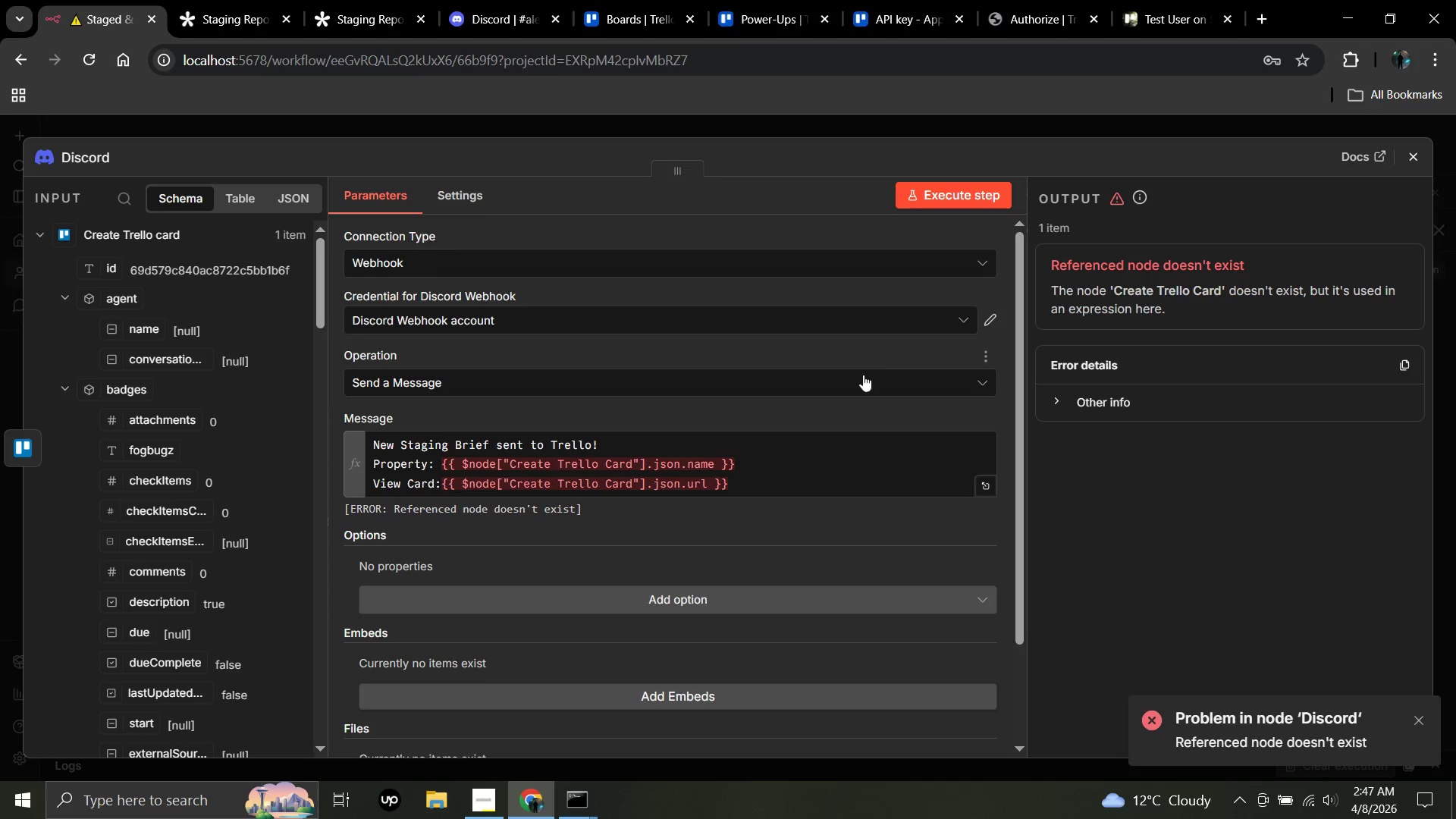 
left_click([1418, 155])
 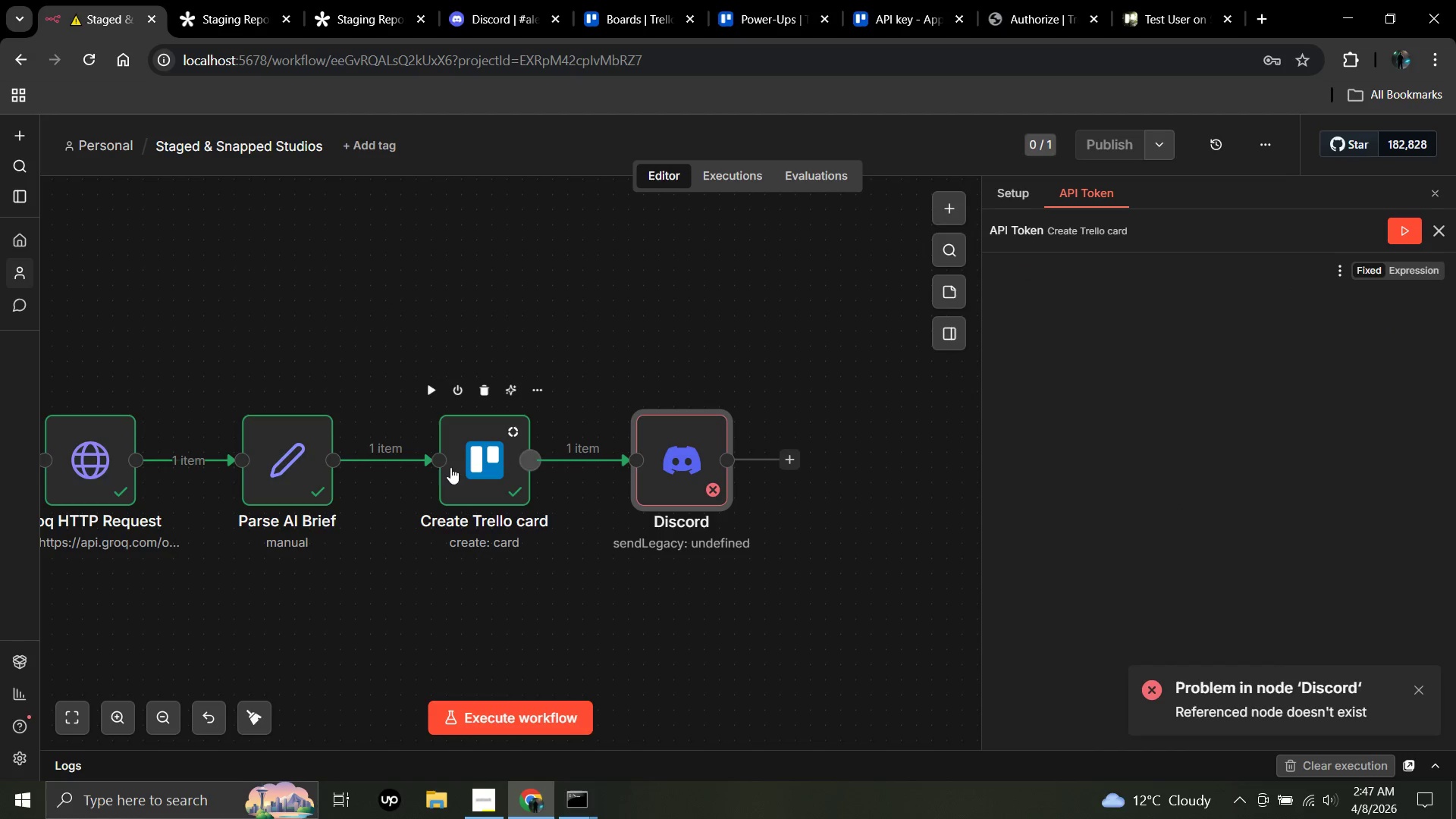 
left_click([464, 467])
 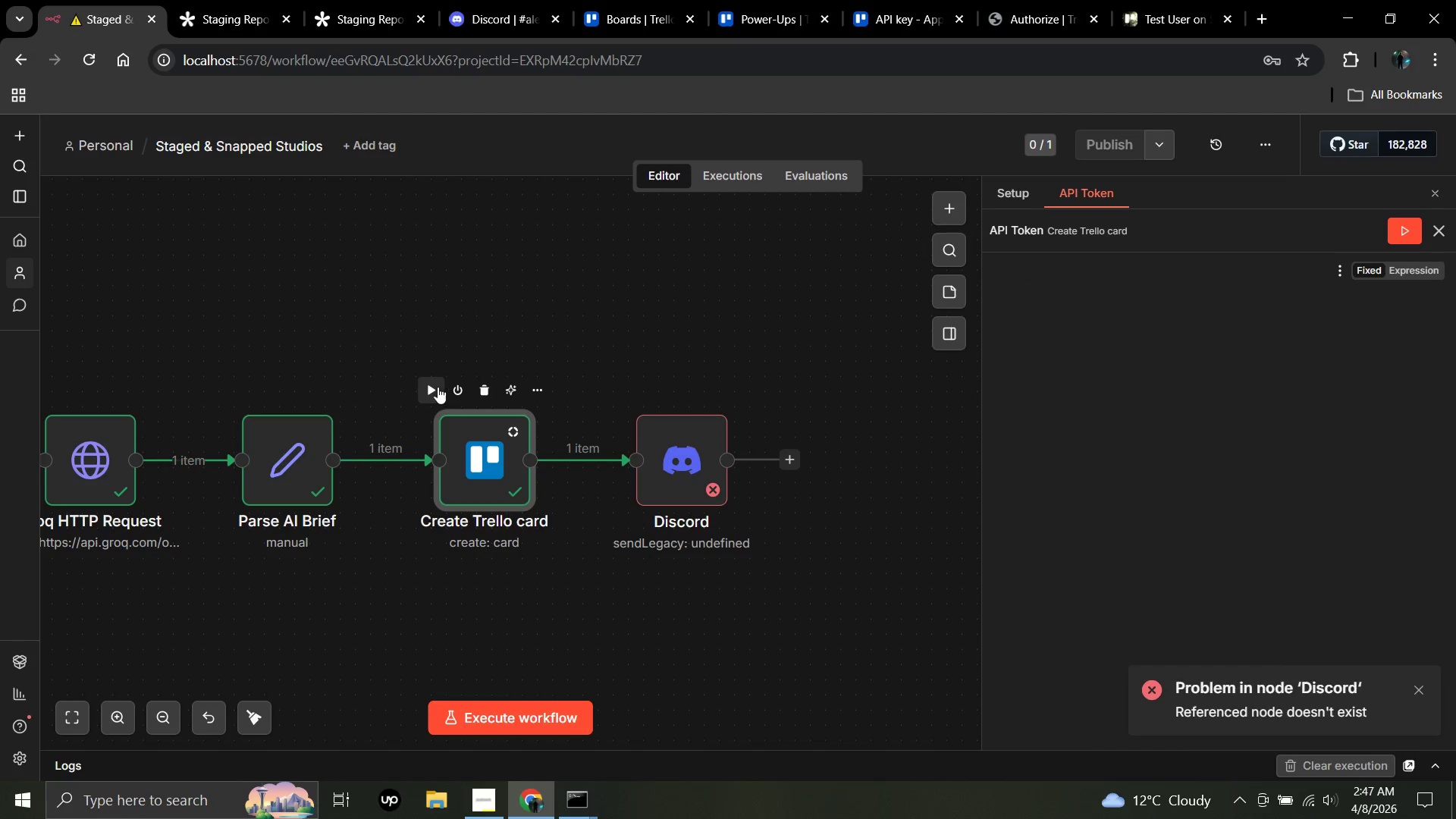 
left_click([432, 387])
 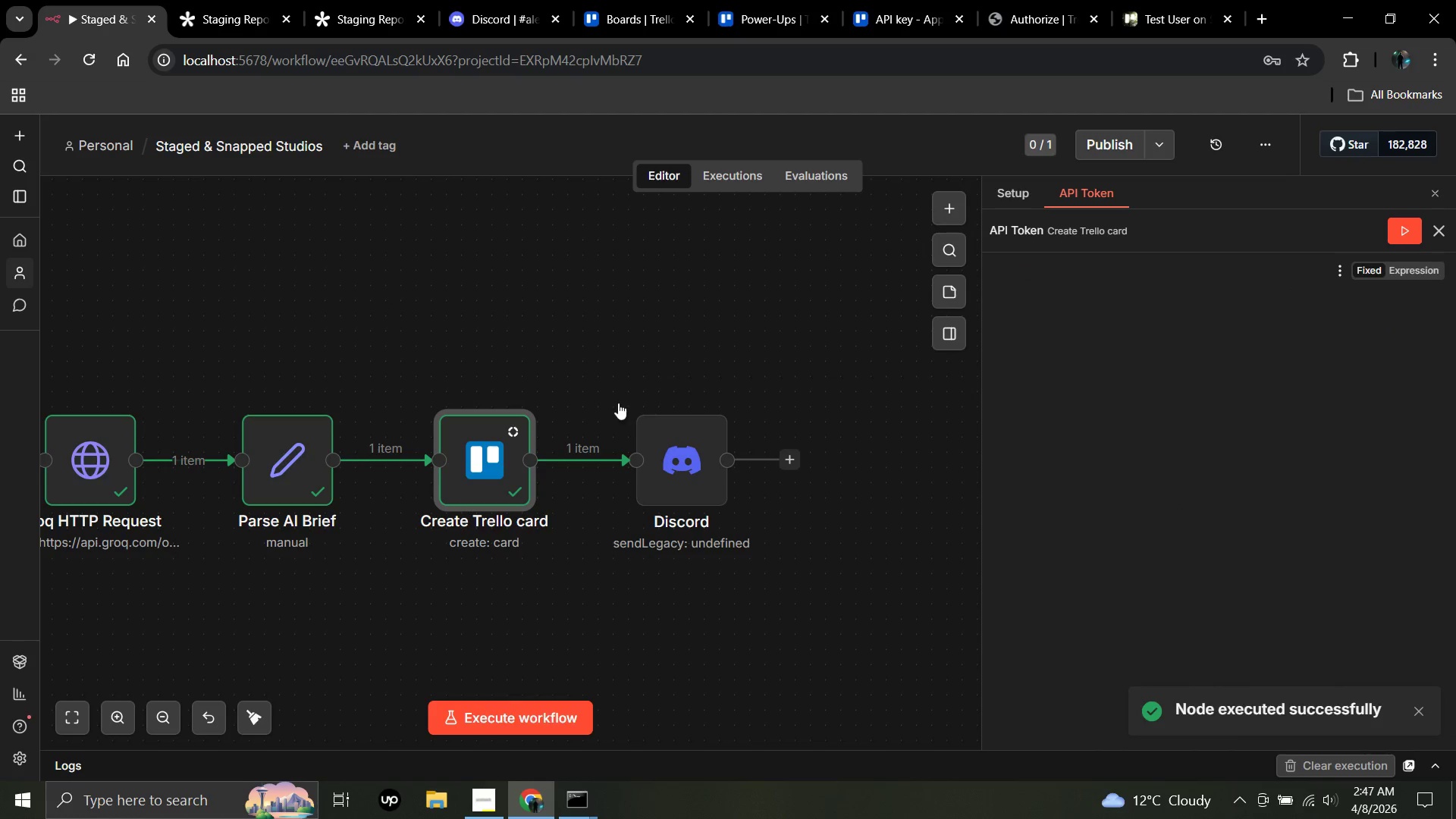 
left_click([627, 391])
 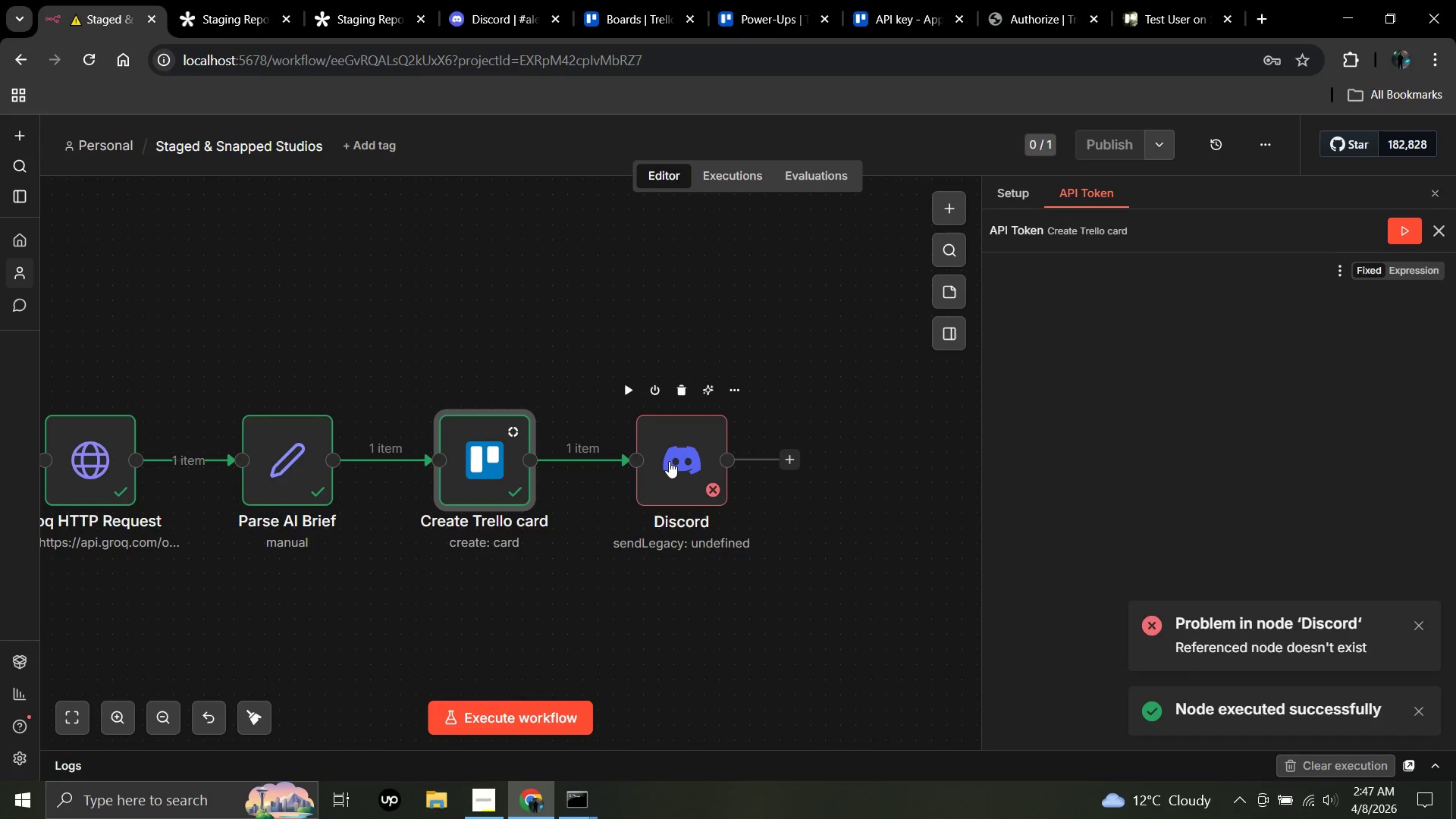 
double_click([669, 461])
 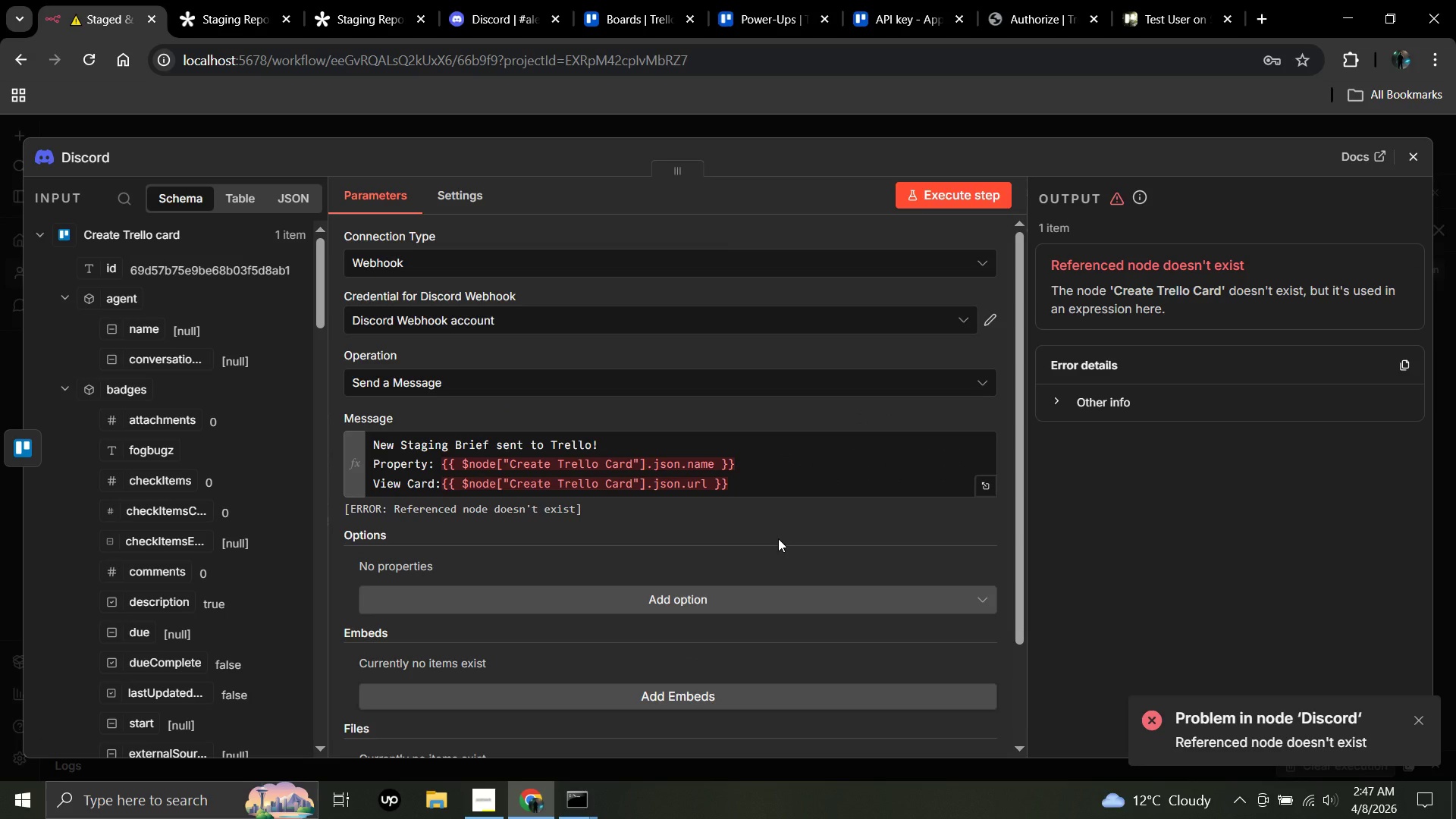 
wait(13.23)
 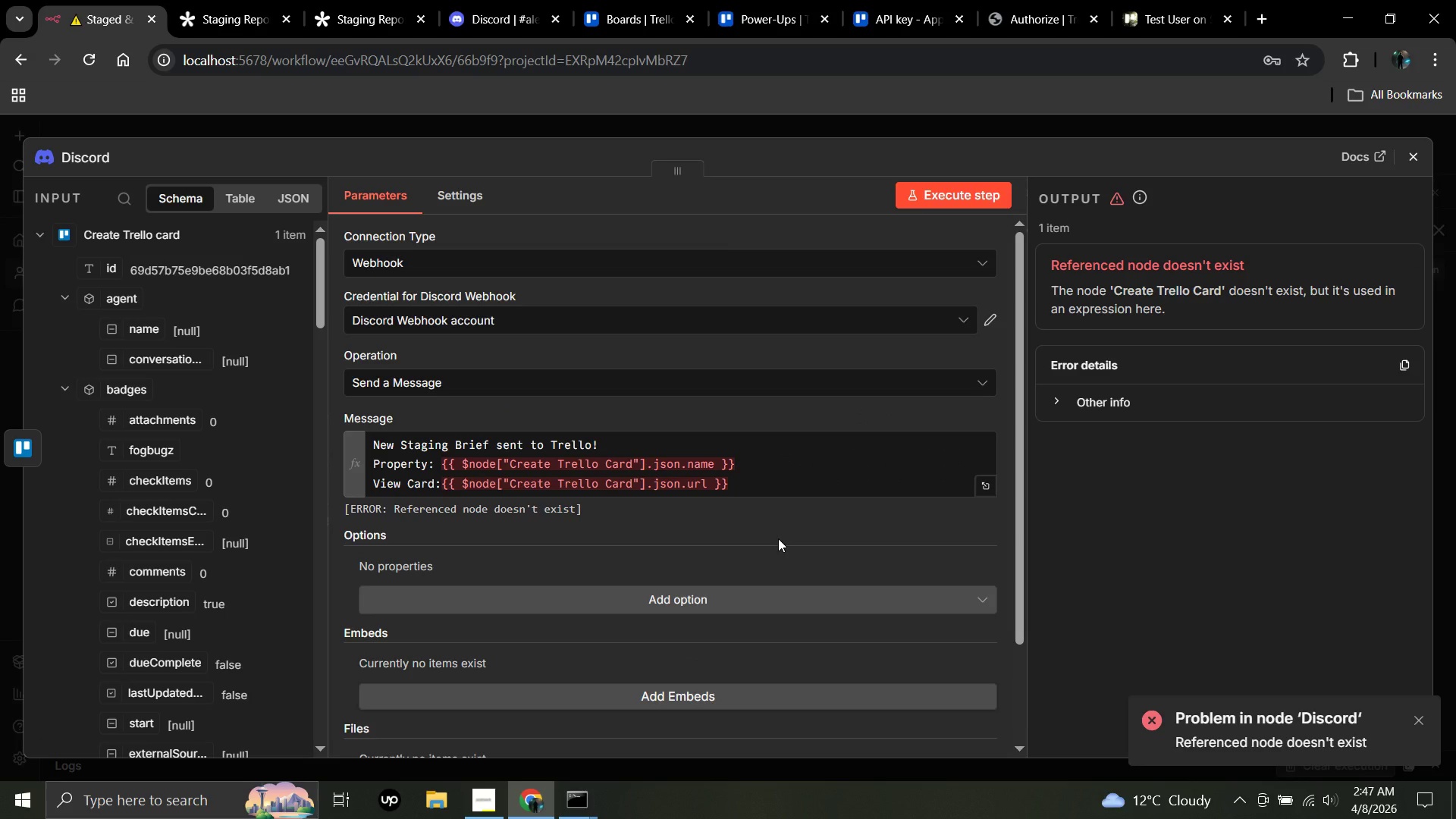 
left_click([1414, 150])
 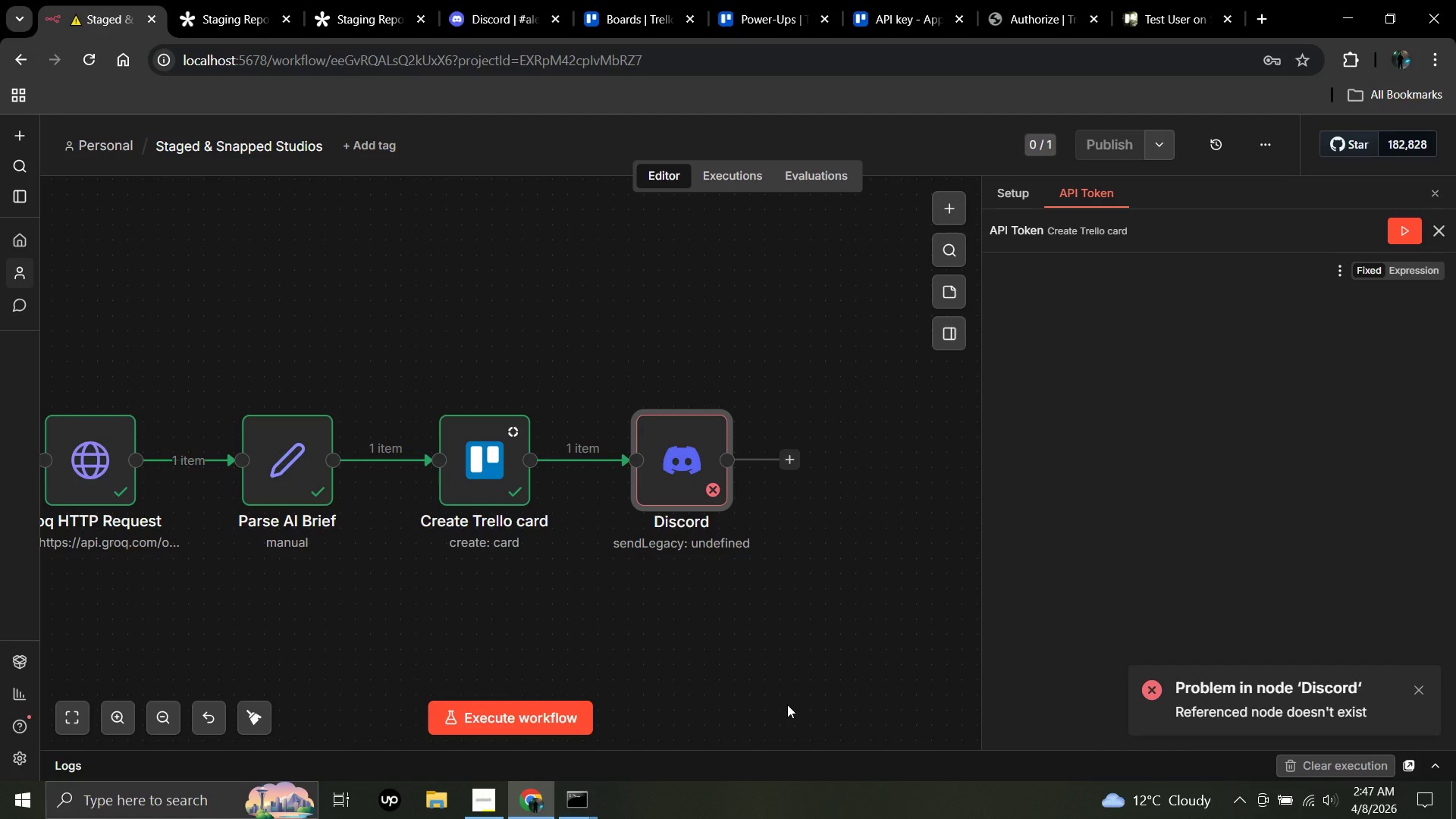 
wait(7.88)
 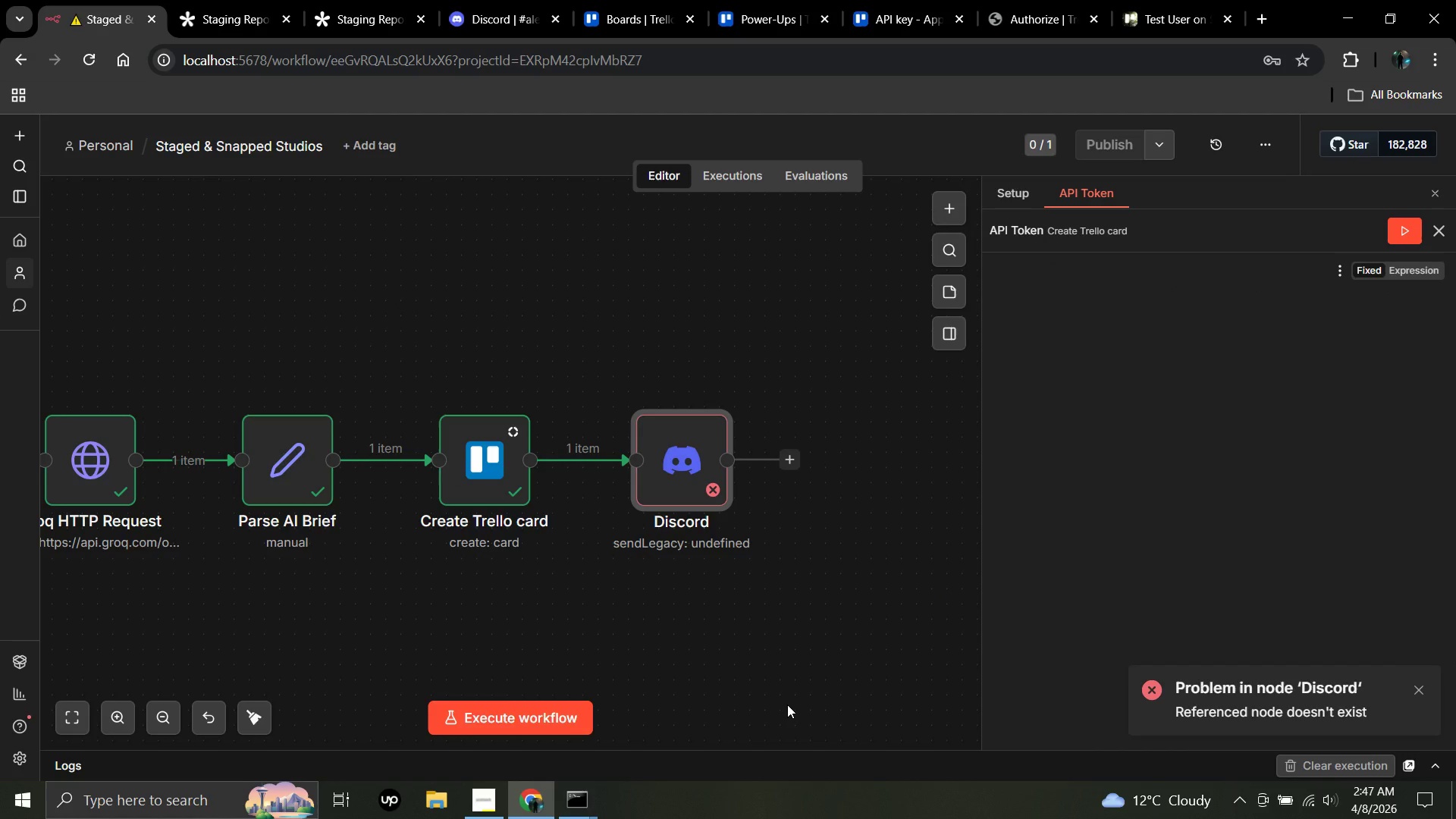 
double_click([510, 473])
 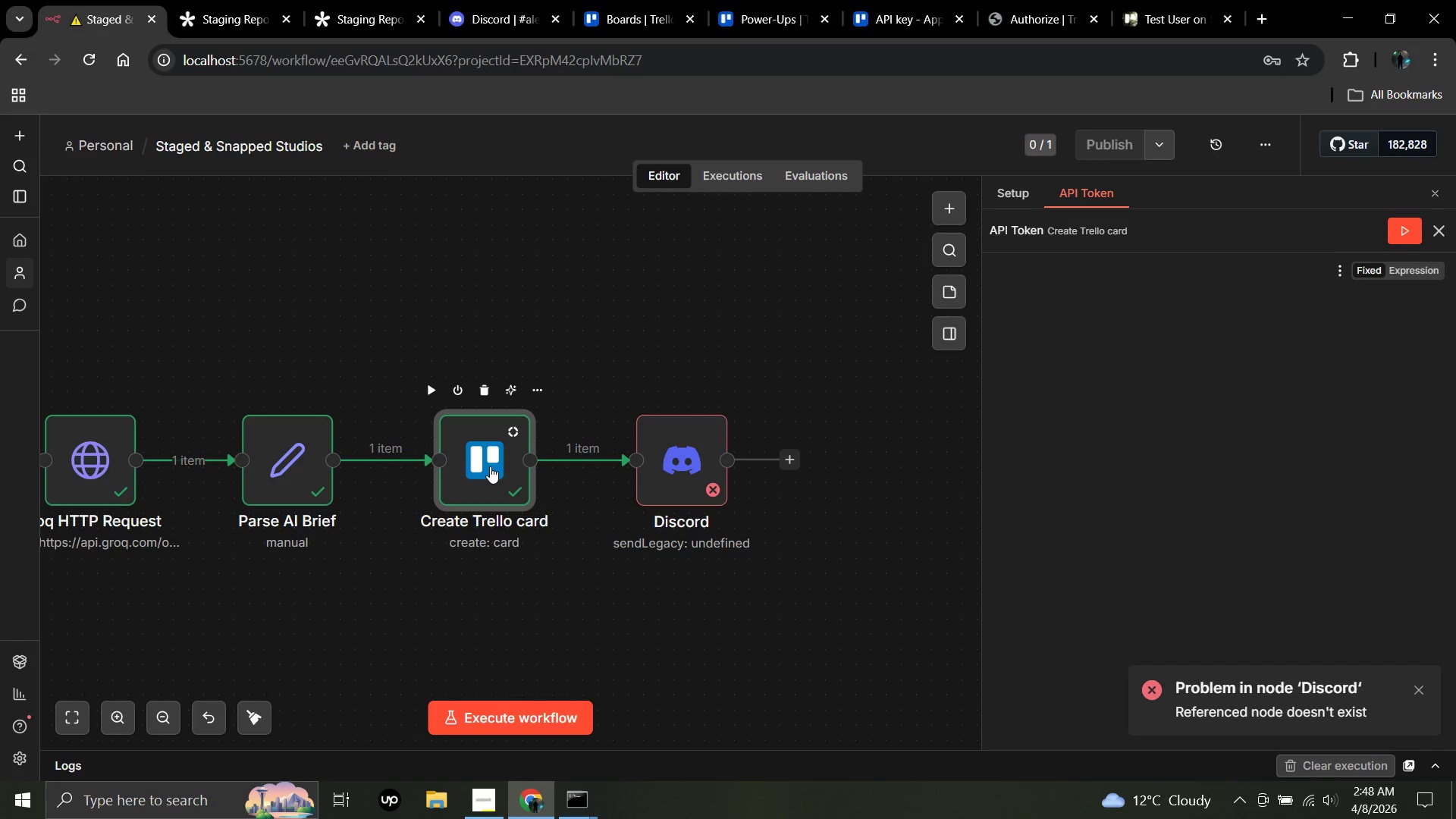 
double_click([490, 466])
 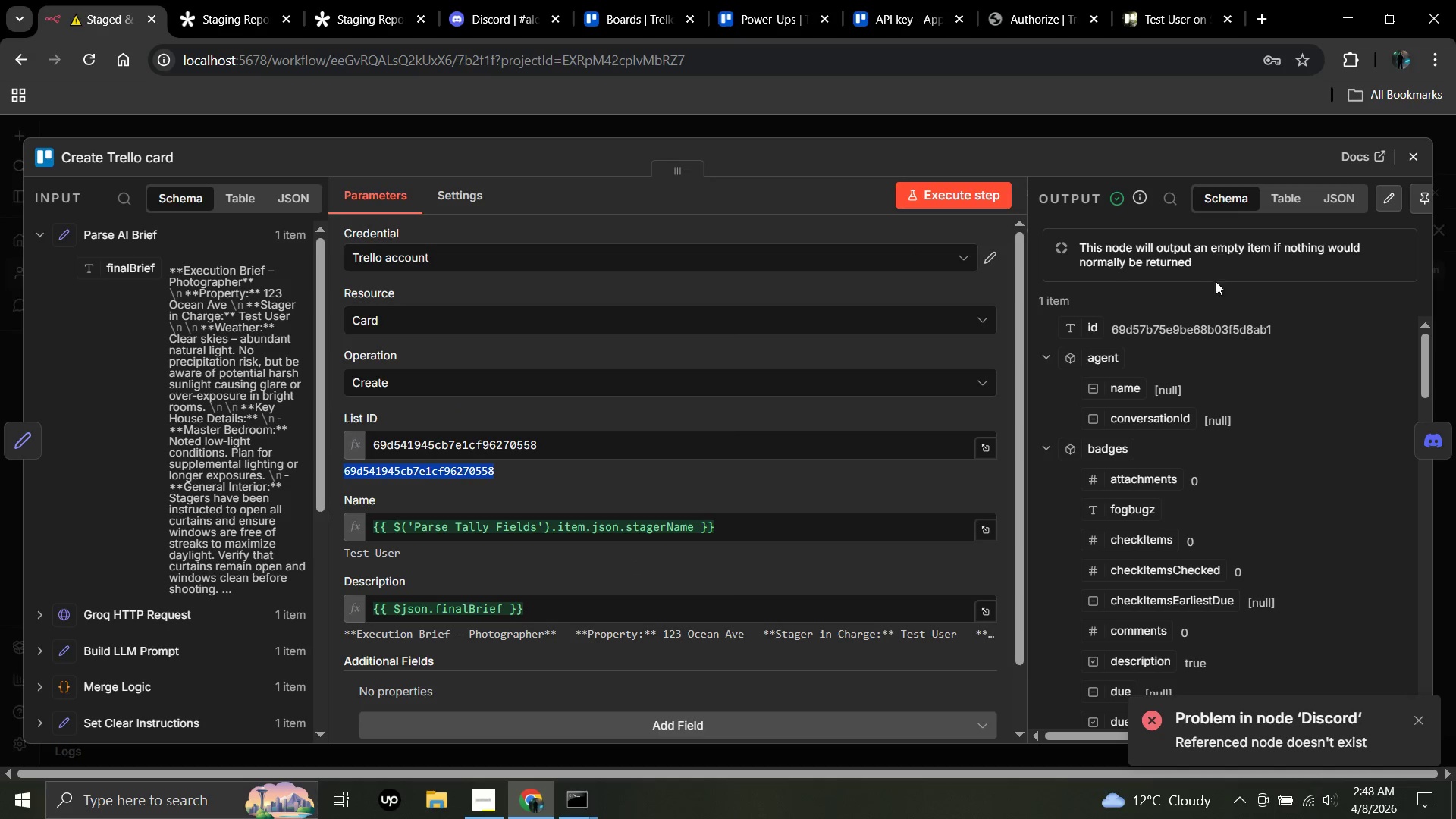 
left_click([1303, 194])
 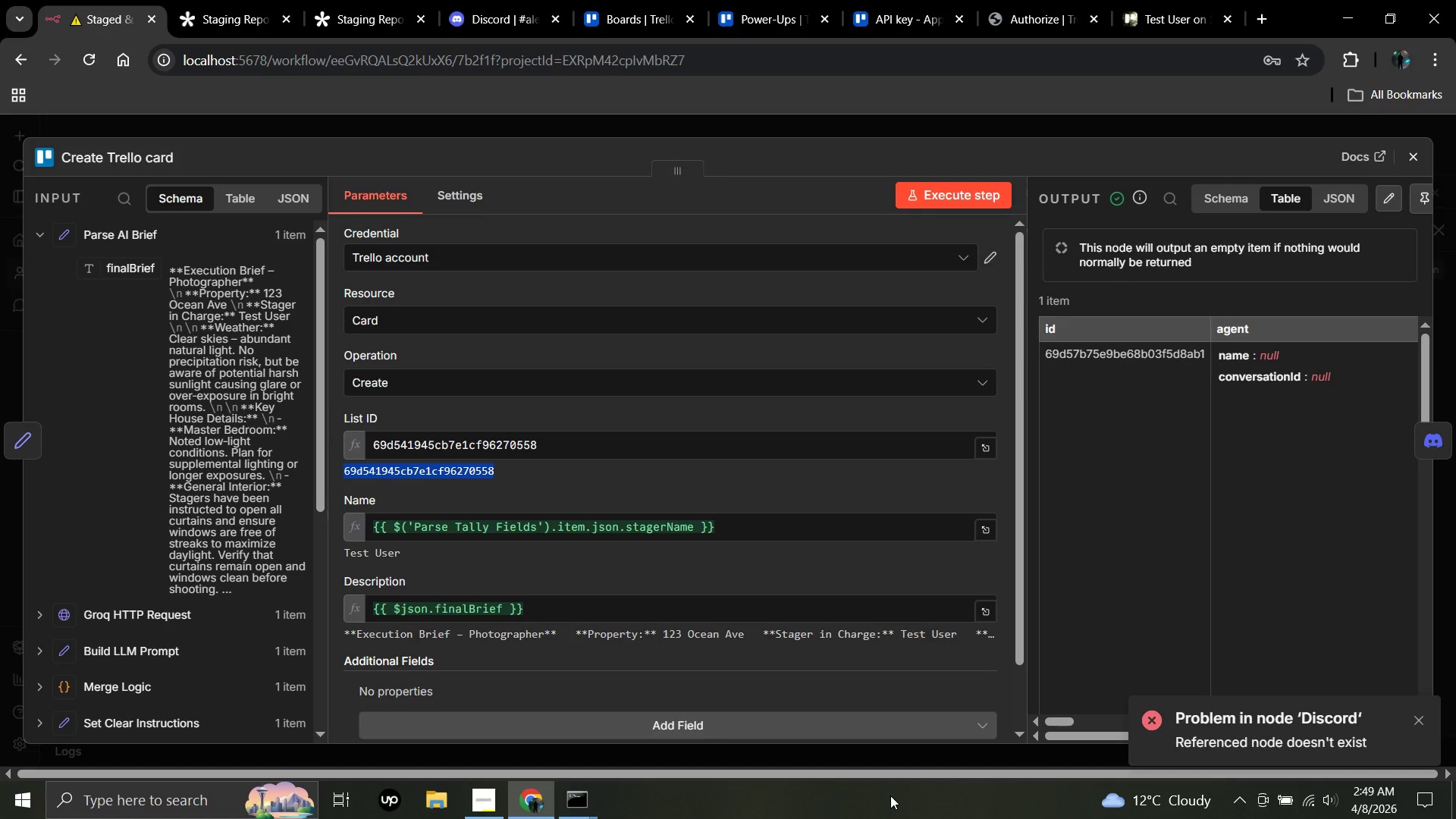 
wait(96.16)
 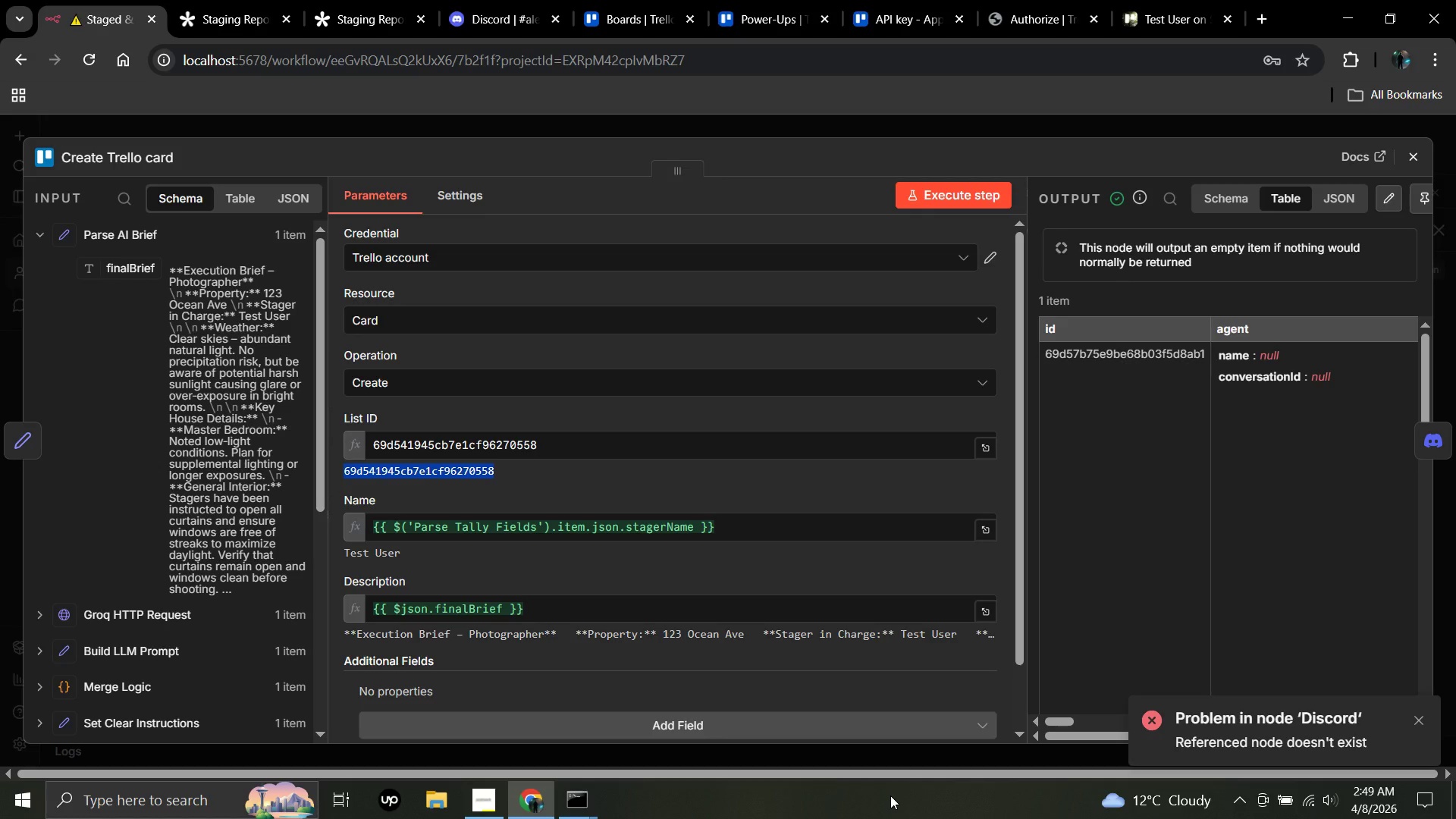 
left_click([1413, 151])
 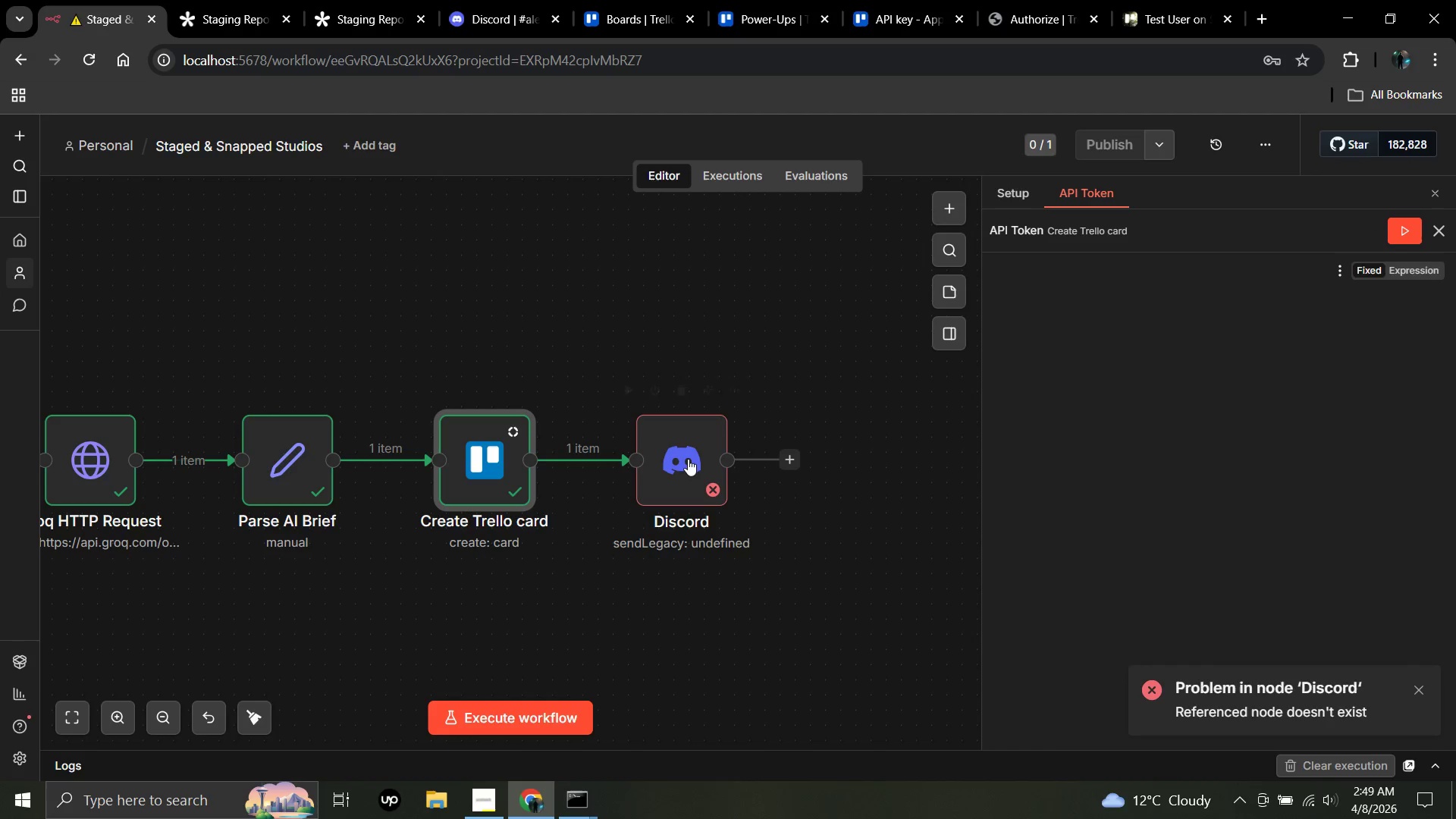 
double_click([688, 457])
 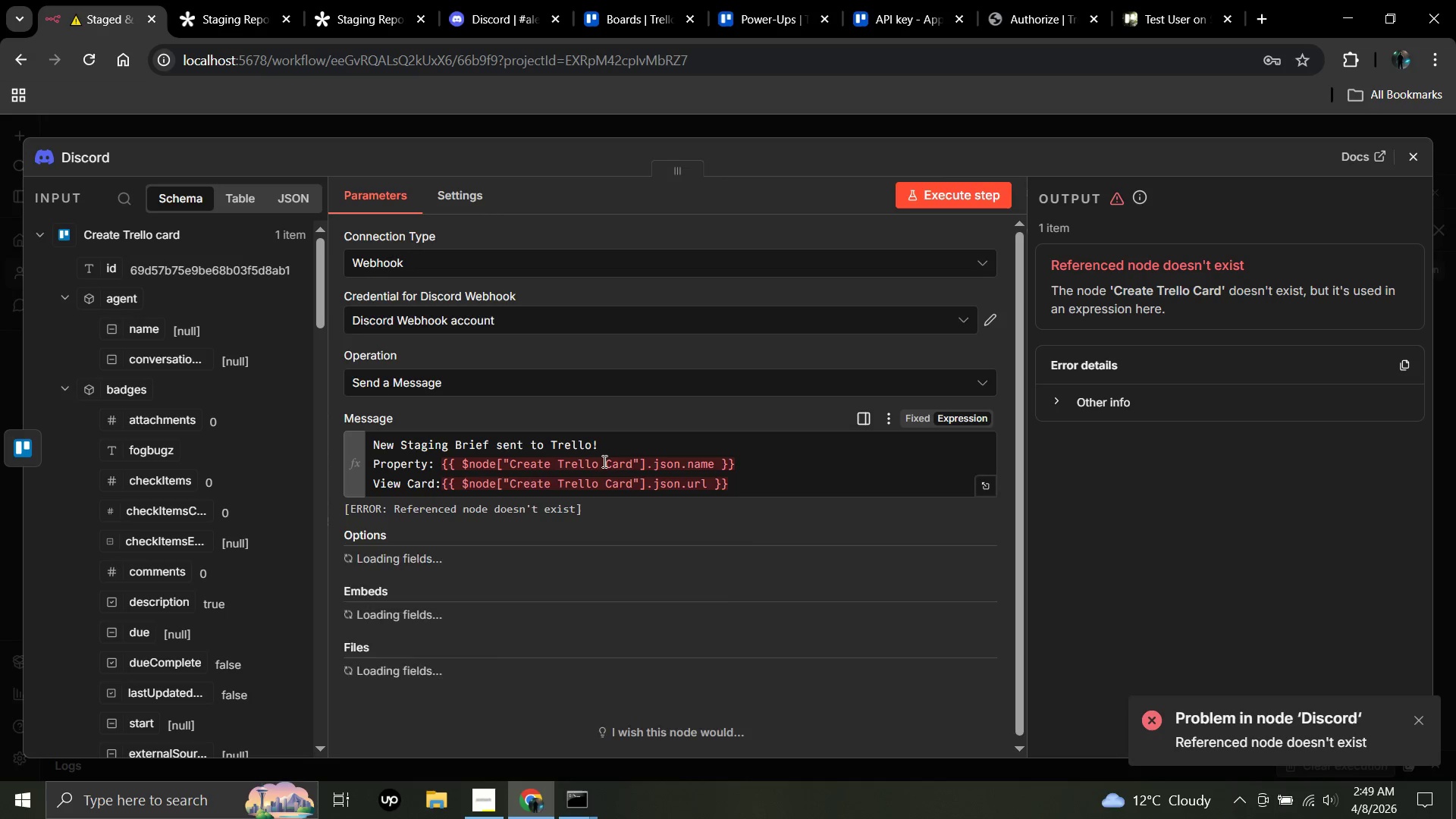 
left_click([611, 463])
 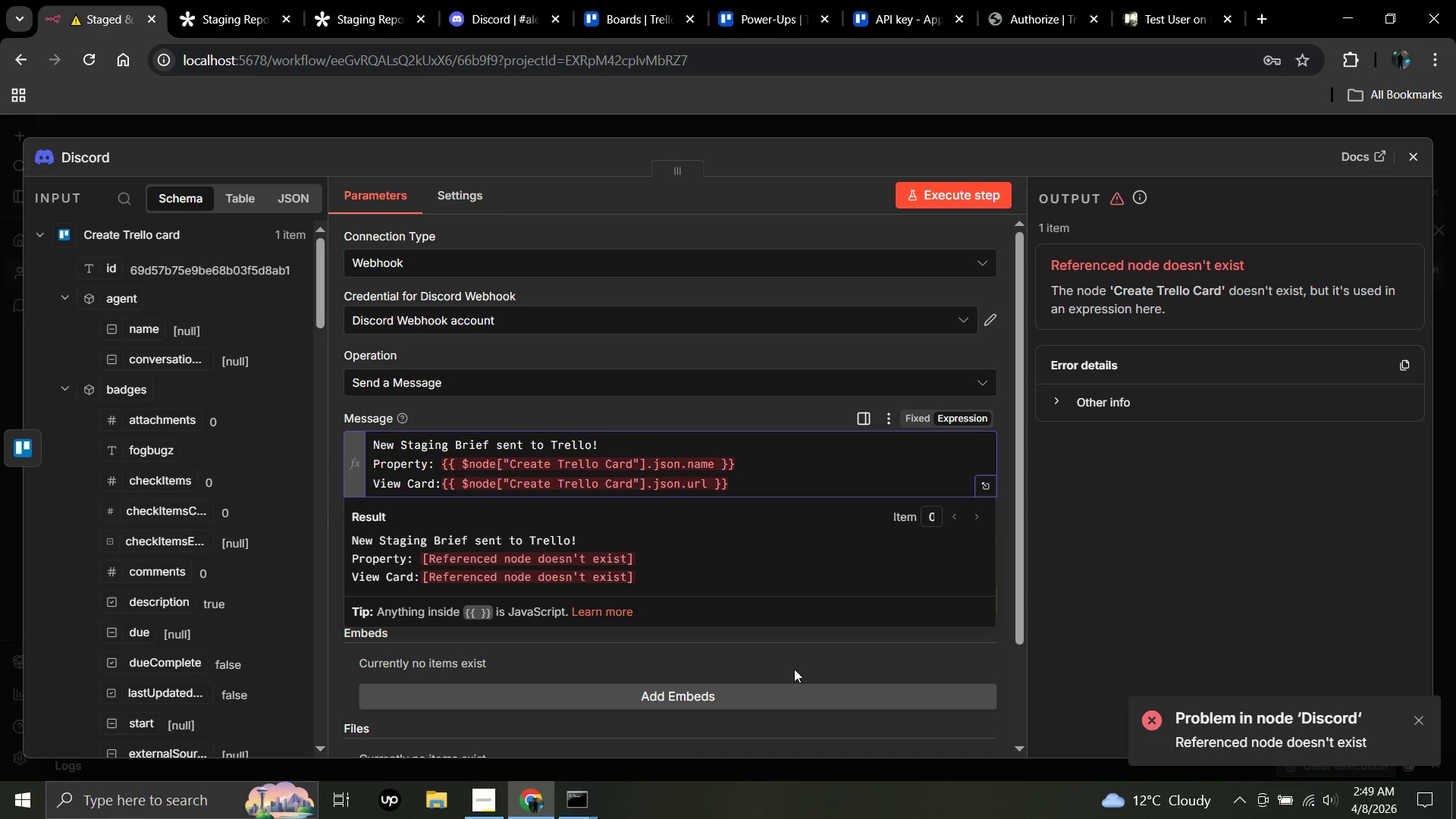 
key(Backspace)
 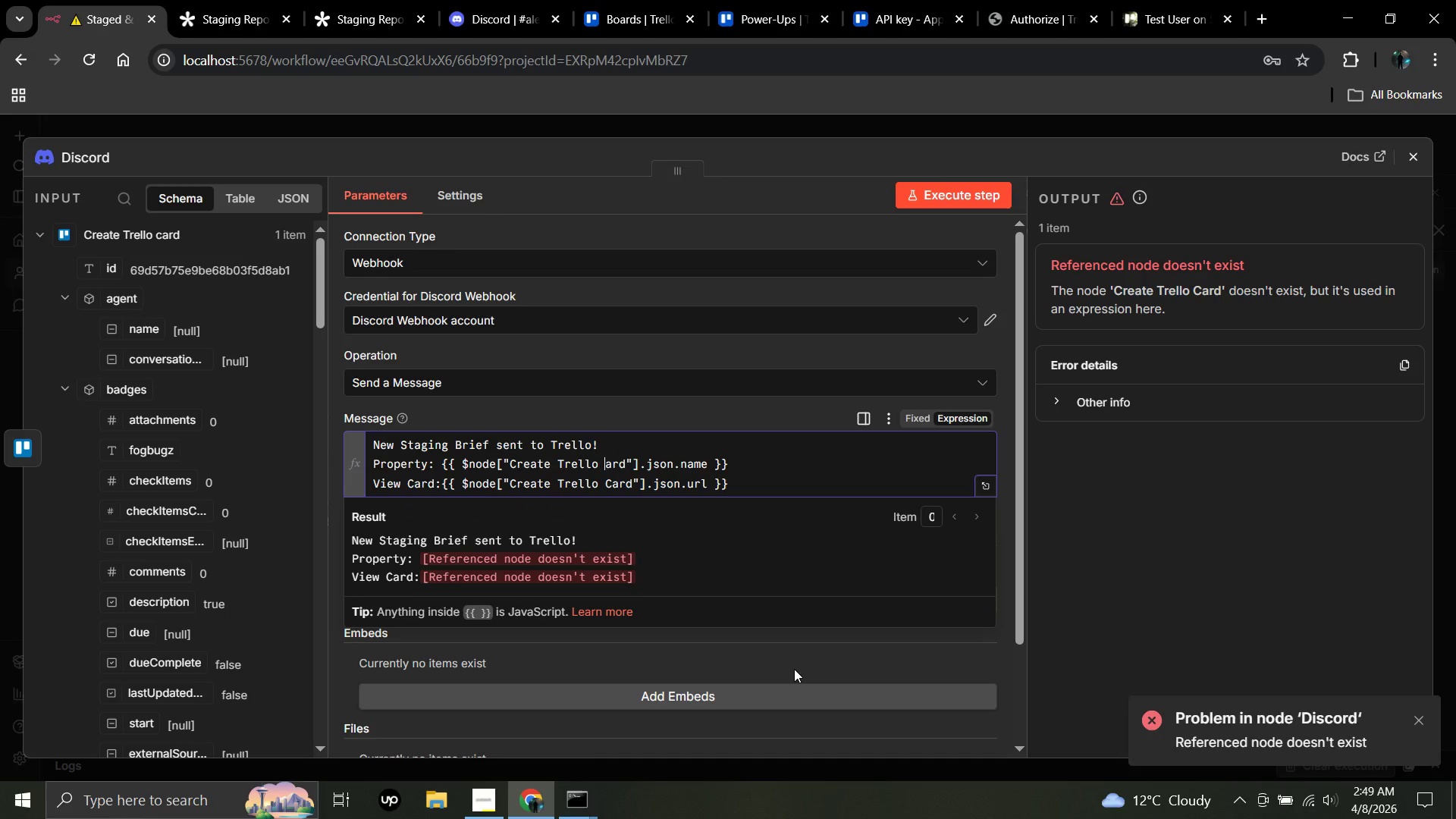 
key(C)
 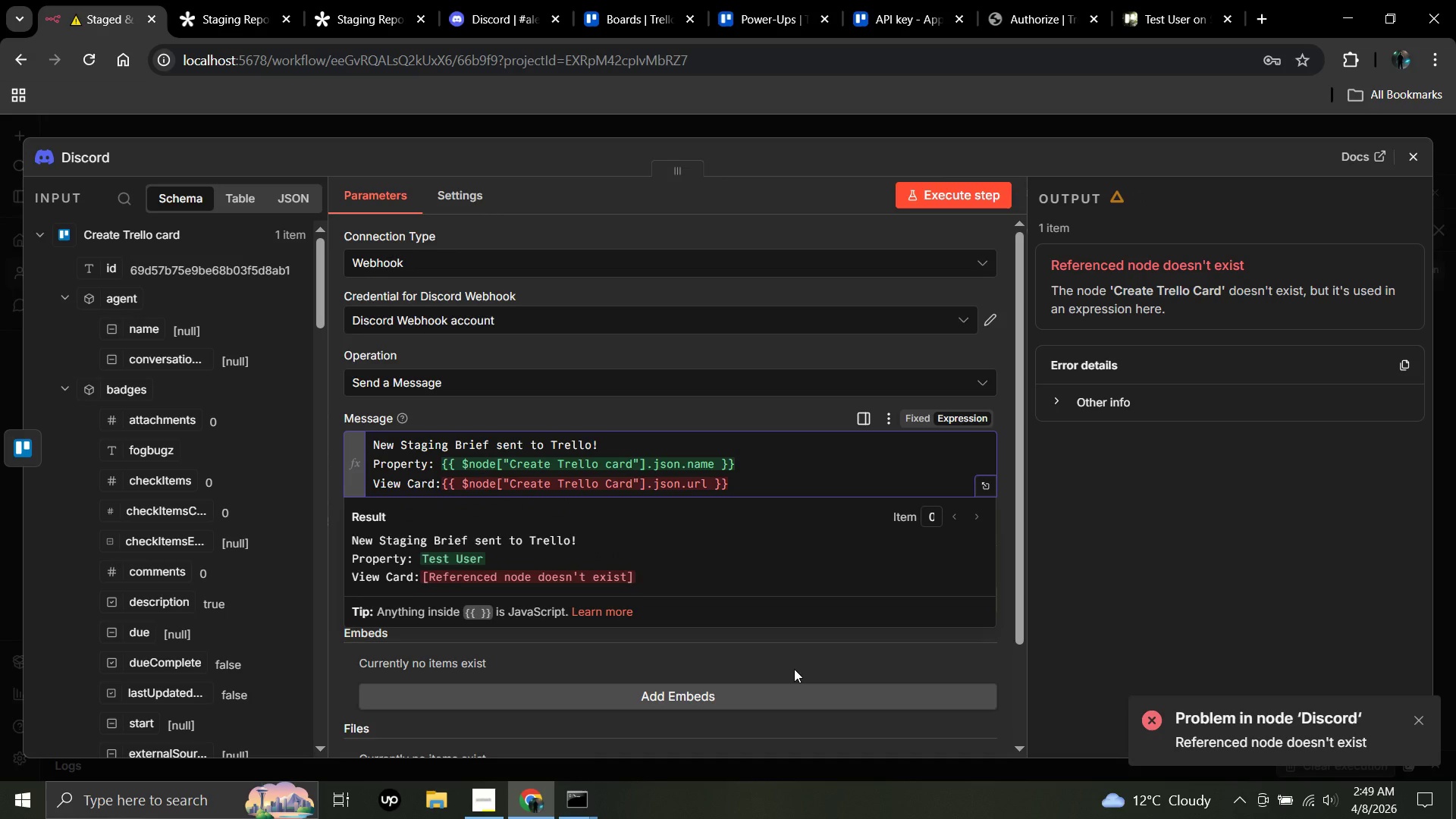 
key(ArrowDown)
 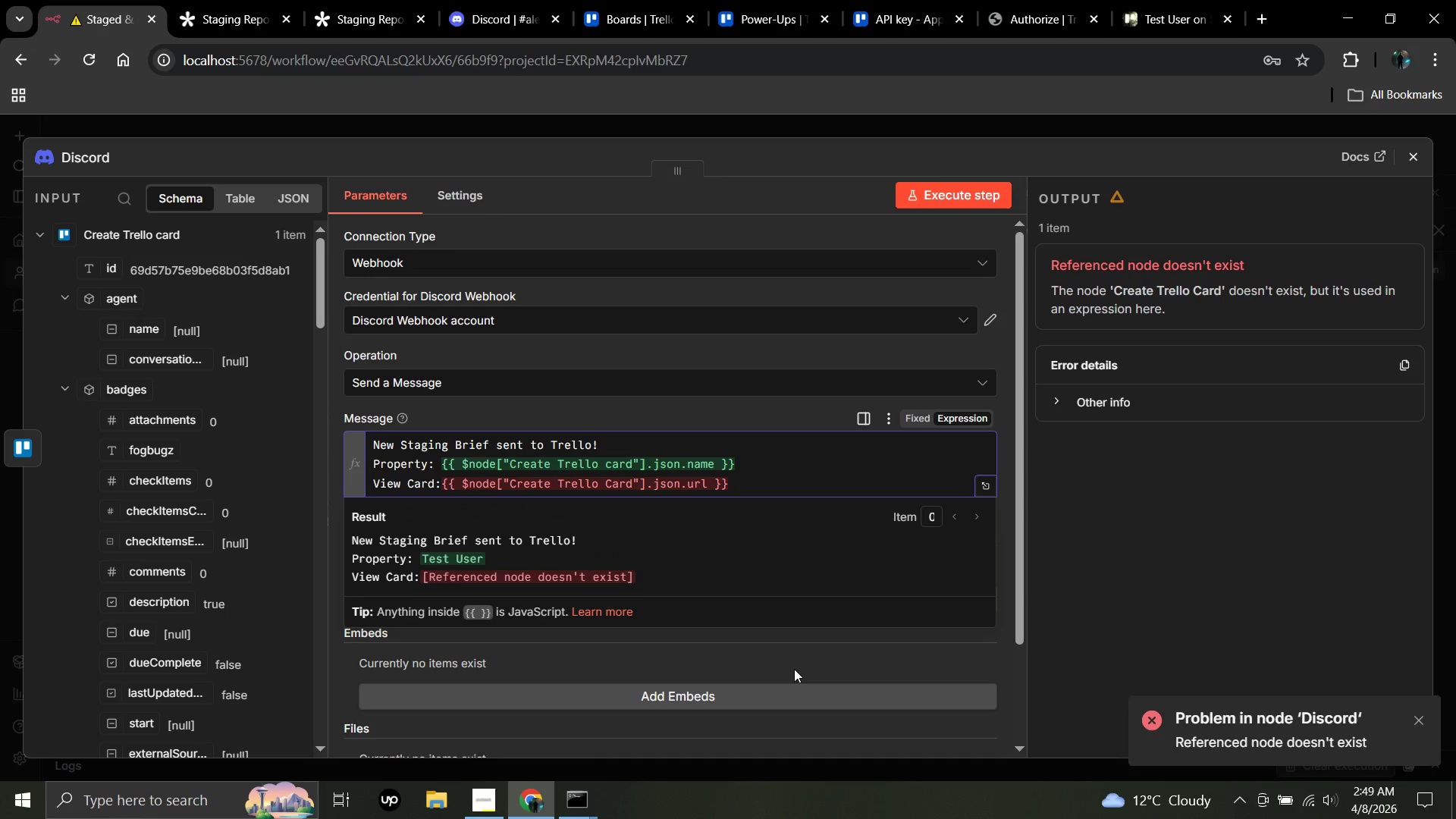 
key(Backspace)
 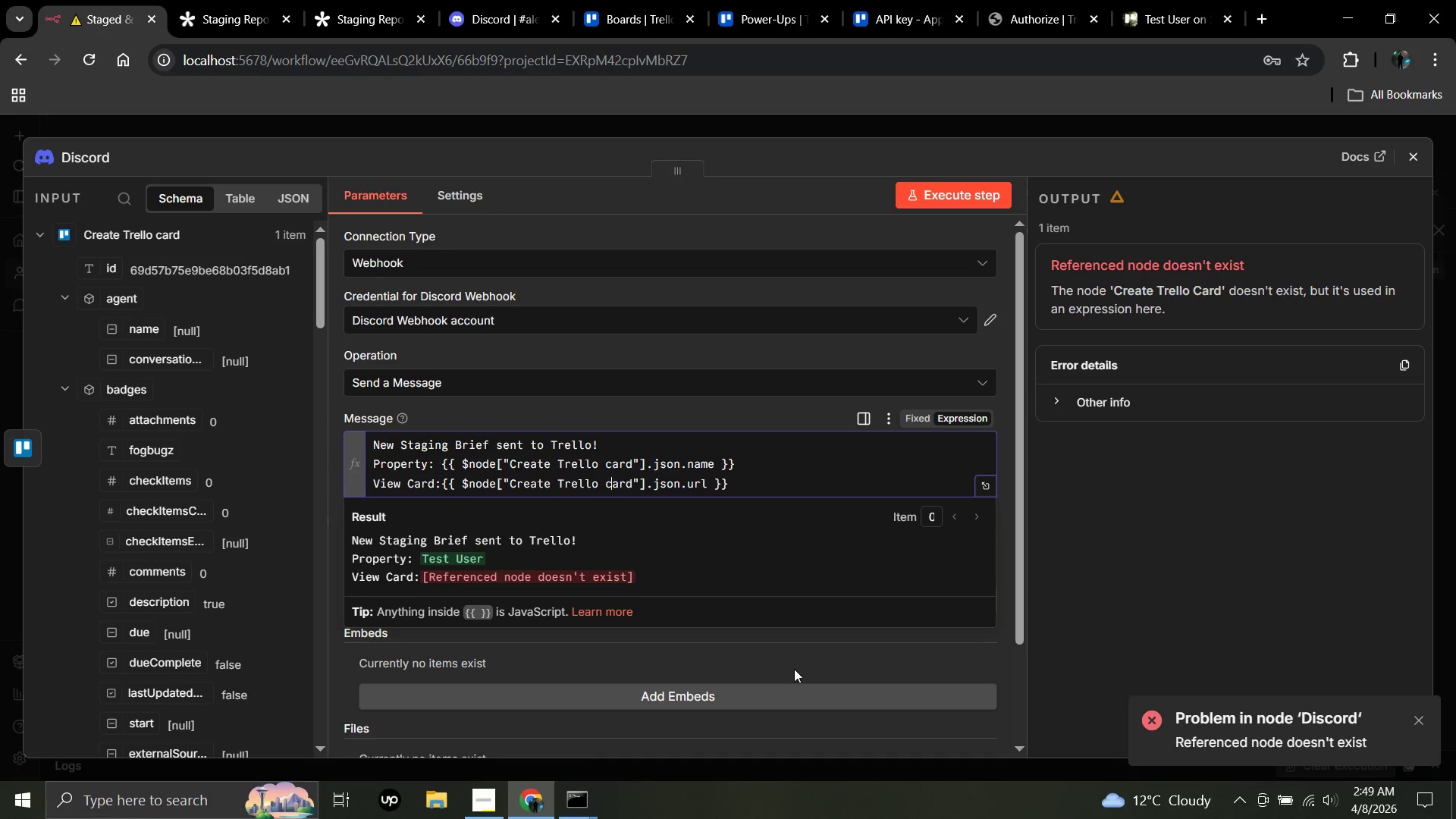 
key(C)
 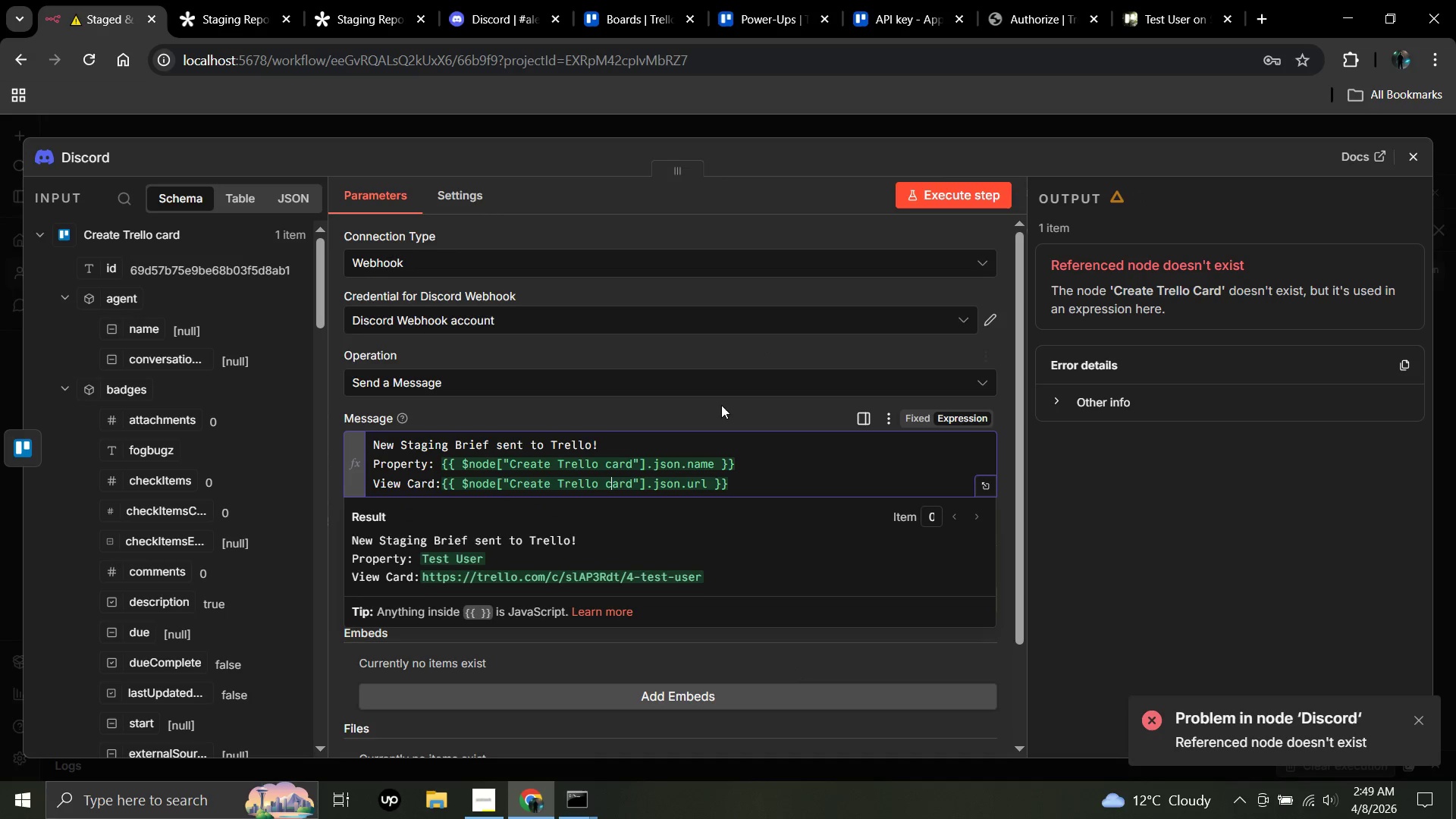 
left_click([723, 405])
 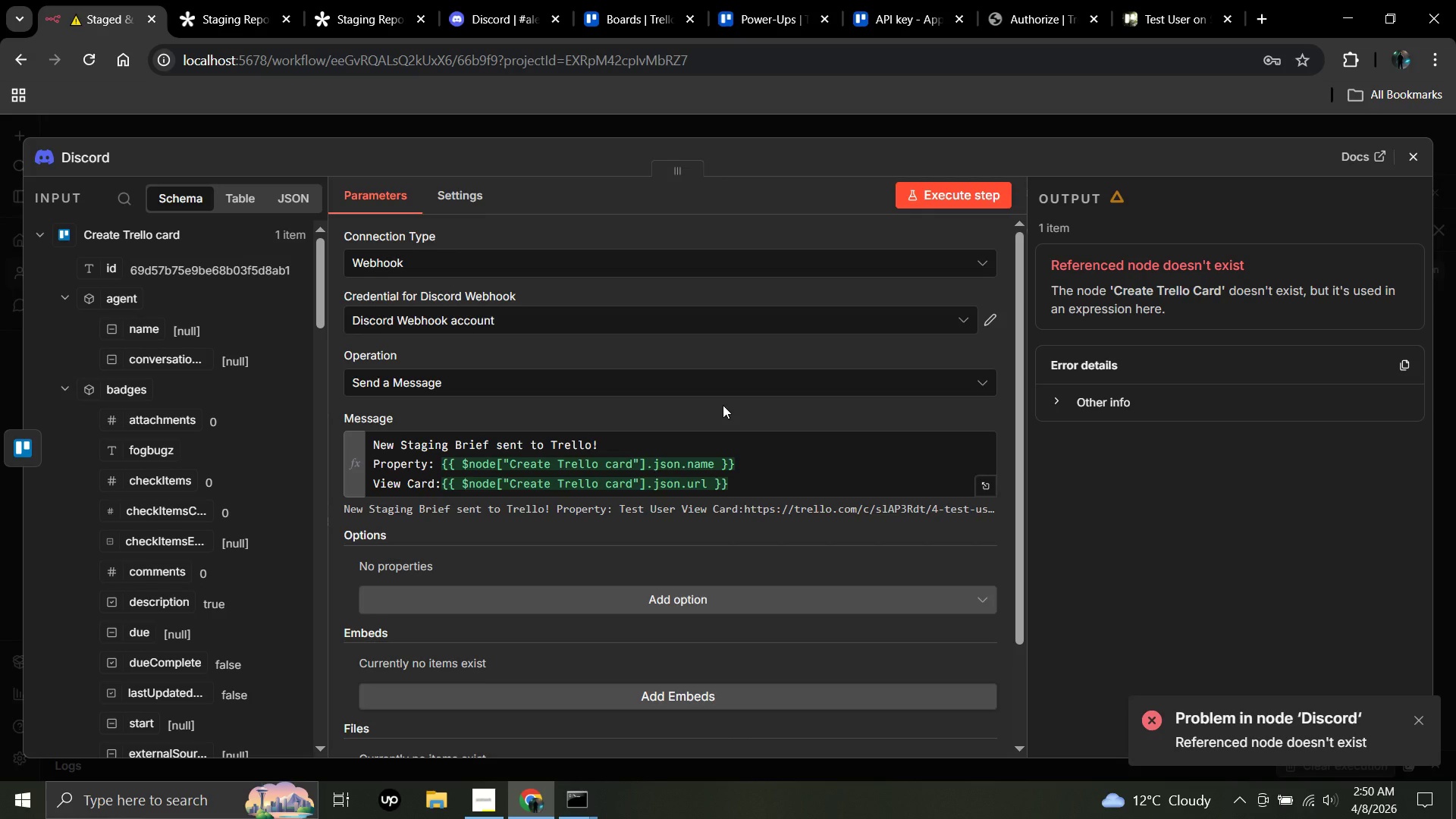 
wait(35.73)
 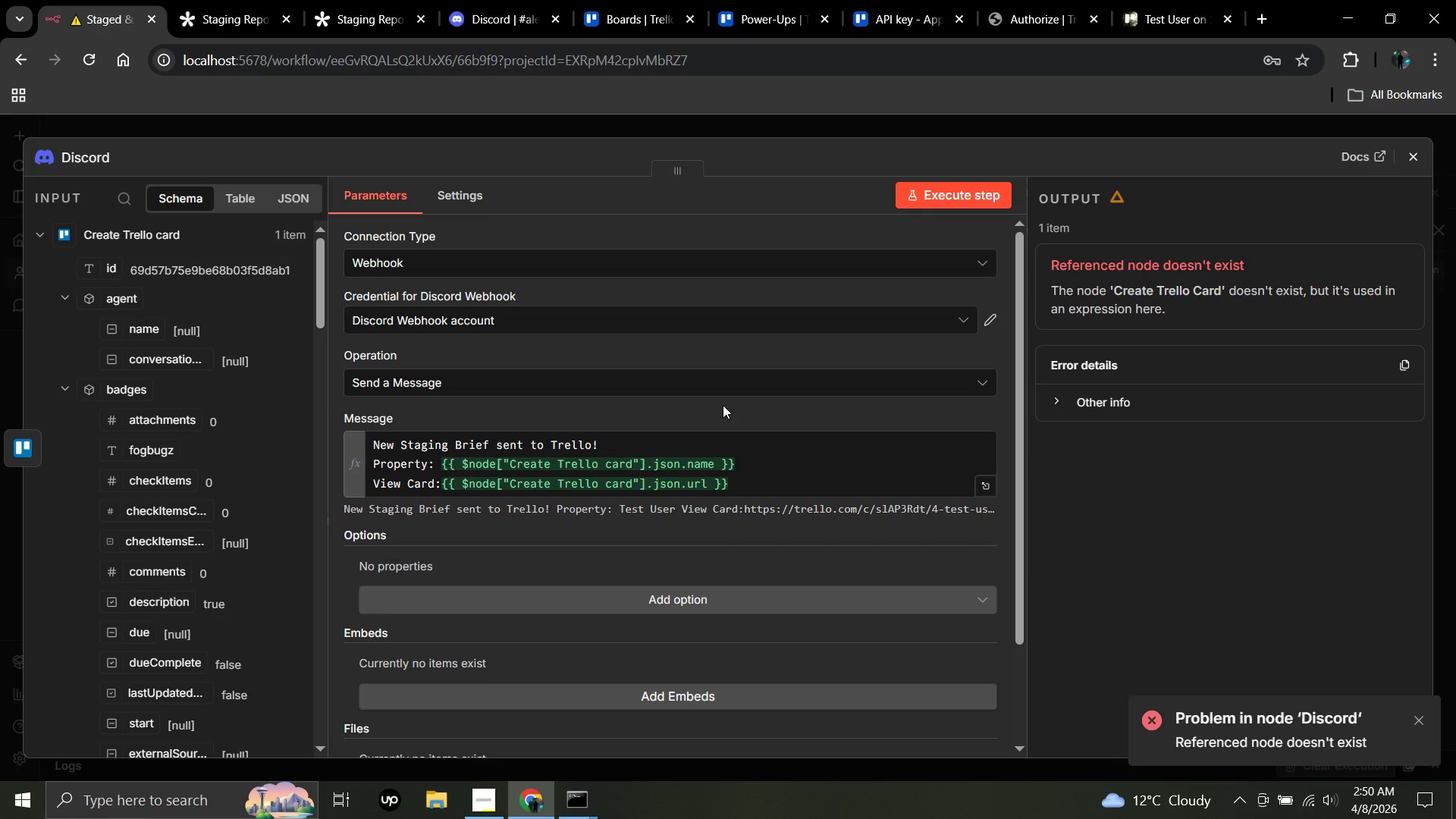 
left_click([1410, 167])
 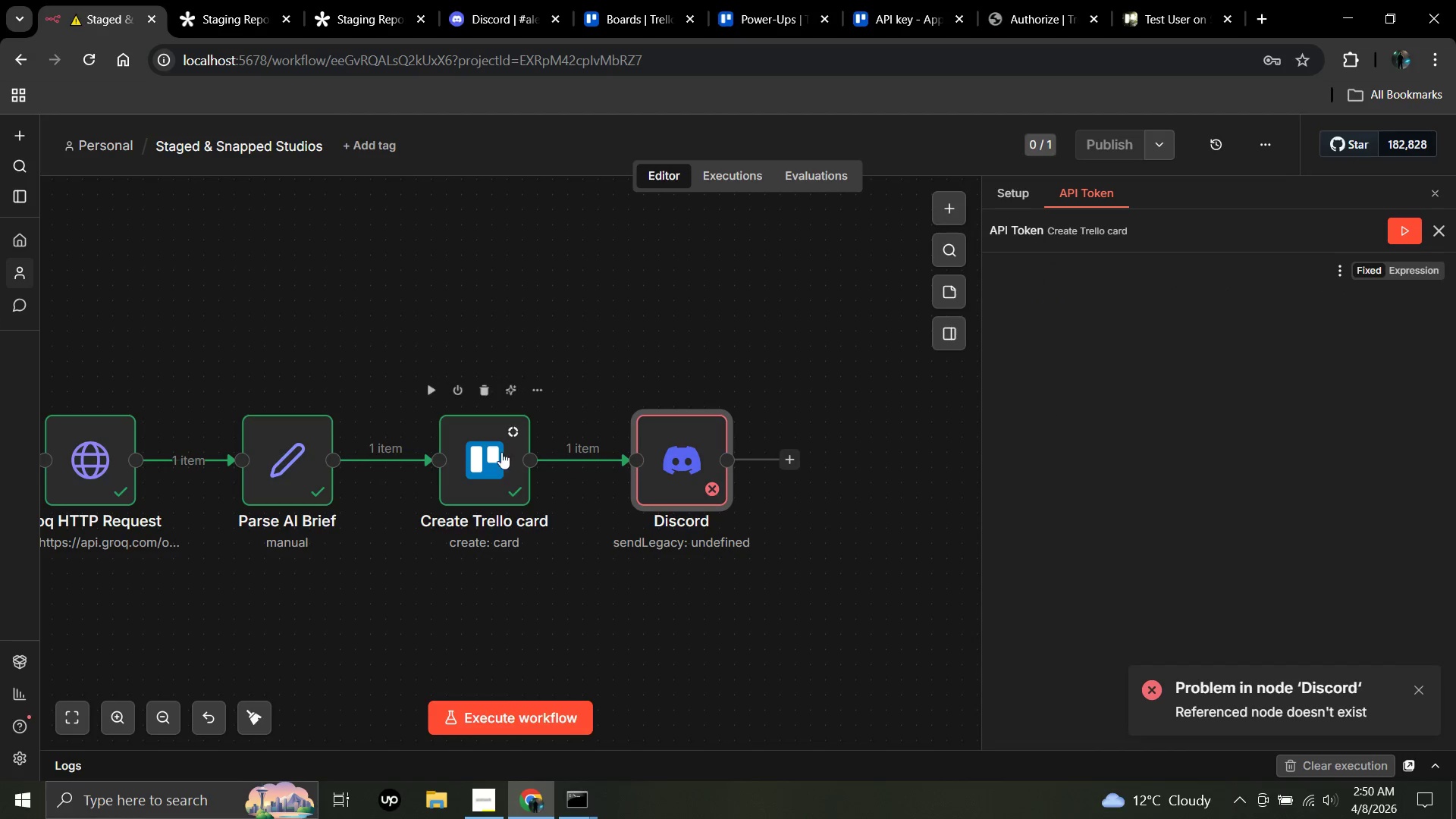 
double_click([500, 459])
 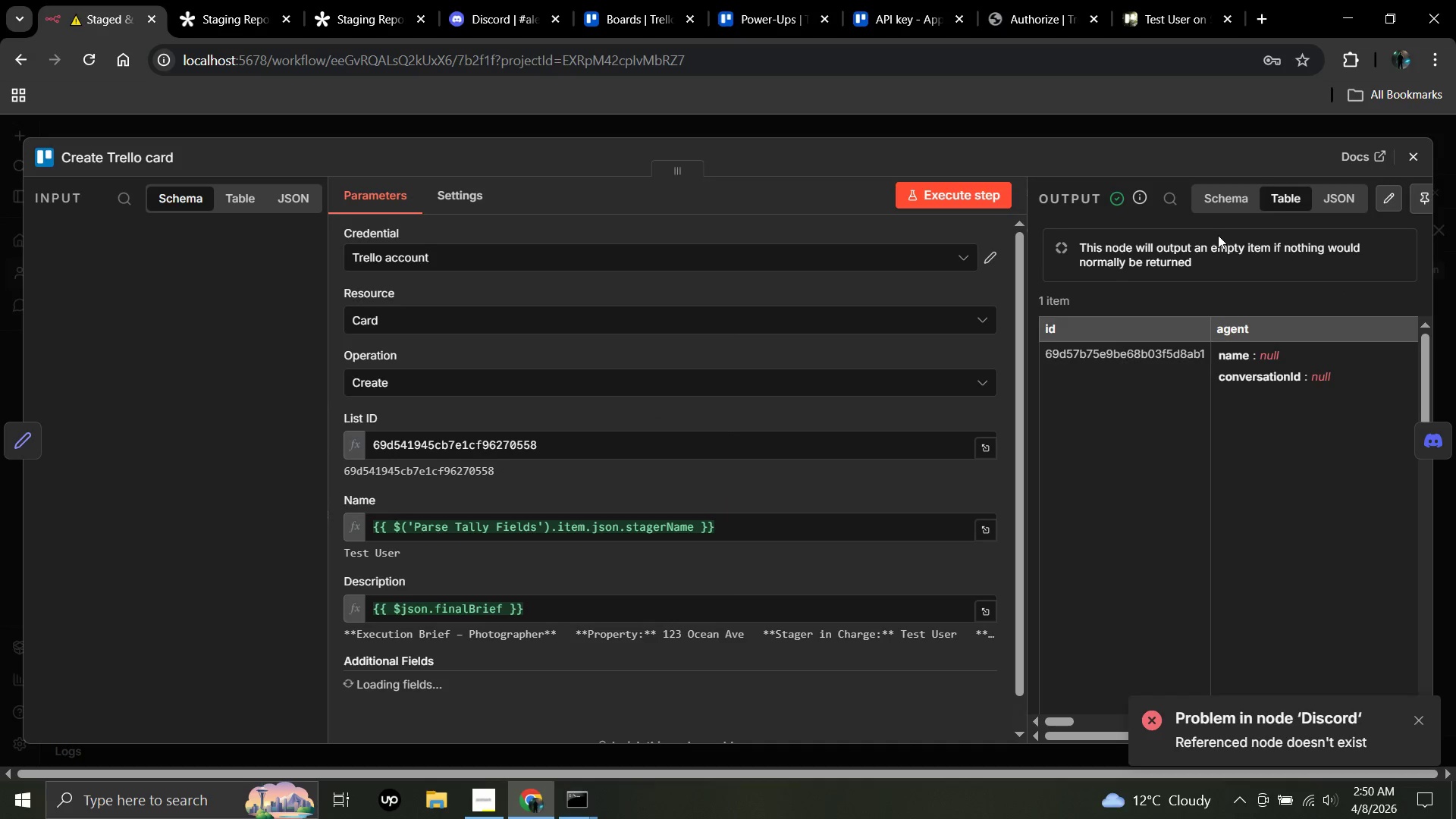 
left_click([1327, 199])
 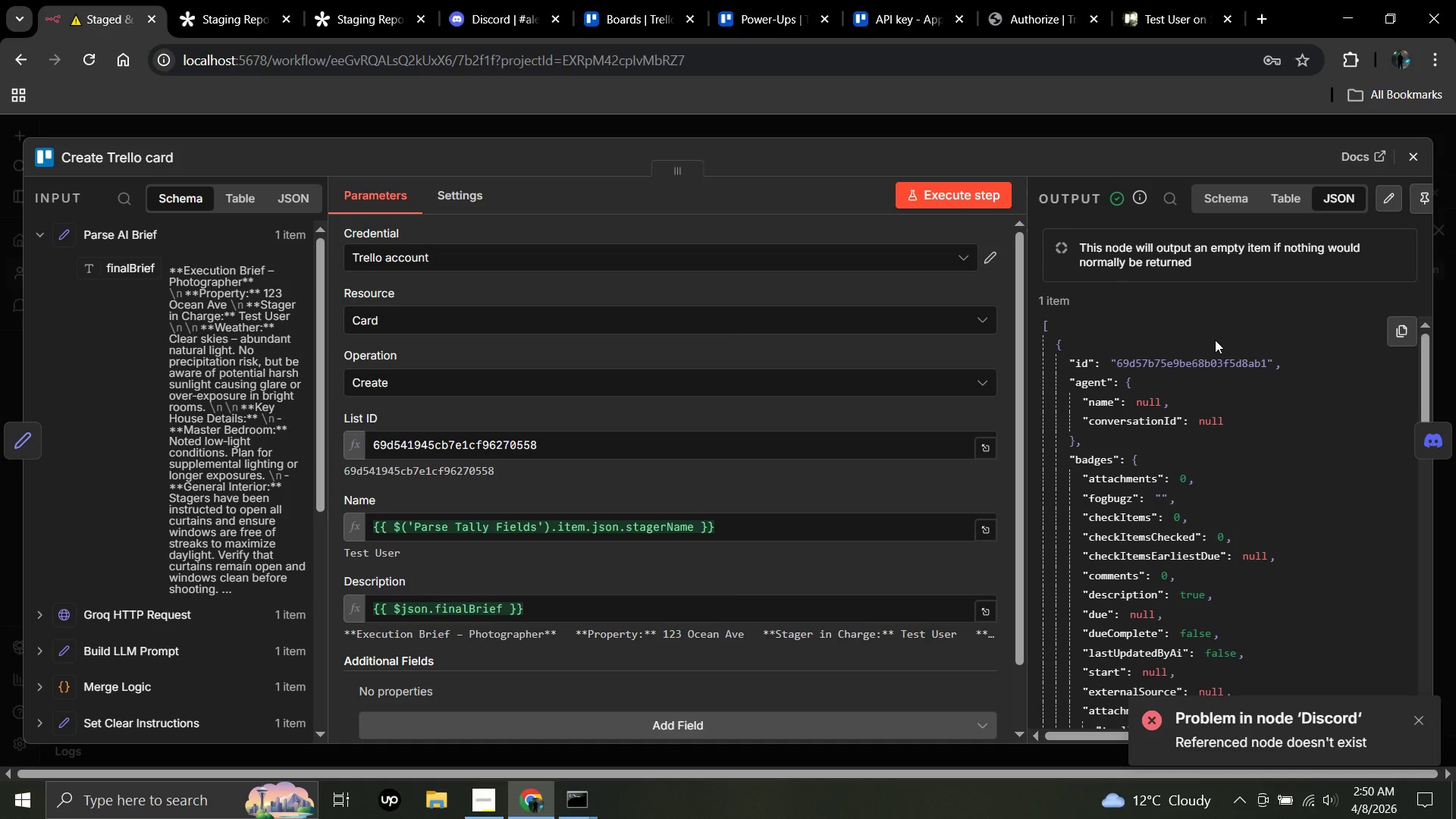 
scroll: coordinate [1215, 340], scroll_direction: none, amount: 0.0
 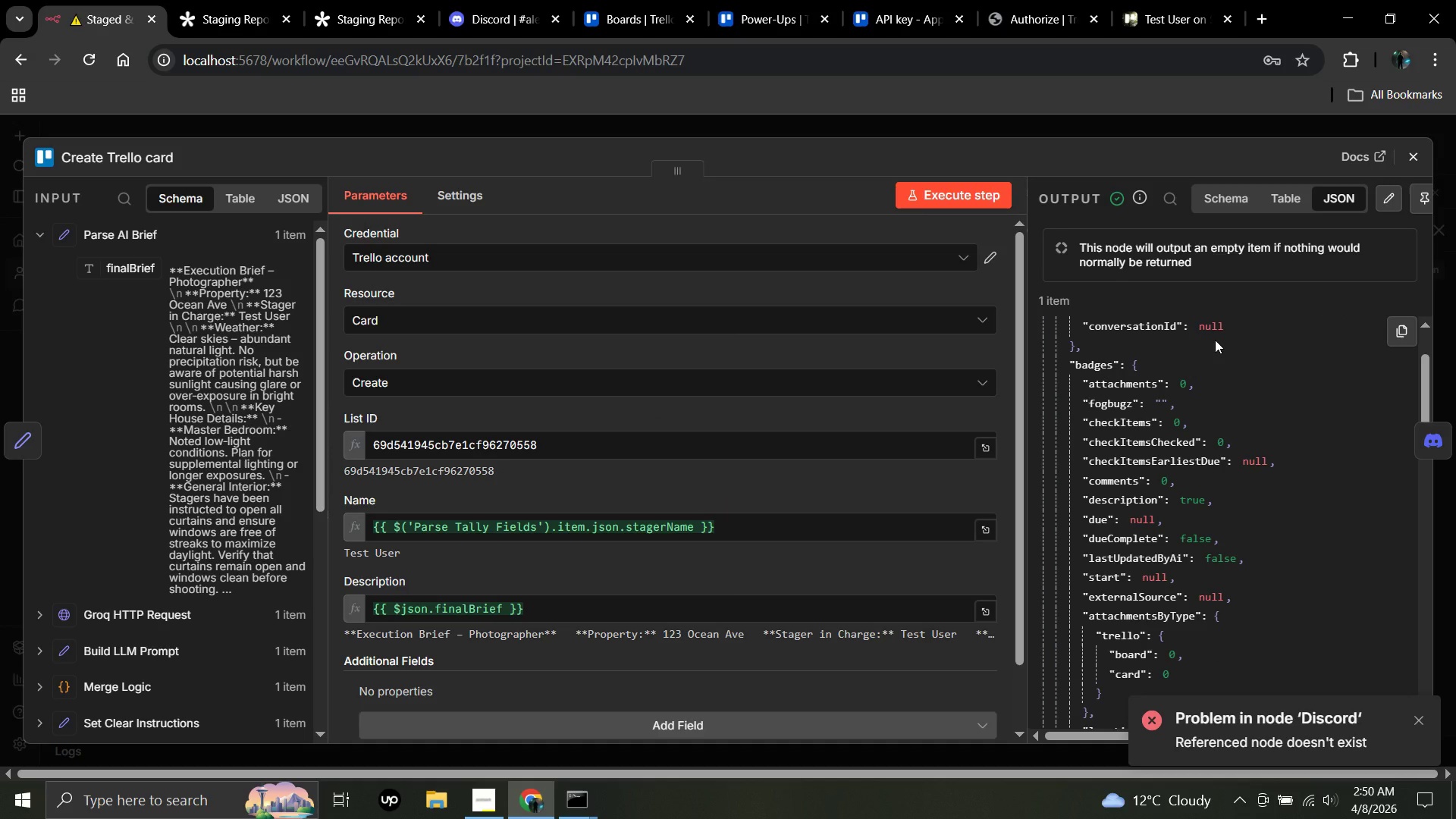 
scroll: coordinate [1215, 340], scroll_direction: down, amount: 15.0
 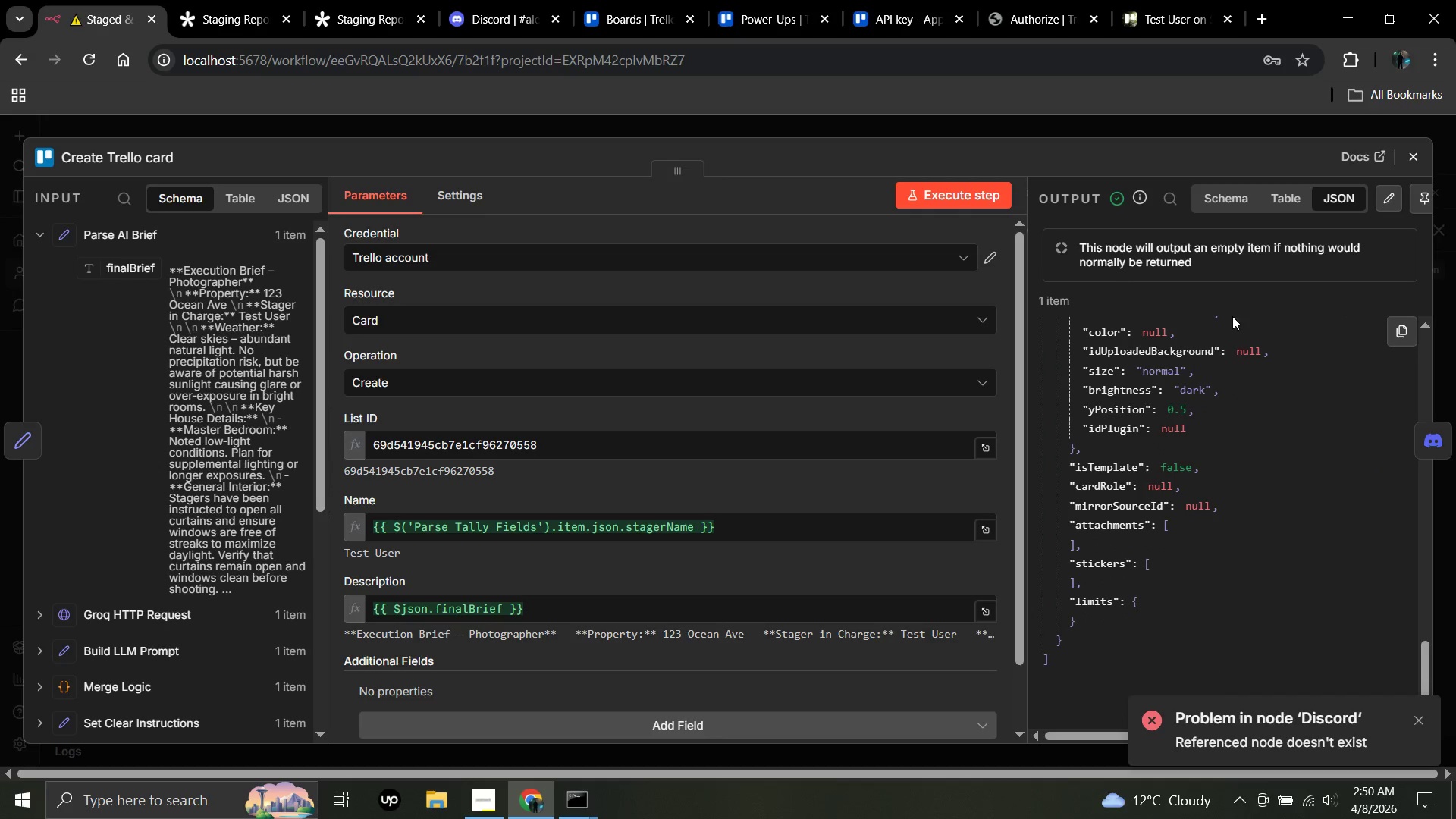 
left_click([1416, 159])
 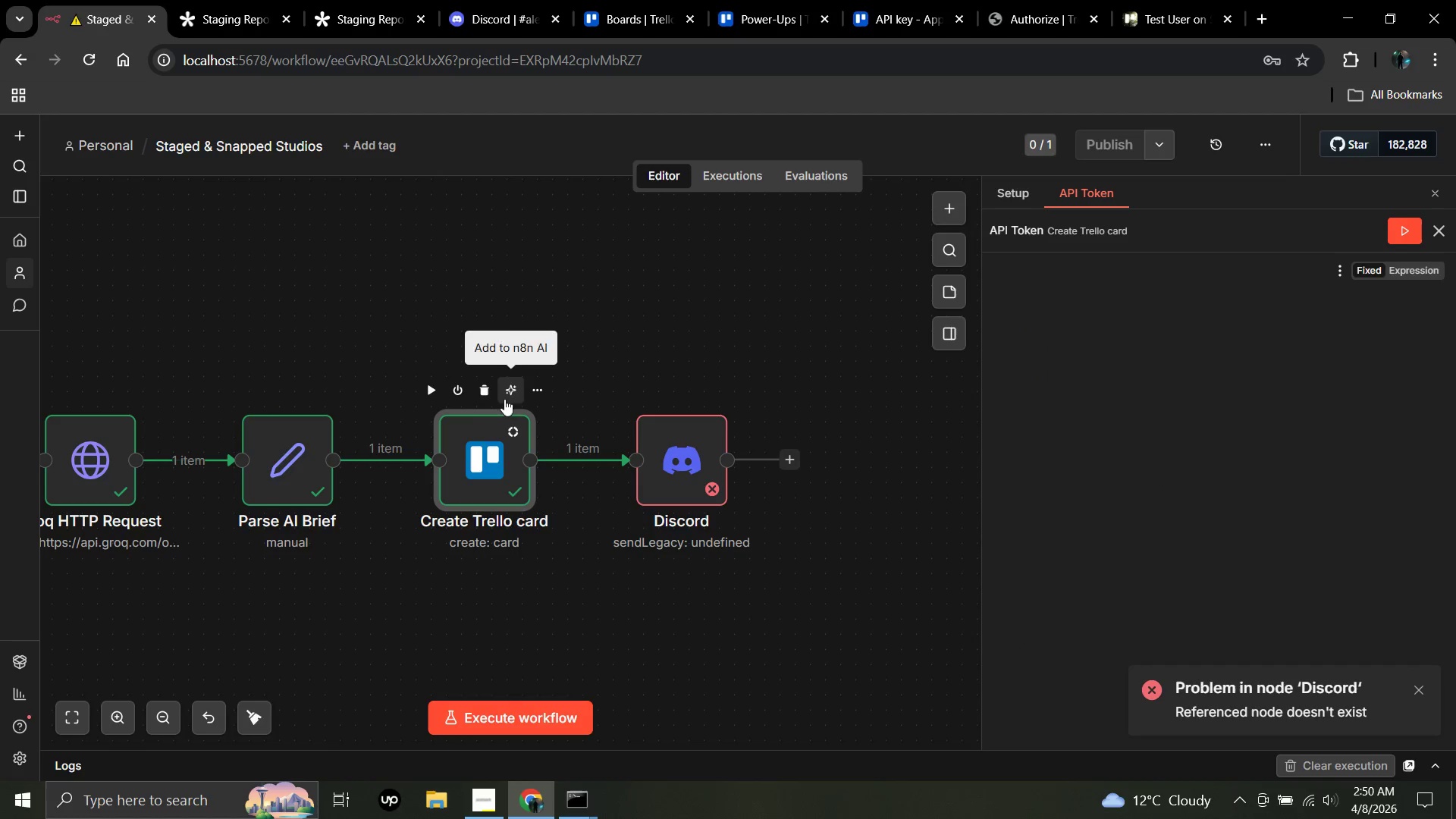 
left_click([428, 394])
 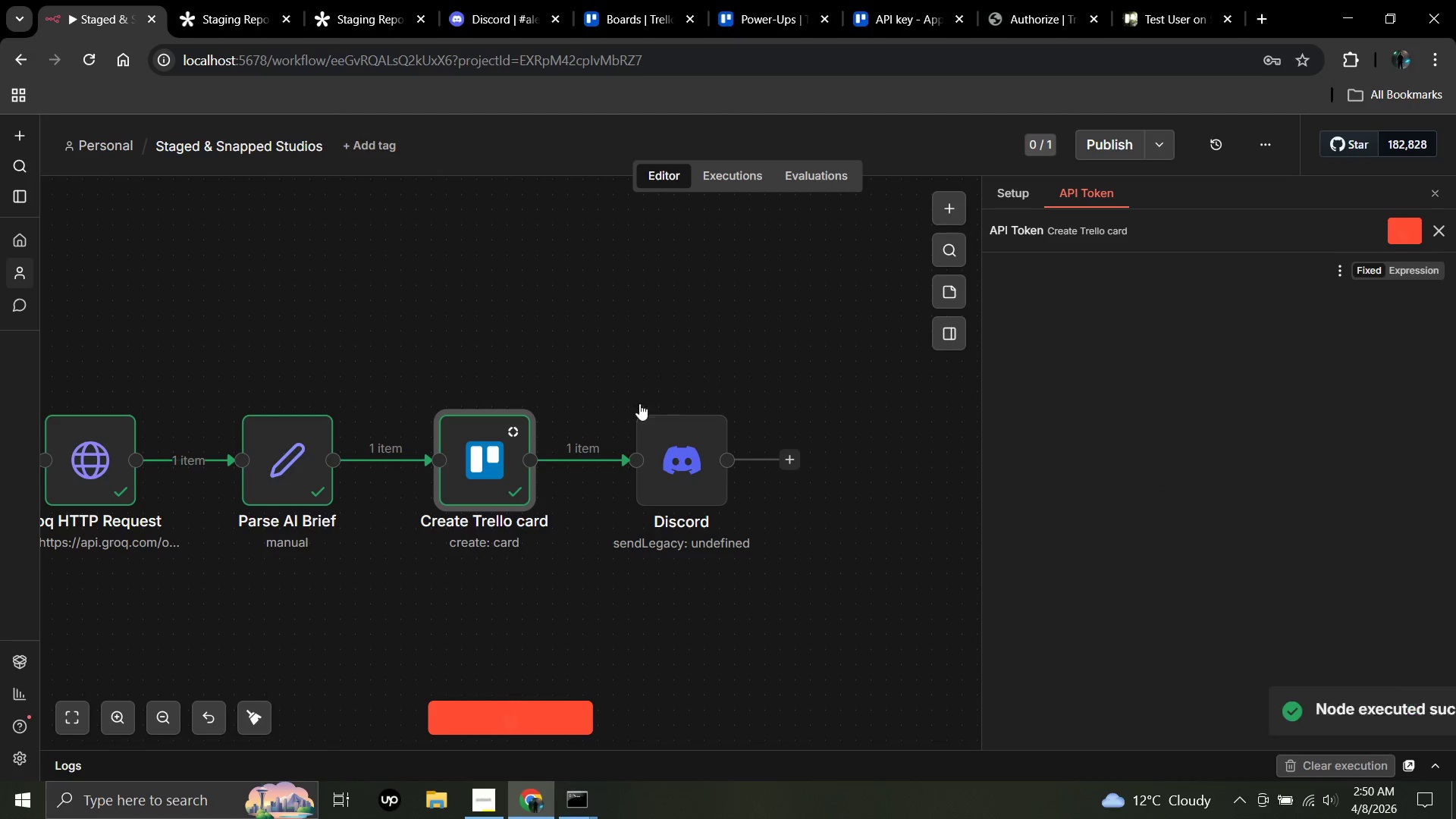 
left_click([632, 391])
 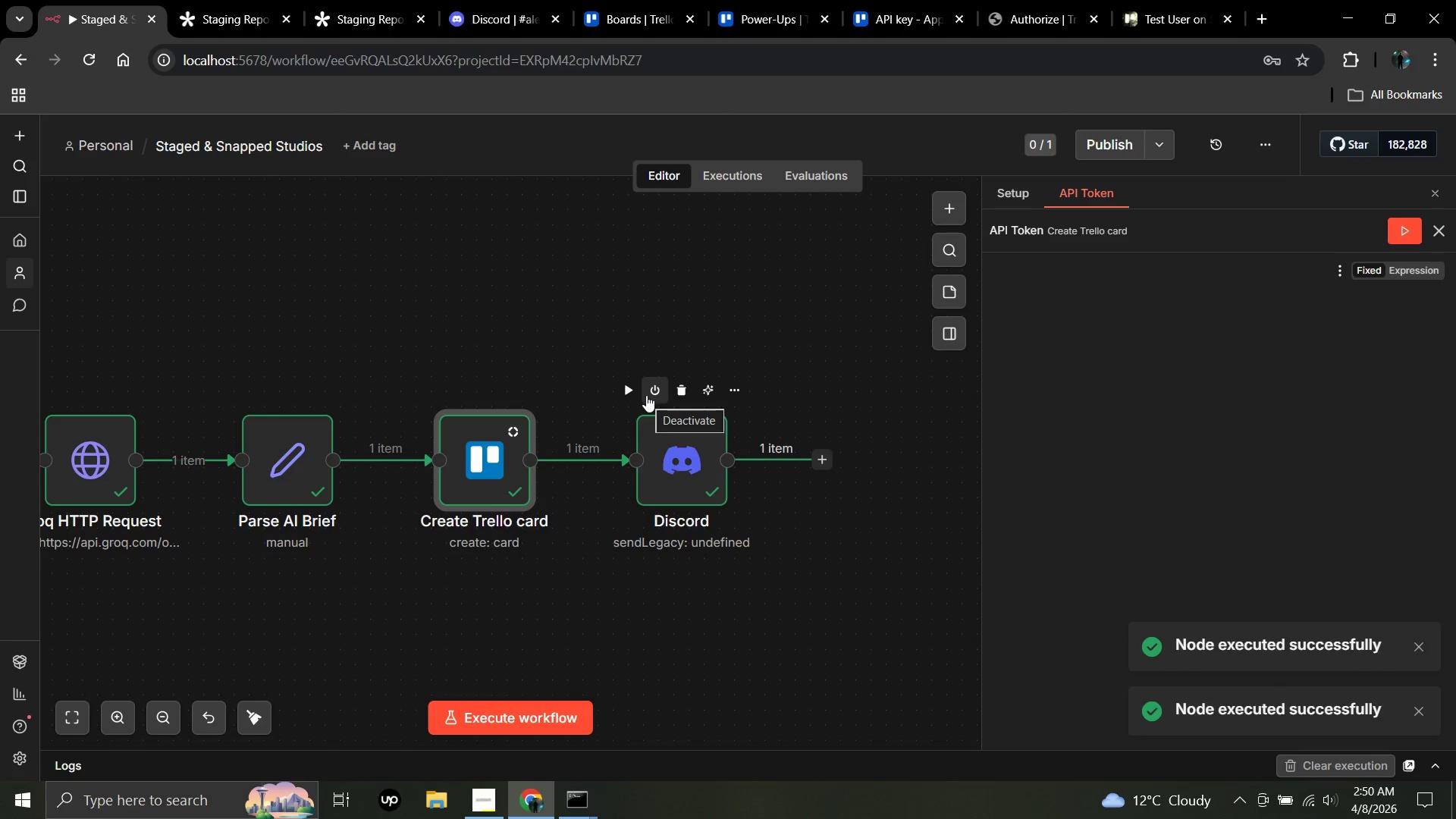 
left_click([490, 0])
 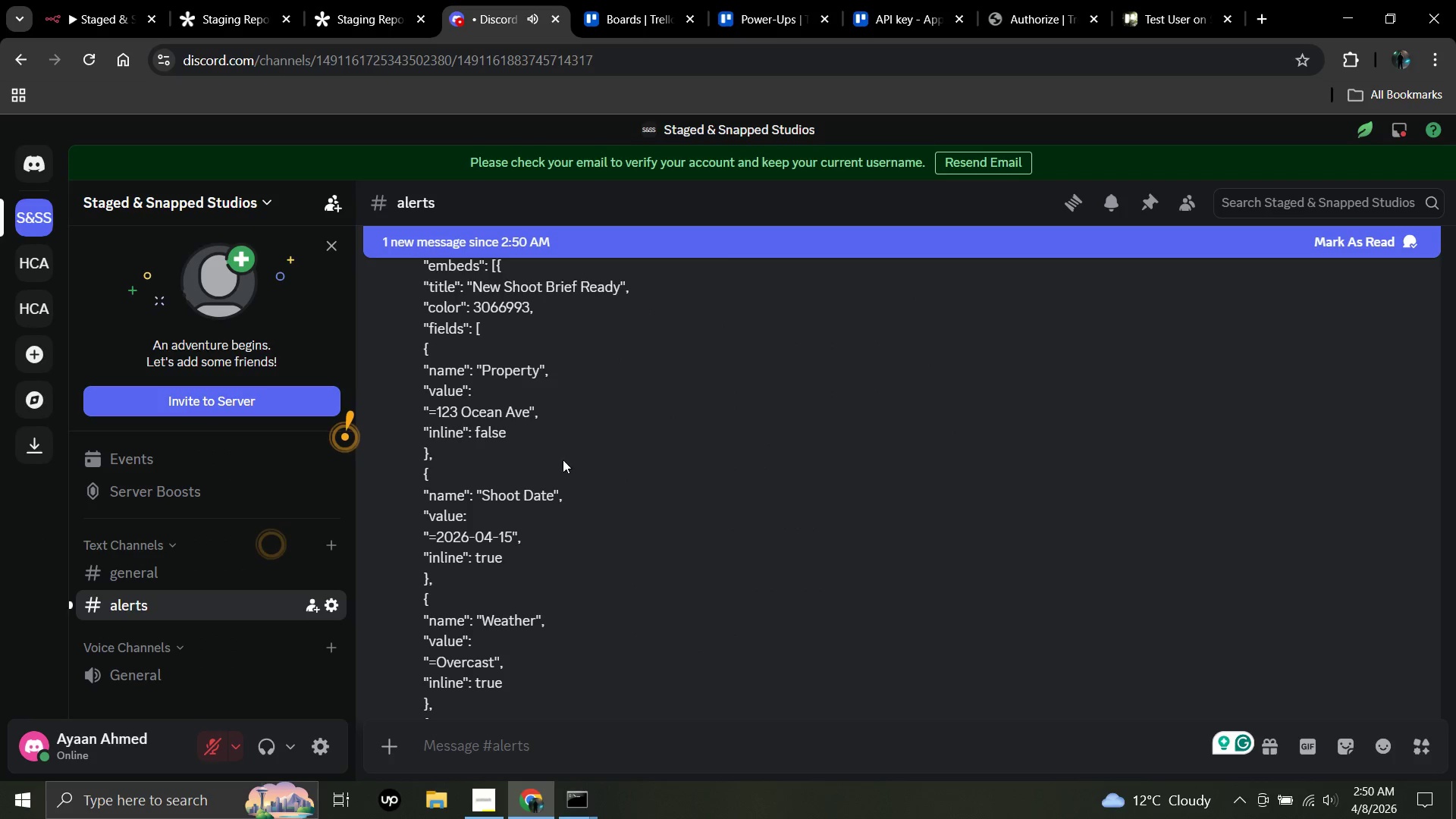 
scroll: coordinate [570, 502], scroll_direction: down, amount: 10.0
 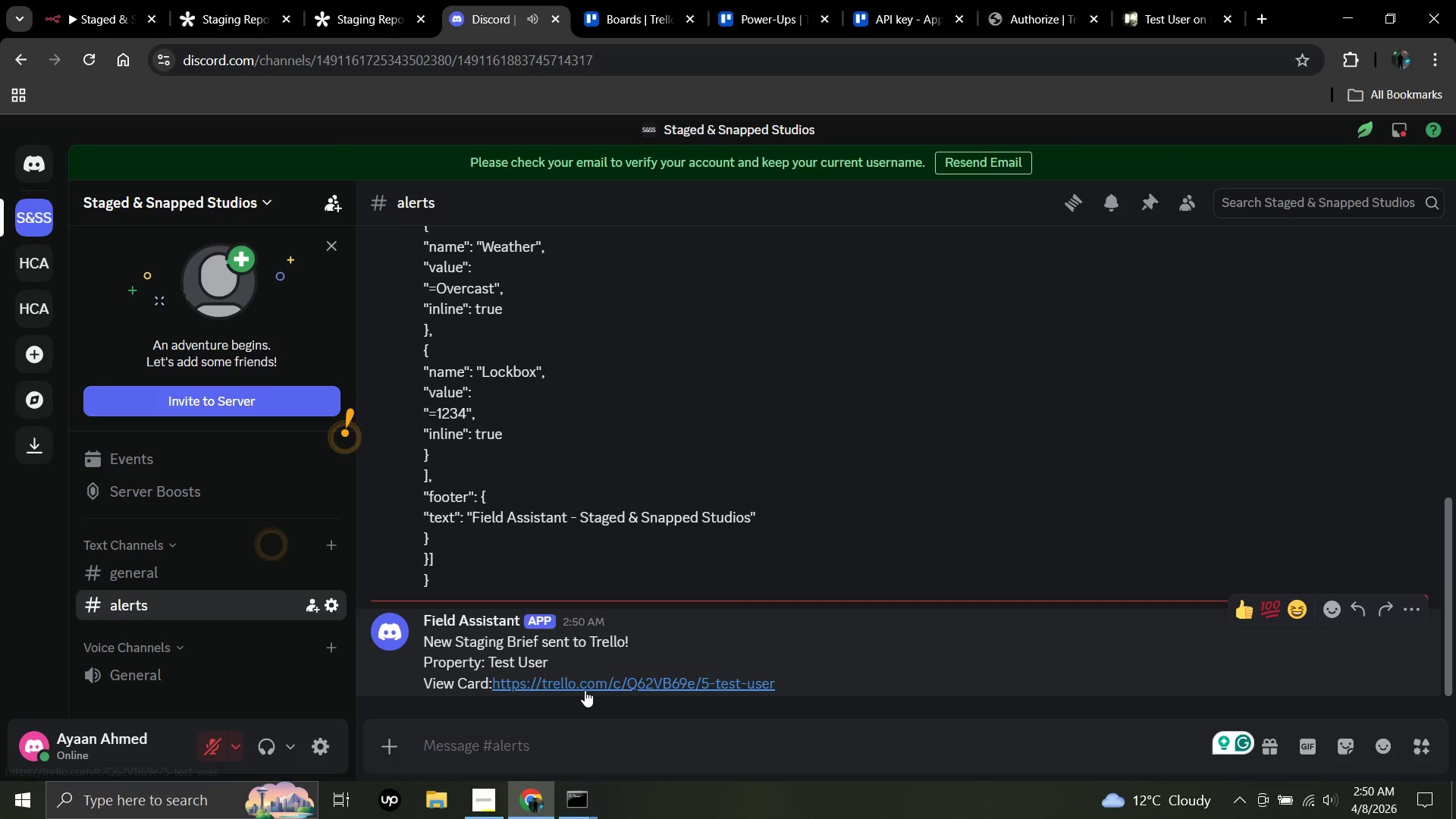 
left_click([585, 690])
 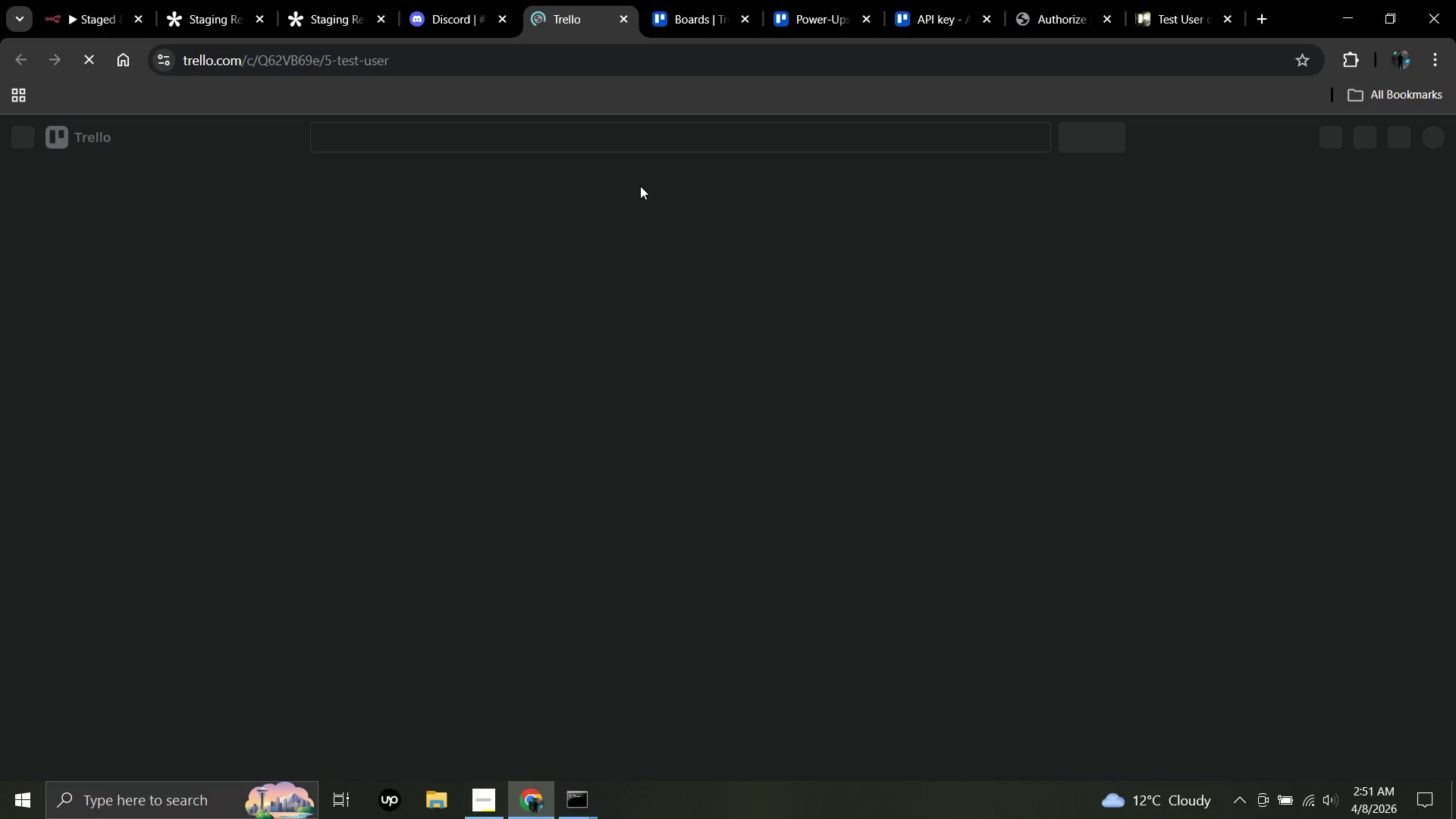 
wait(8.51)
 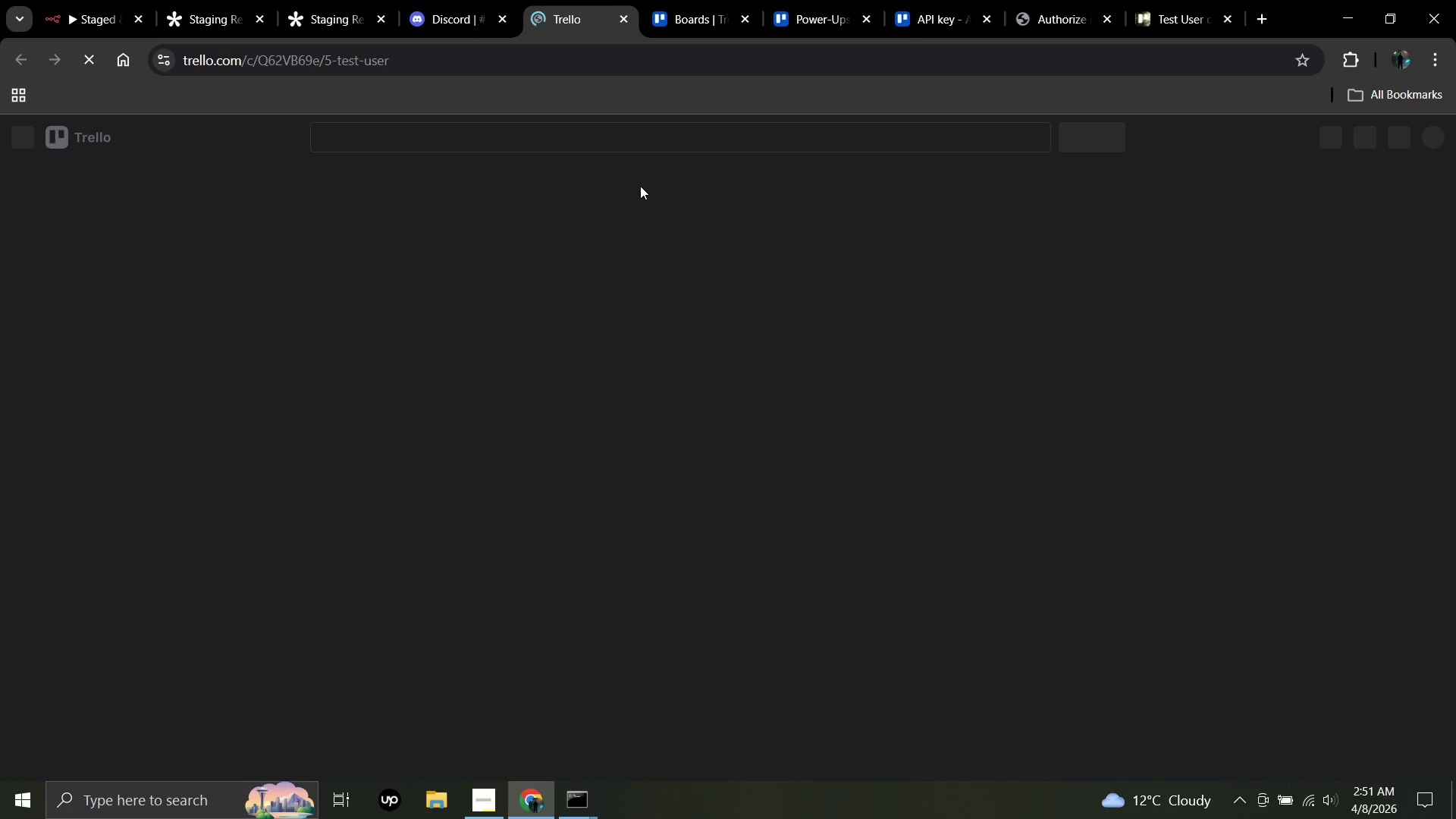 
scroll: coordinate [511, 411], scroll_direction: down, amount: 8.0
 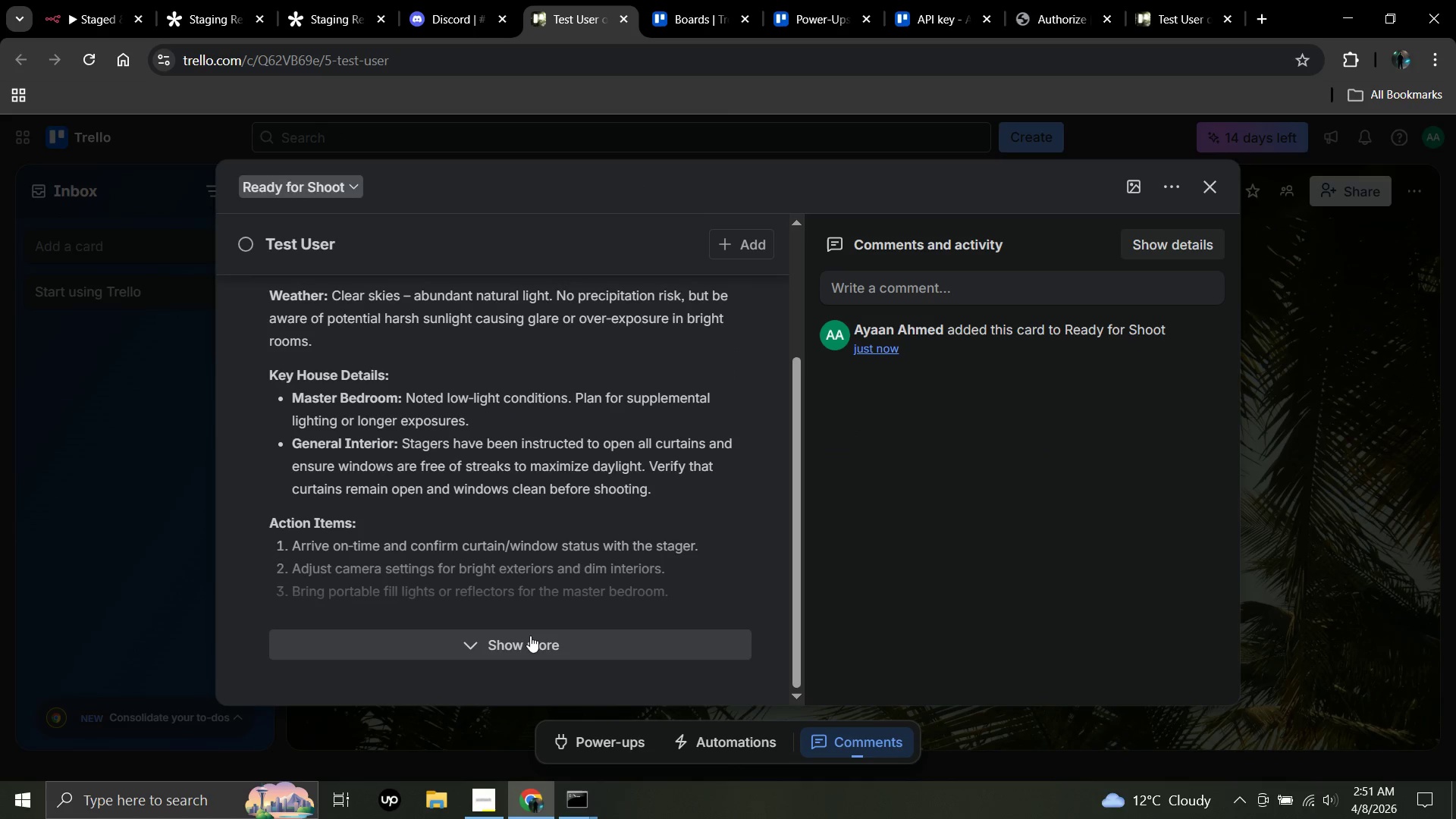 
left_click([530, 635])
 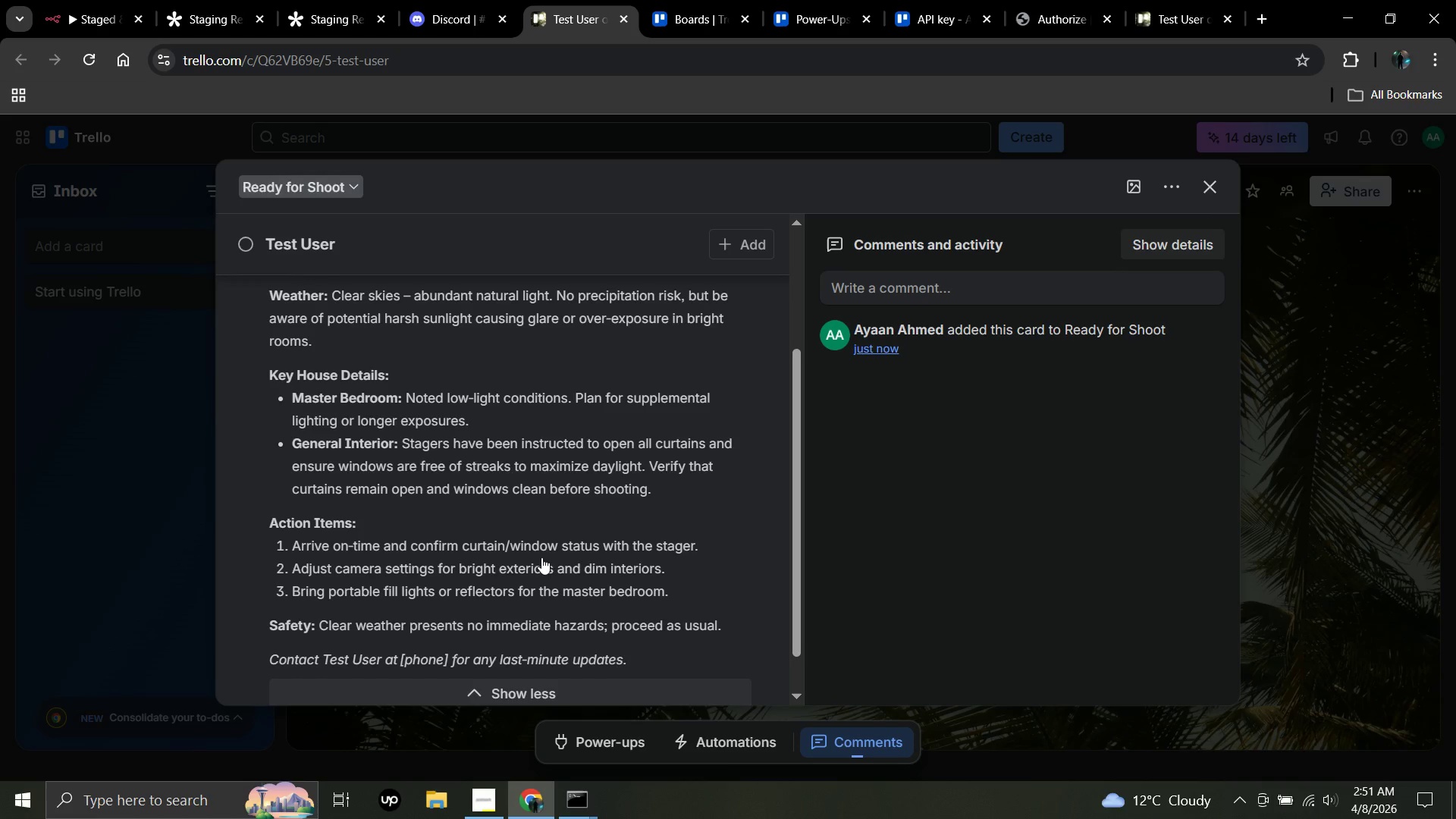 
scroll: coordinate [541, 555], scroll_direction: down, amount: 5.0
 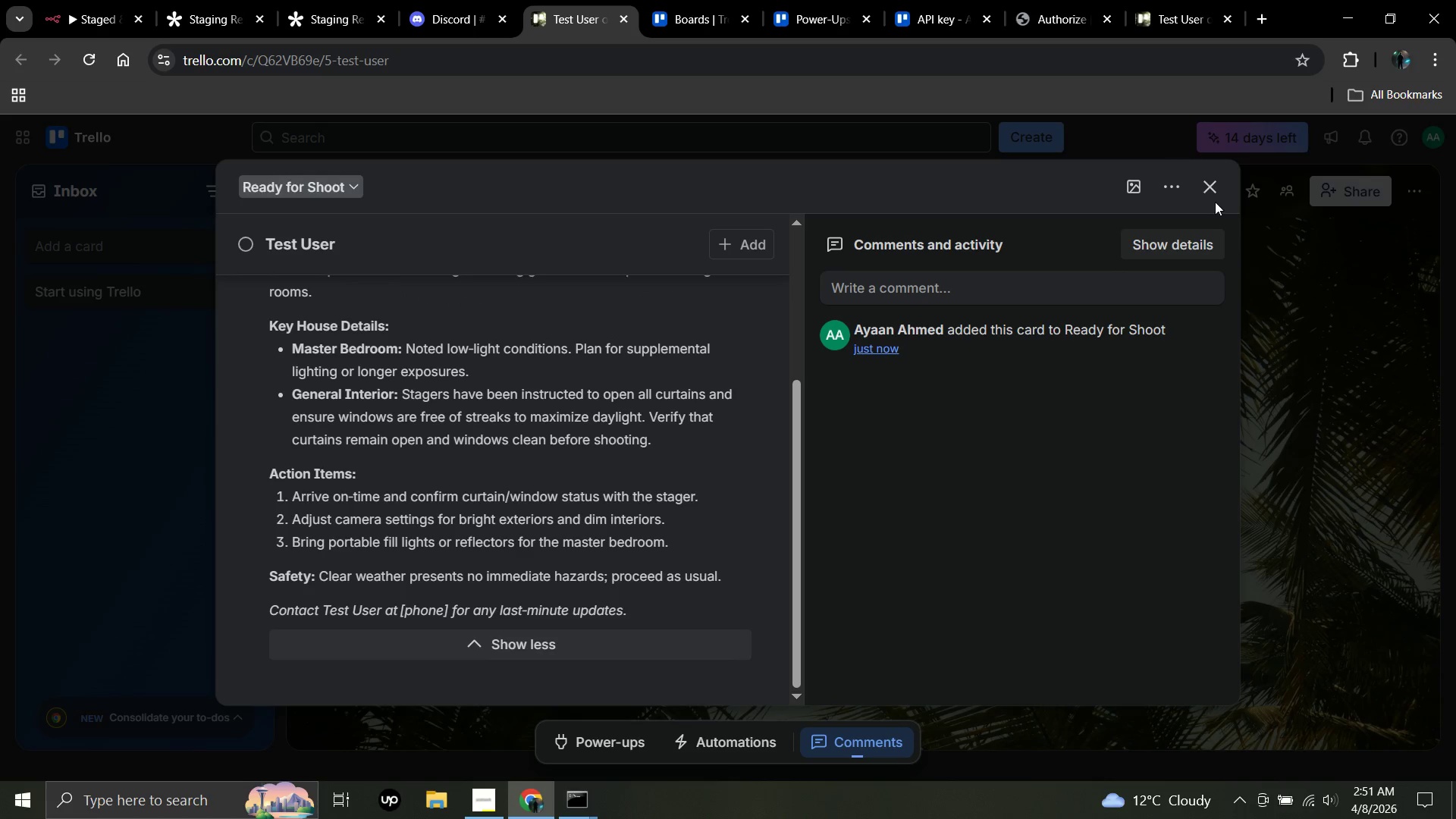 
left_click([1216, 195])
 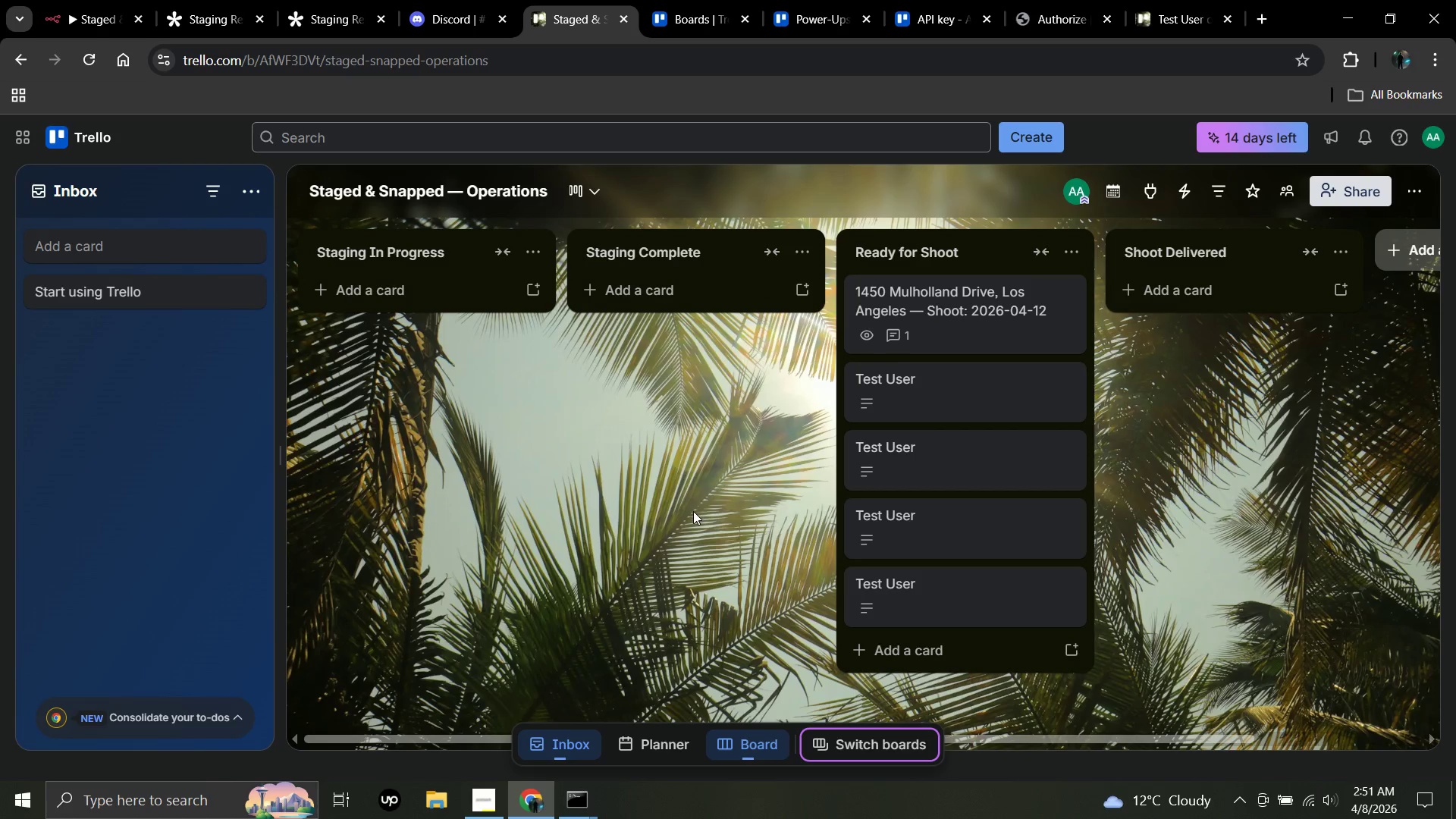 
scroll: coordinate [908, 476], scroll_direction: down, amount: 4.0
 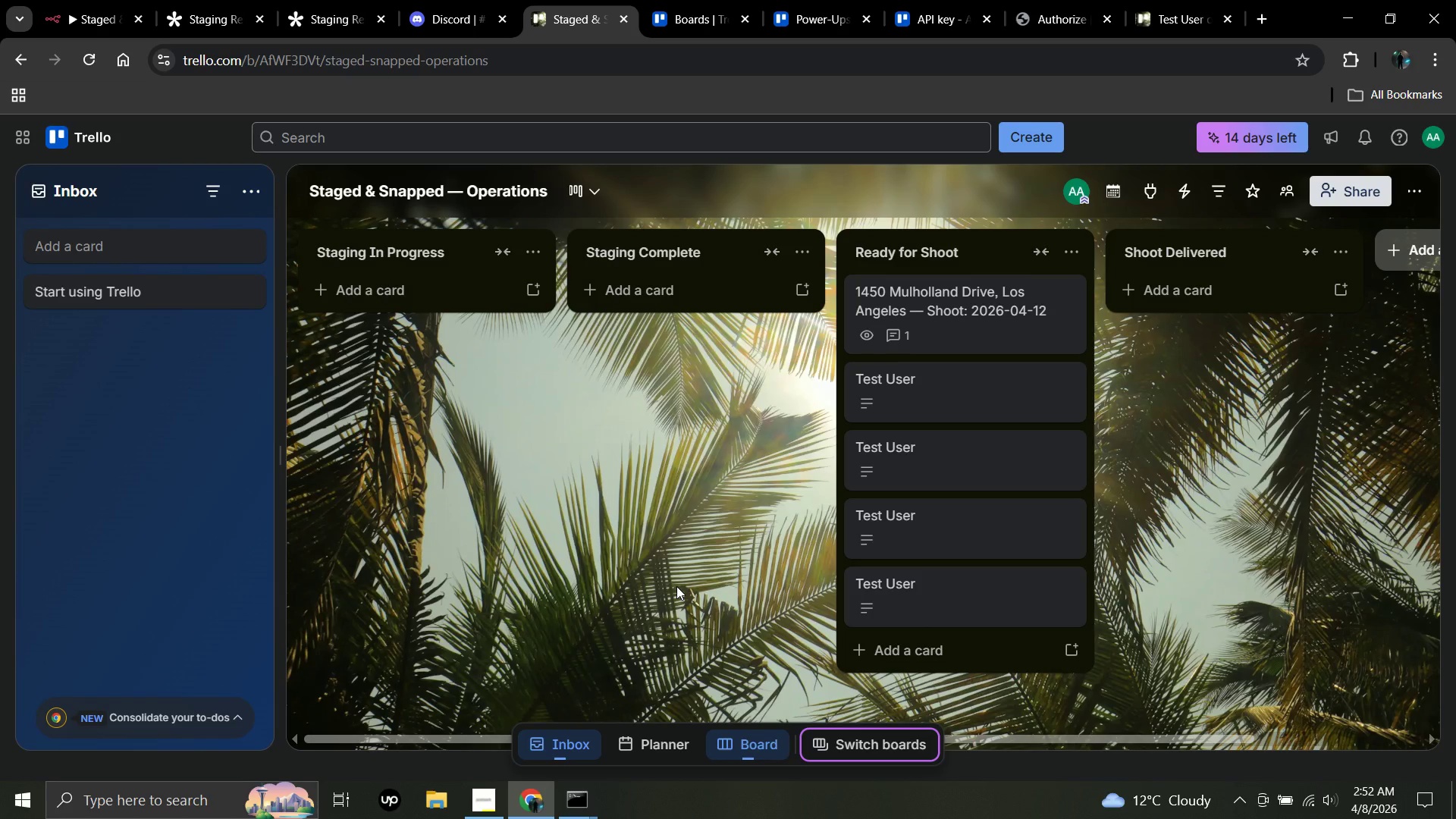 
wait(72.22)
 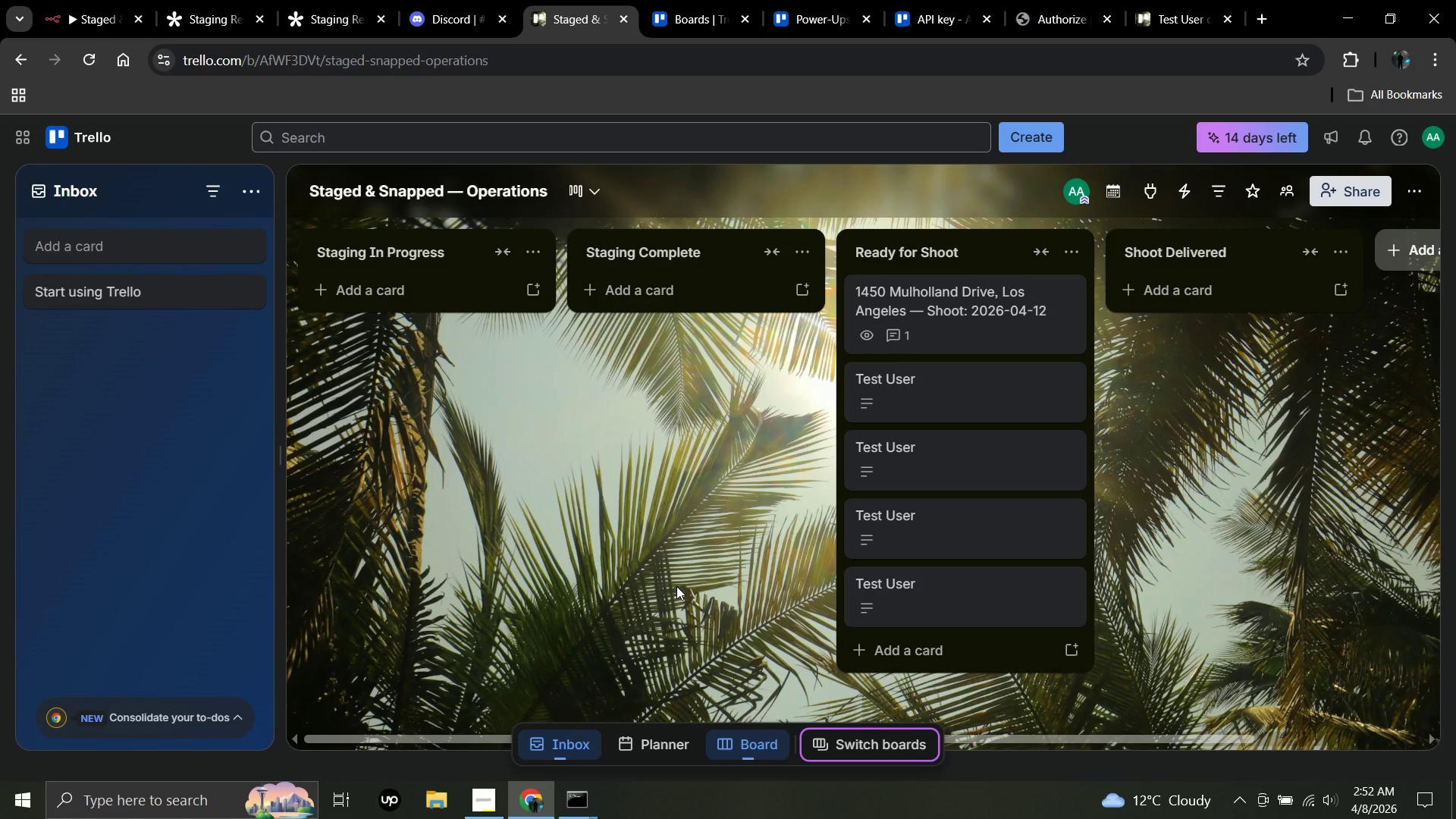 
left_click([309, 0])
 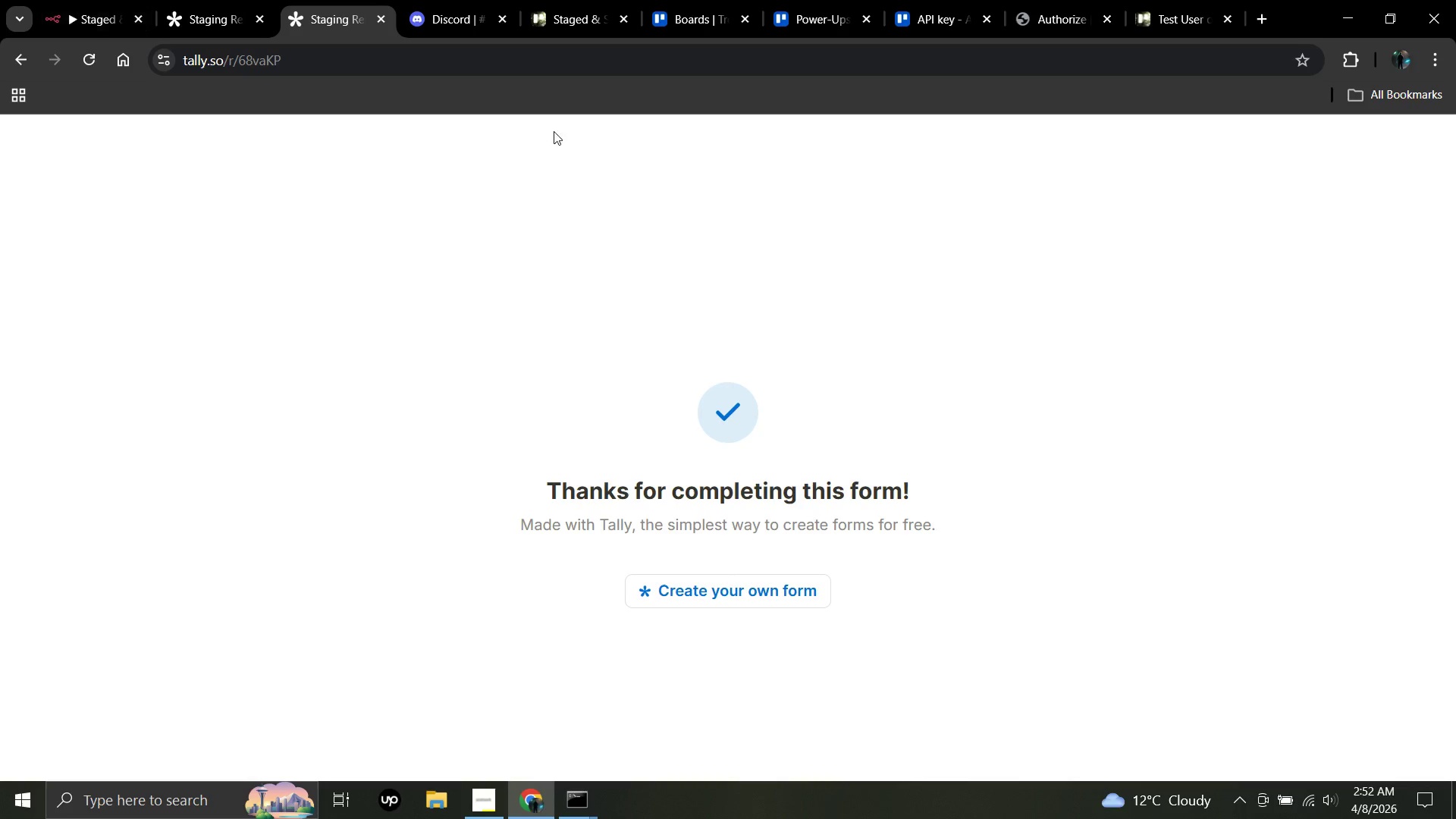 
left_click([466, 70])
 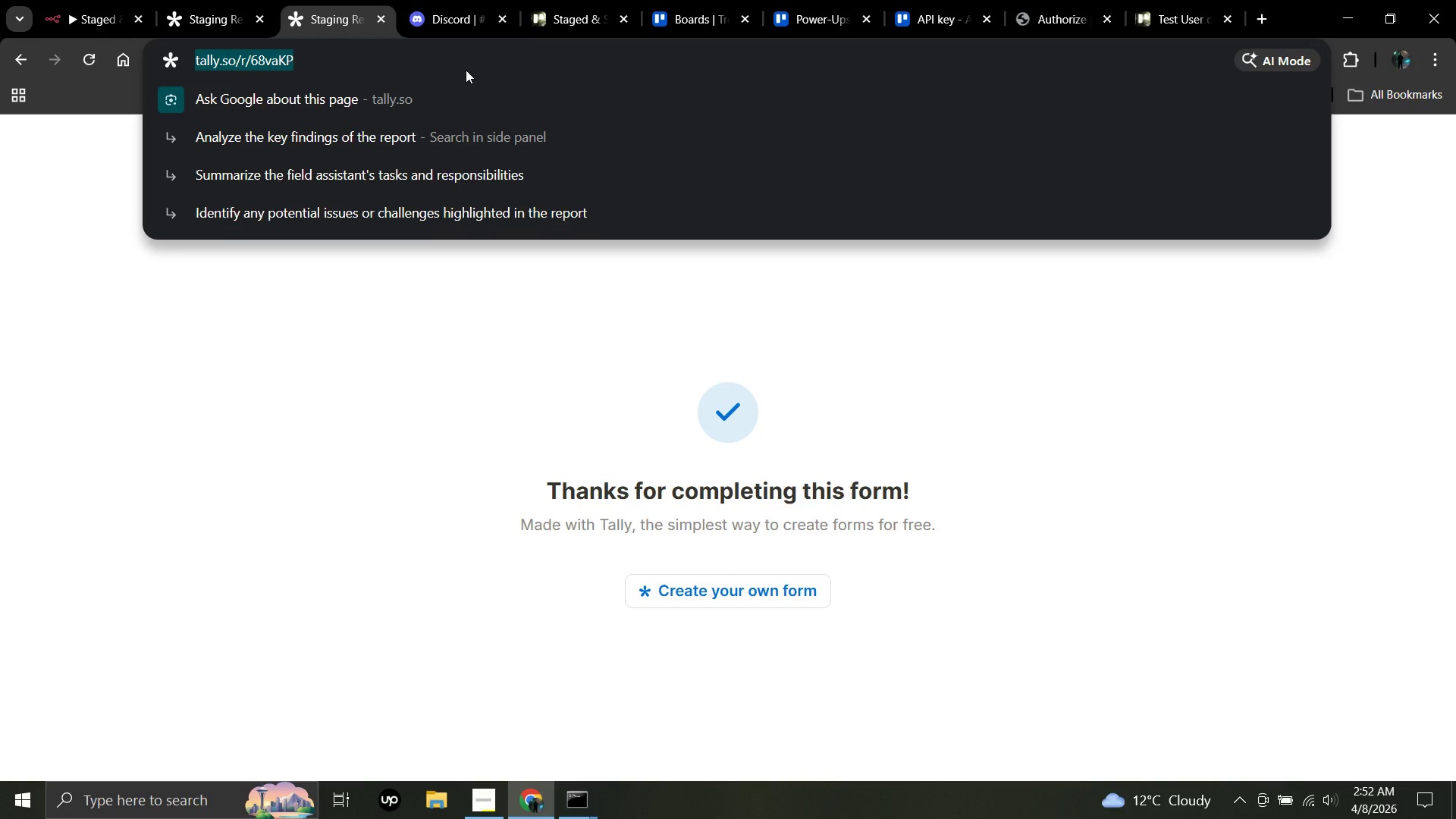 
key(Enter)
 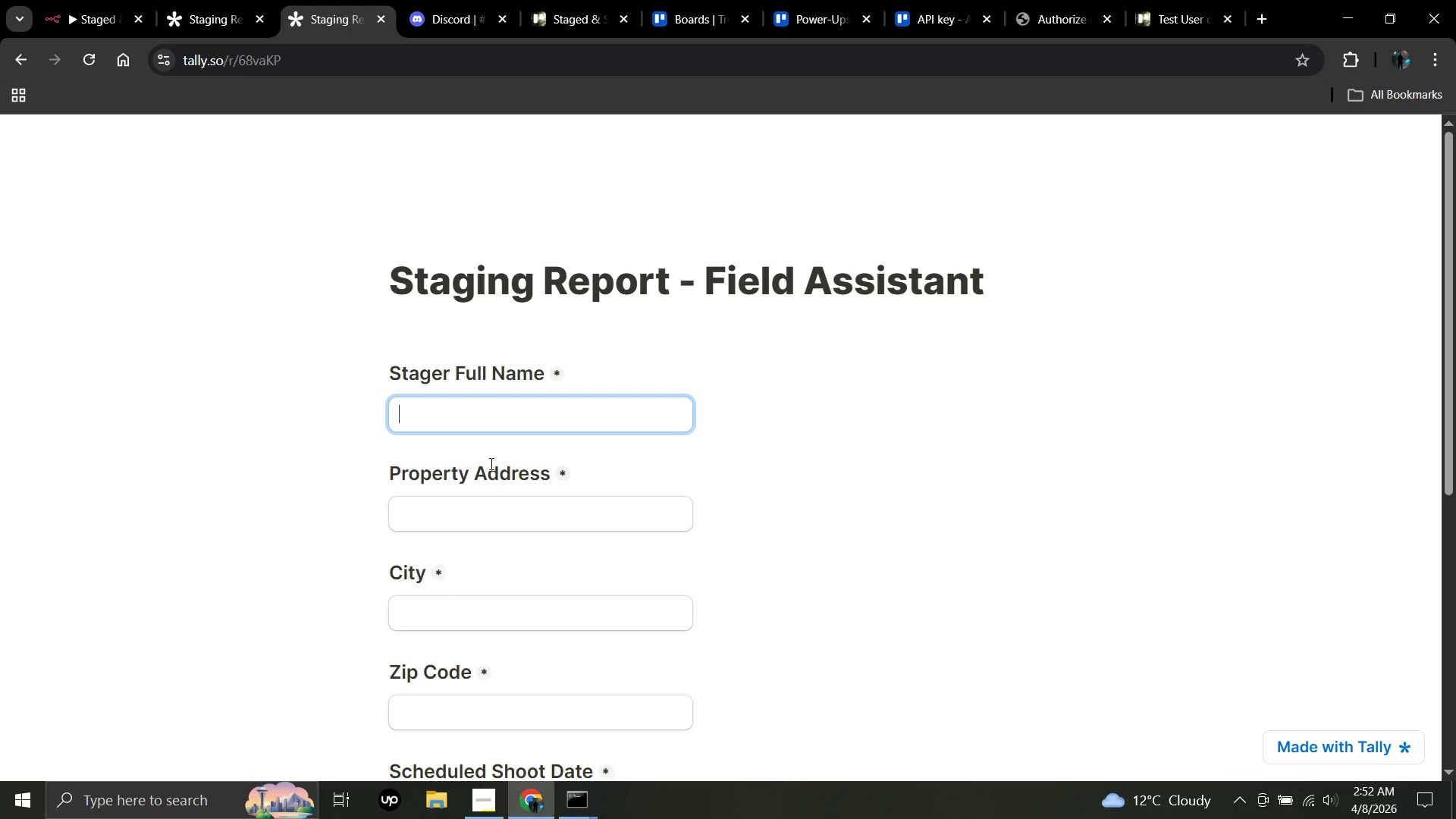 
type(Ayaan Ahemd)
key(Backspace)
key(Backspace)
key(Backspace)
type(med)
 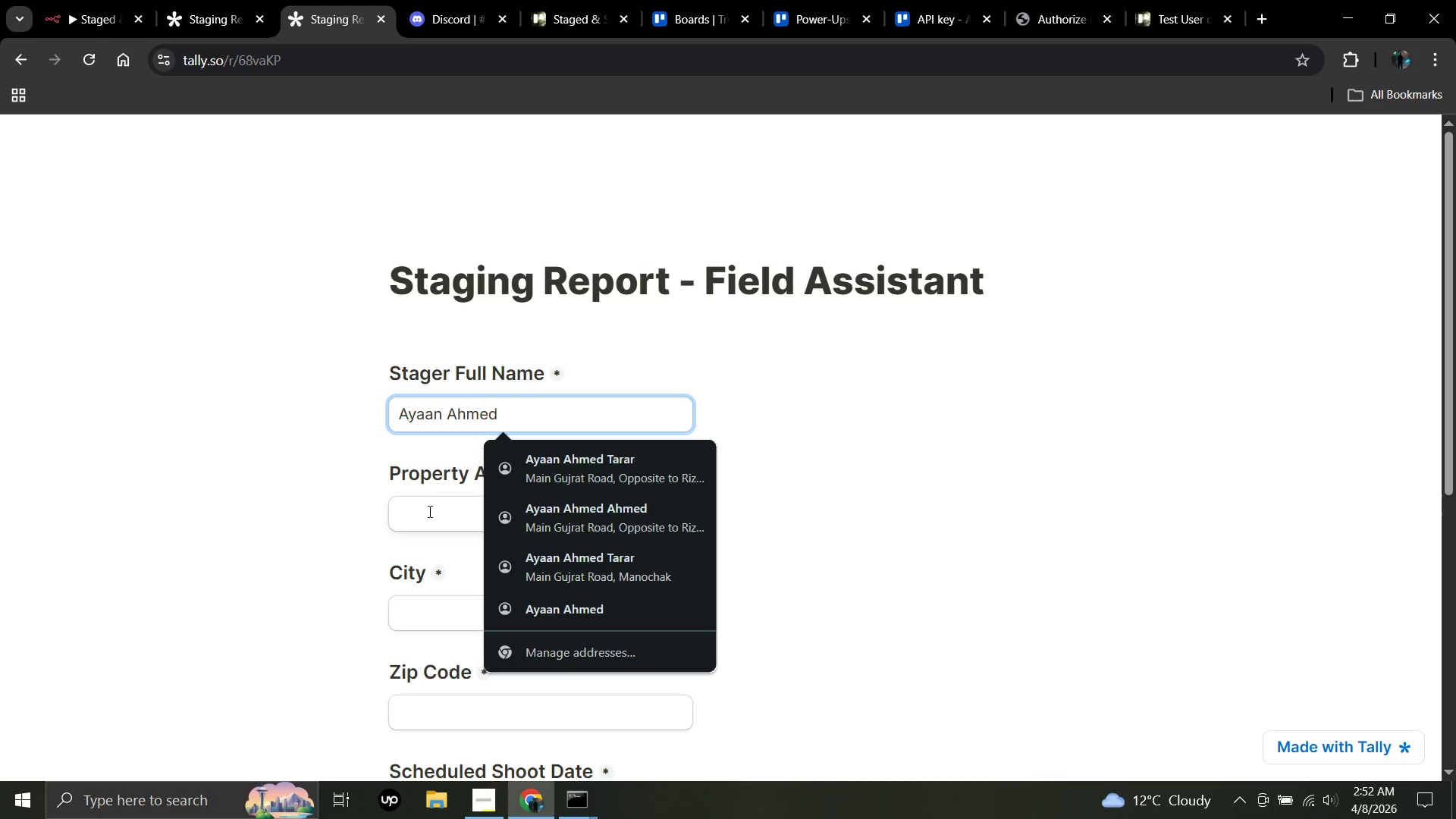 
left_click([422, 518])
 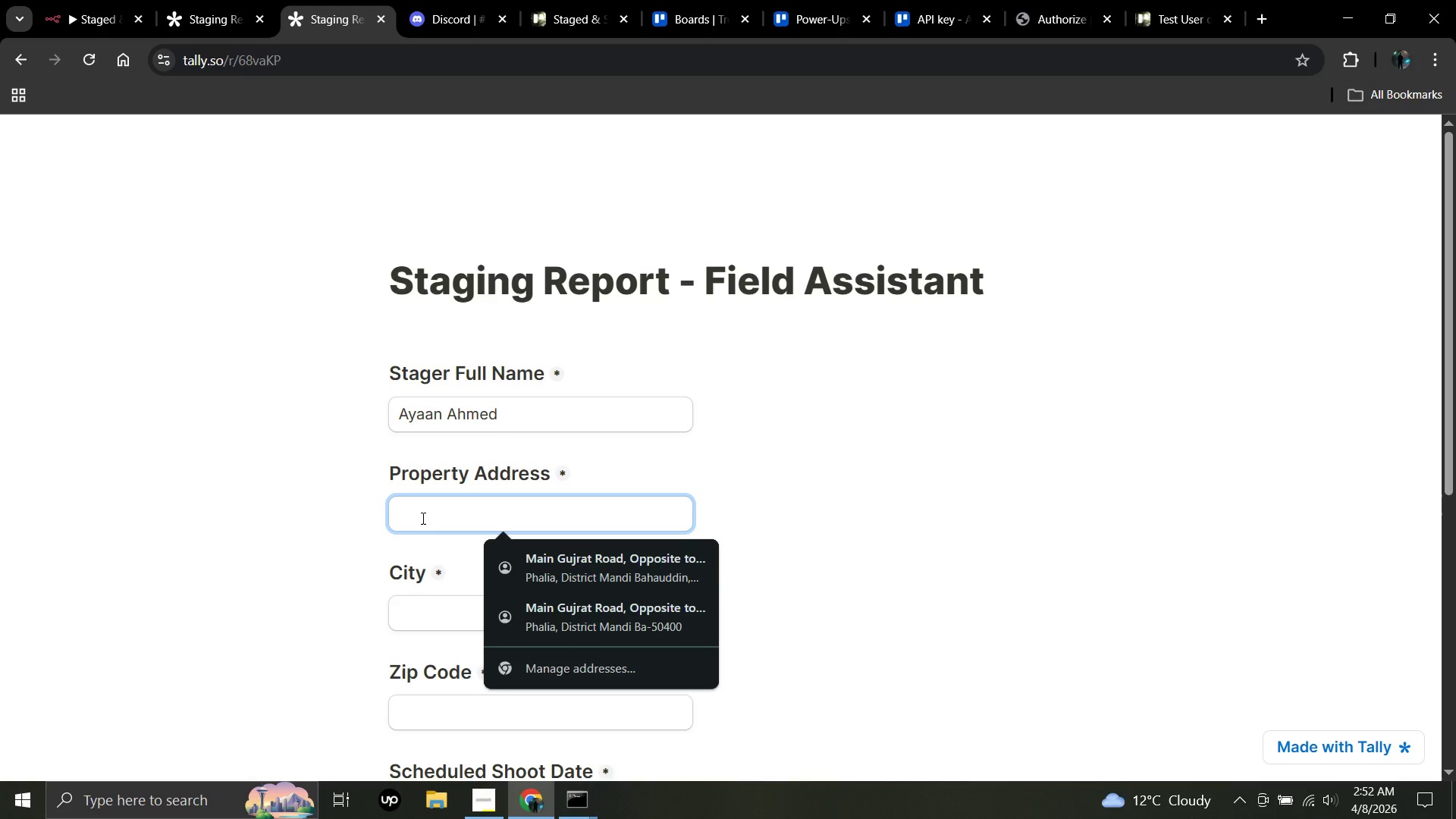 
type(880 Alpine Rig)
key(Backspace)
type(dge Road, )
key(Backspace)
key(Backspace)
 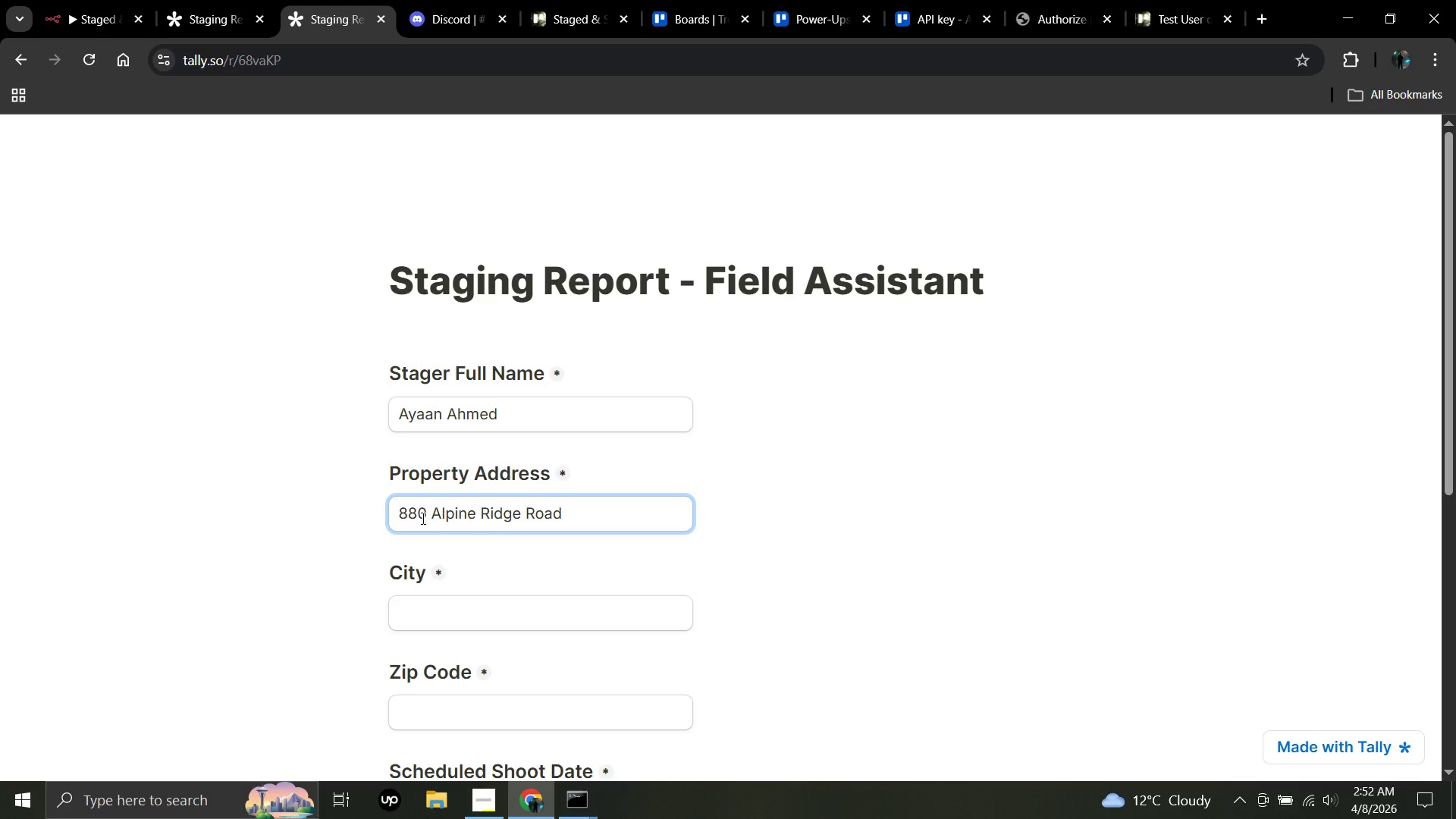 
scroll: coordinate [394, 648], scroll_direction: down, amount: 3.0
 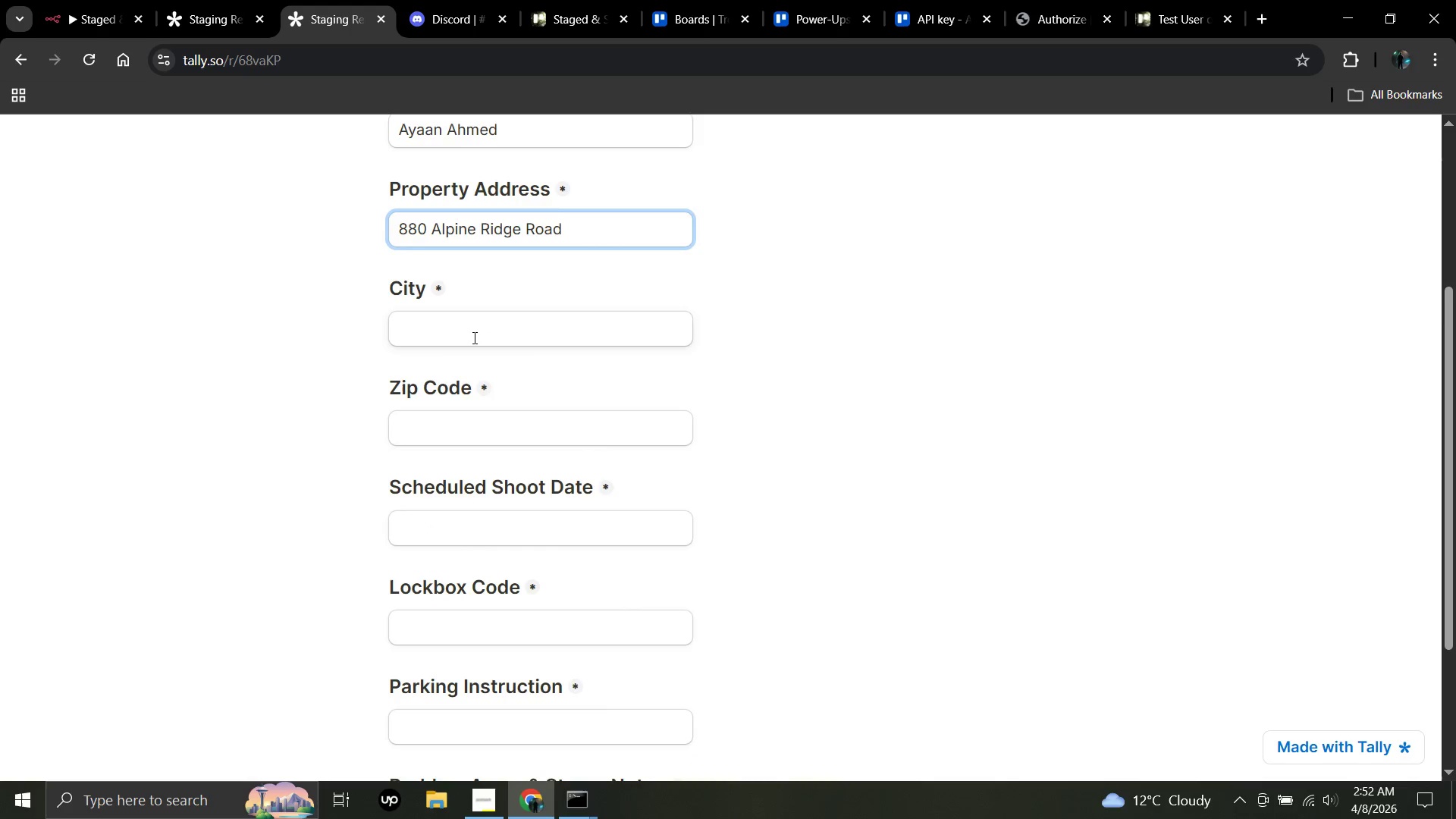 
left_click([473, 337])
 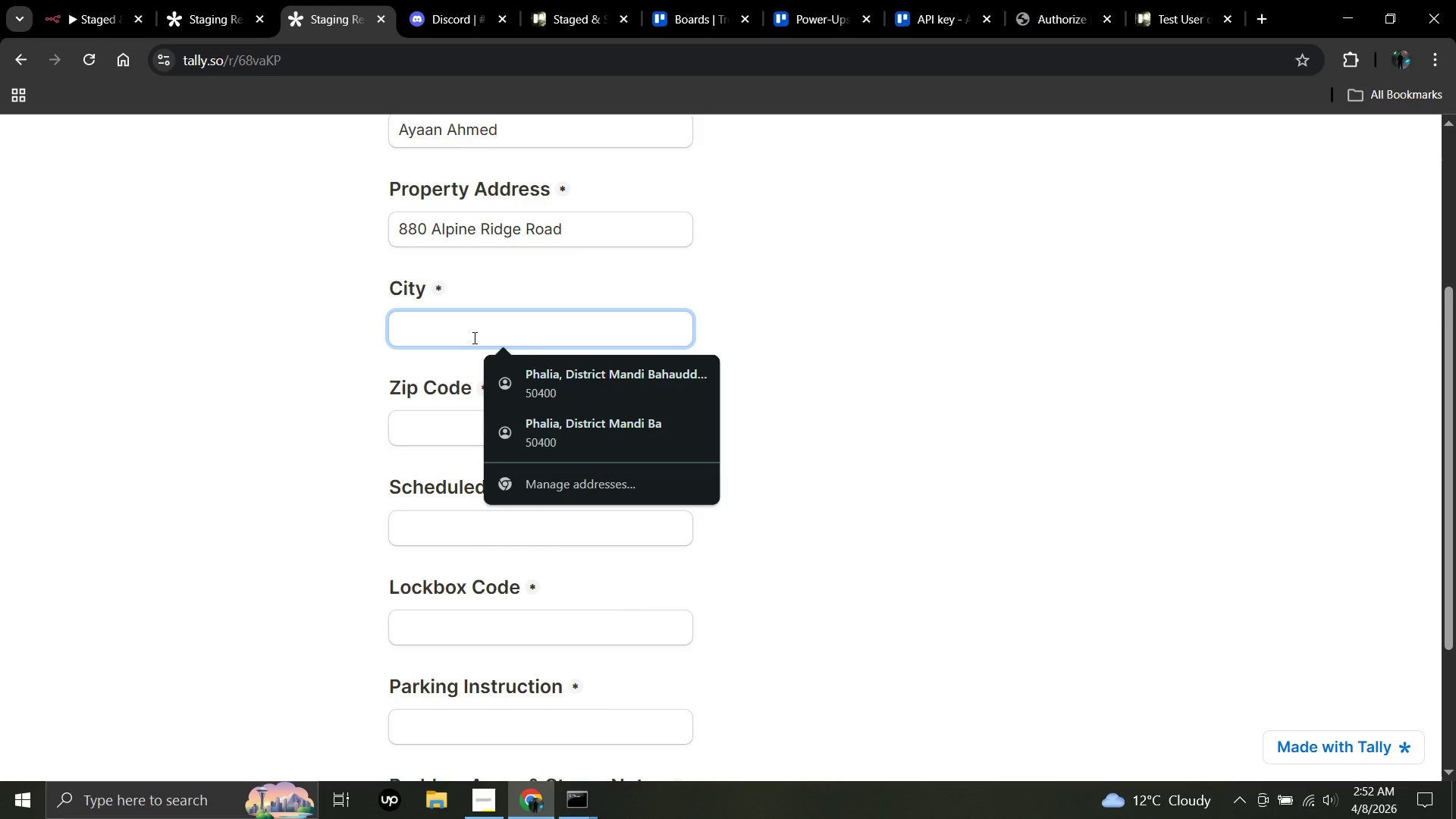 
type(Seattle)
 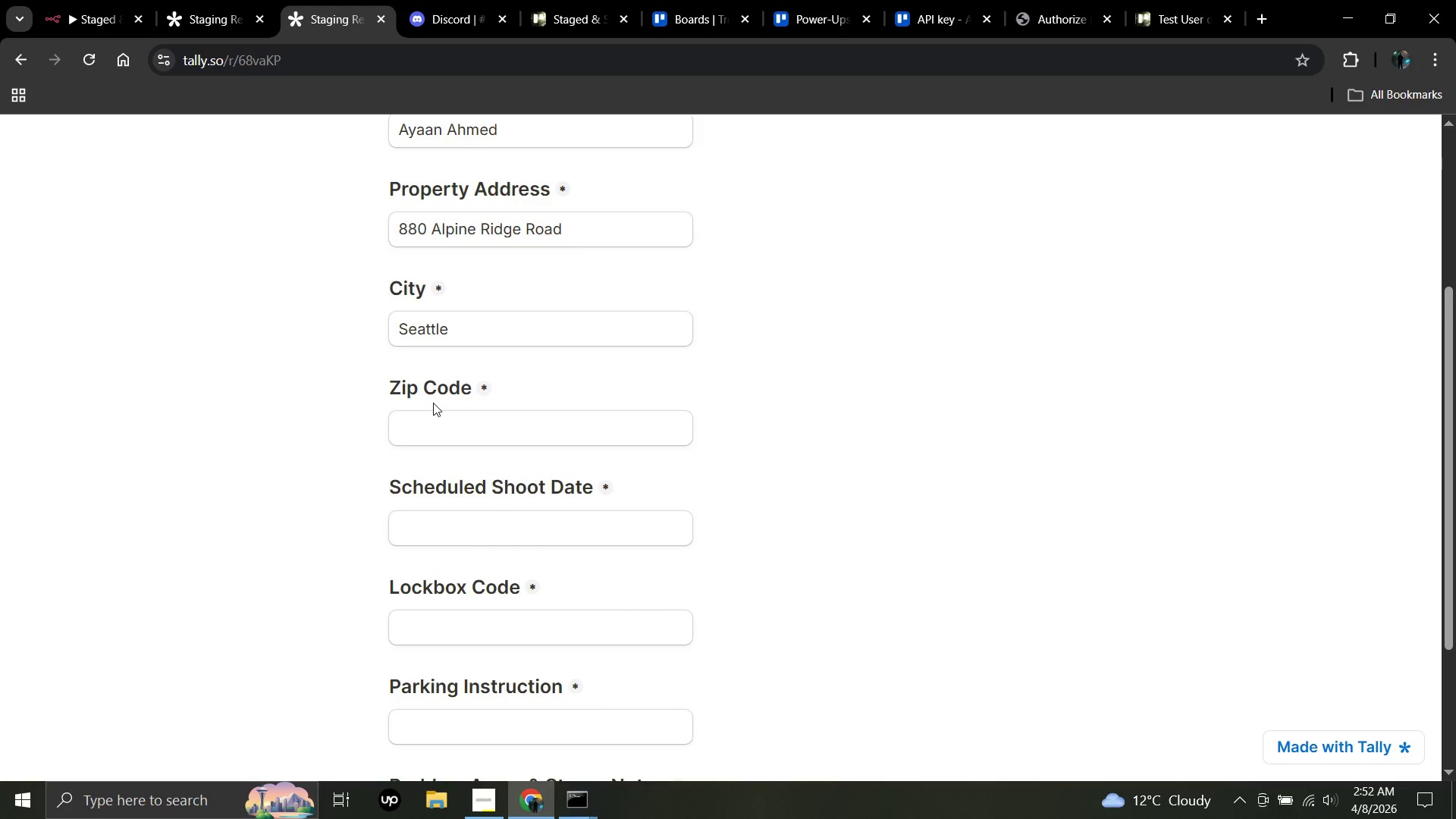 
double_click([452, 431])
 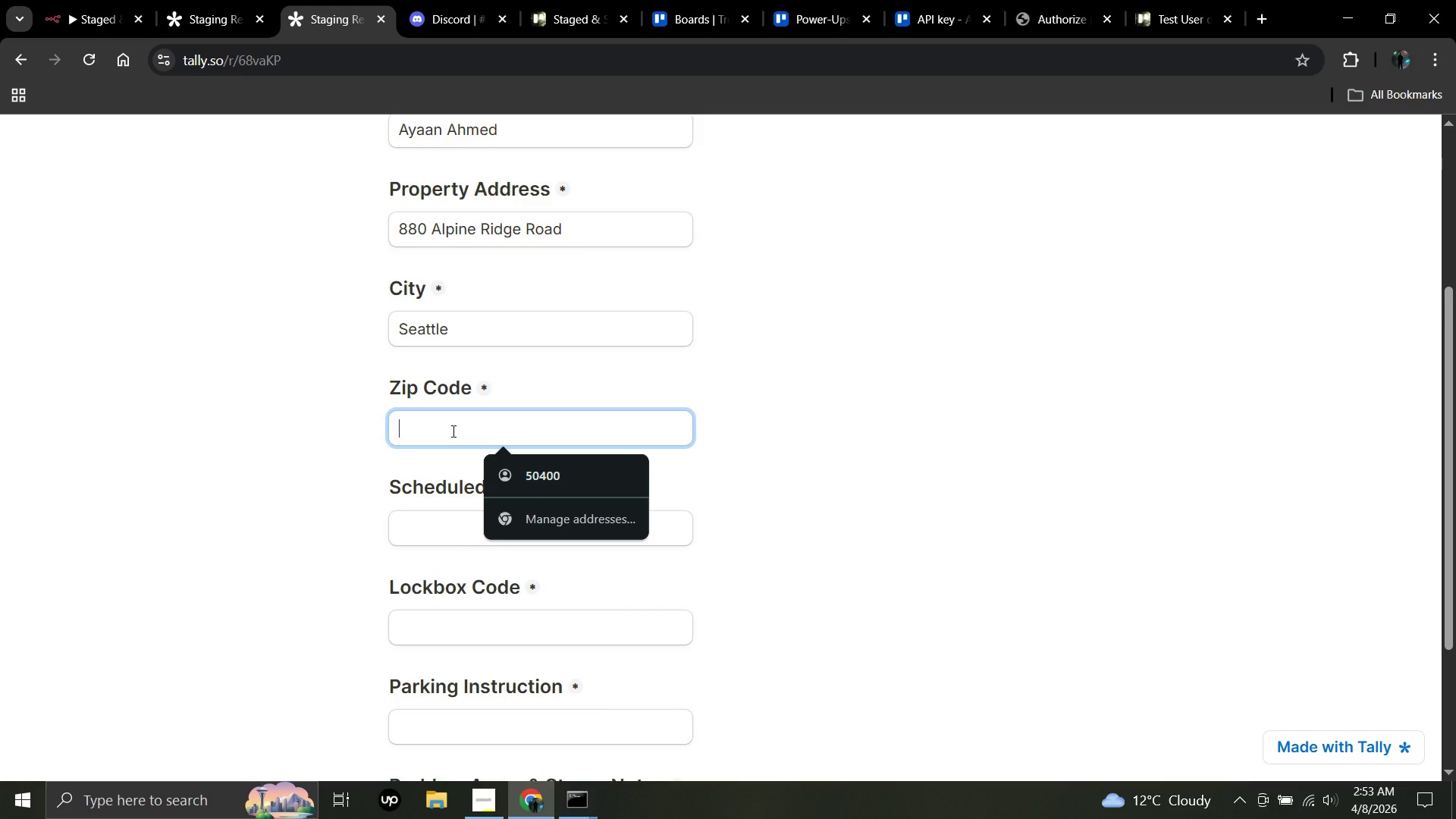 
type(WA )
key(Backspace)
key(Backspace)
key(Backspace)
key(Backspace)
 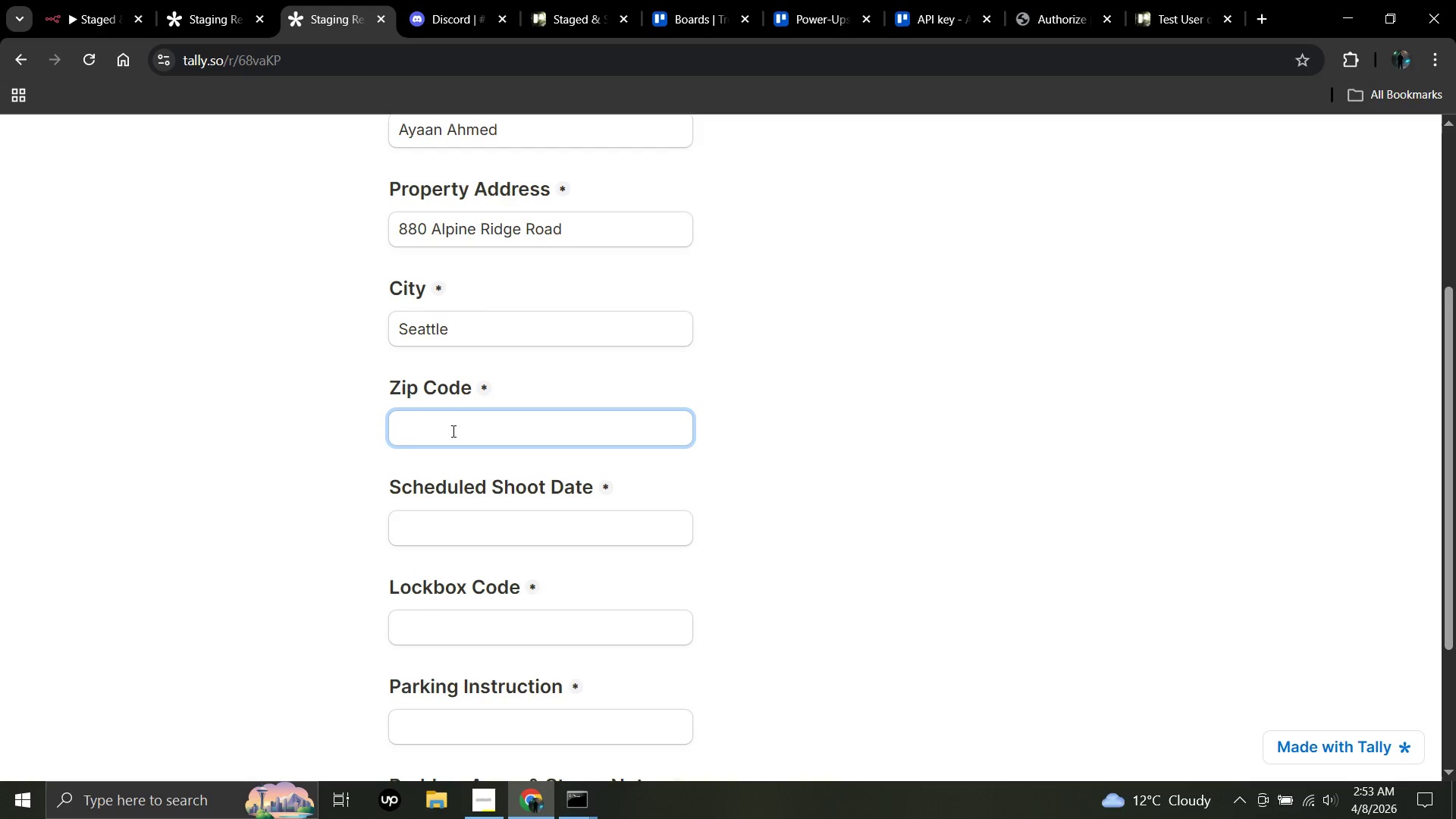 
key(Numpad9)
 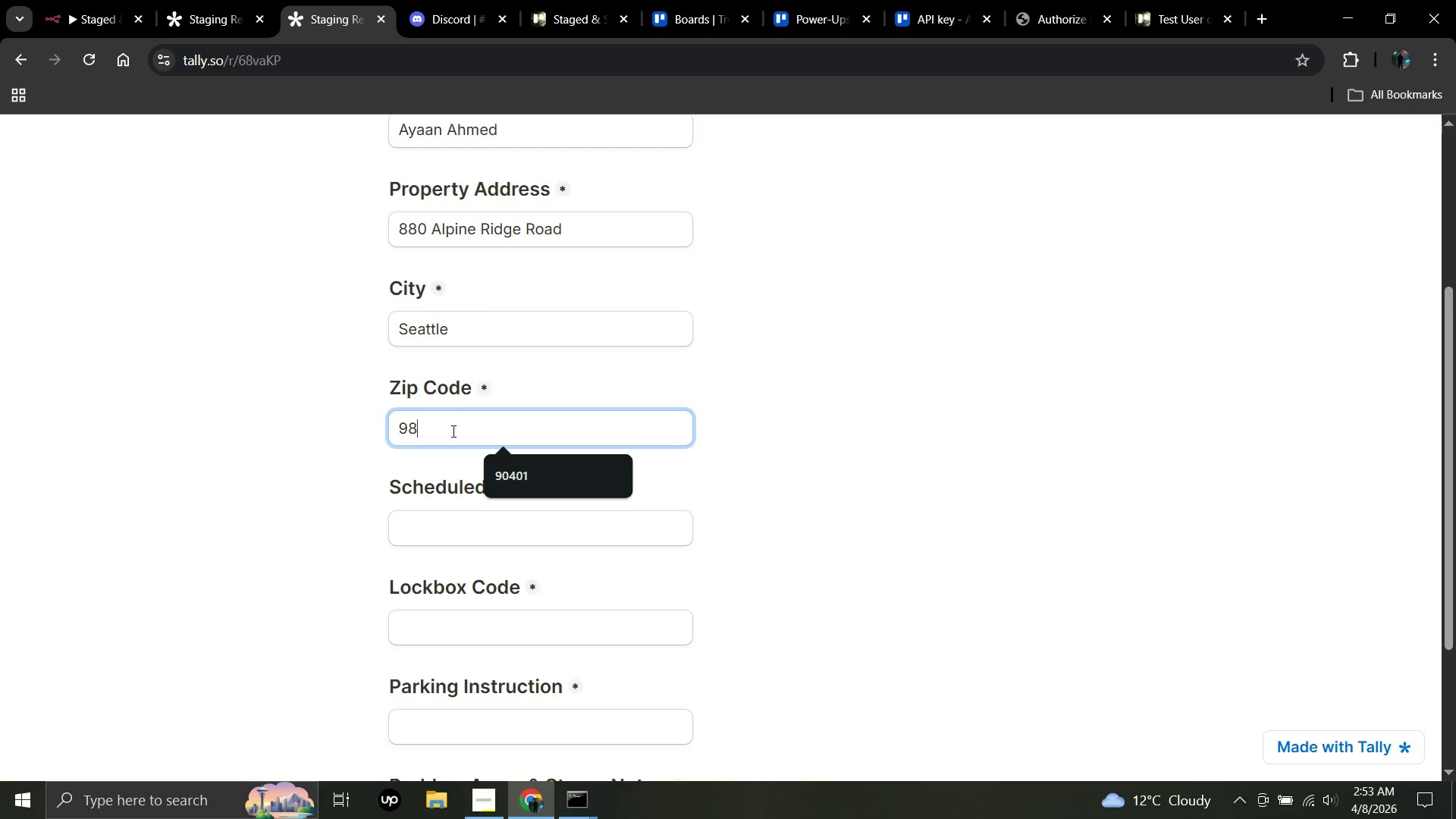 
key(Numpad8)
 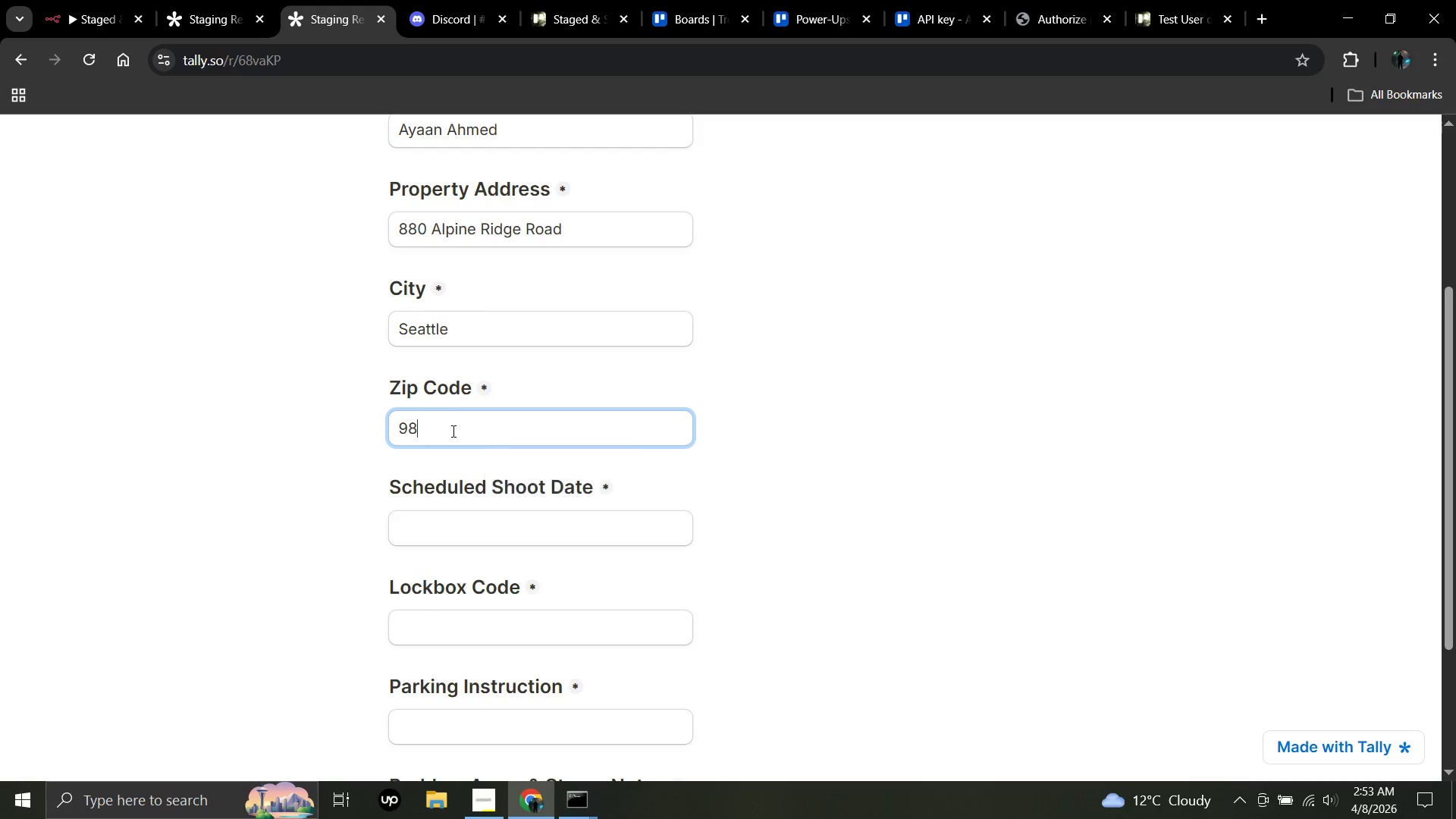 
key(Numpad1)
 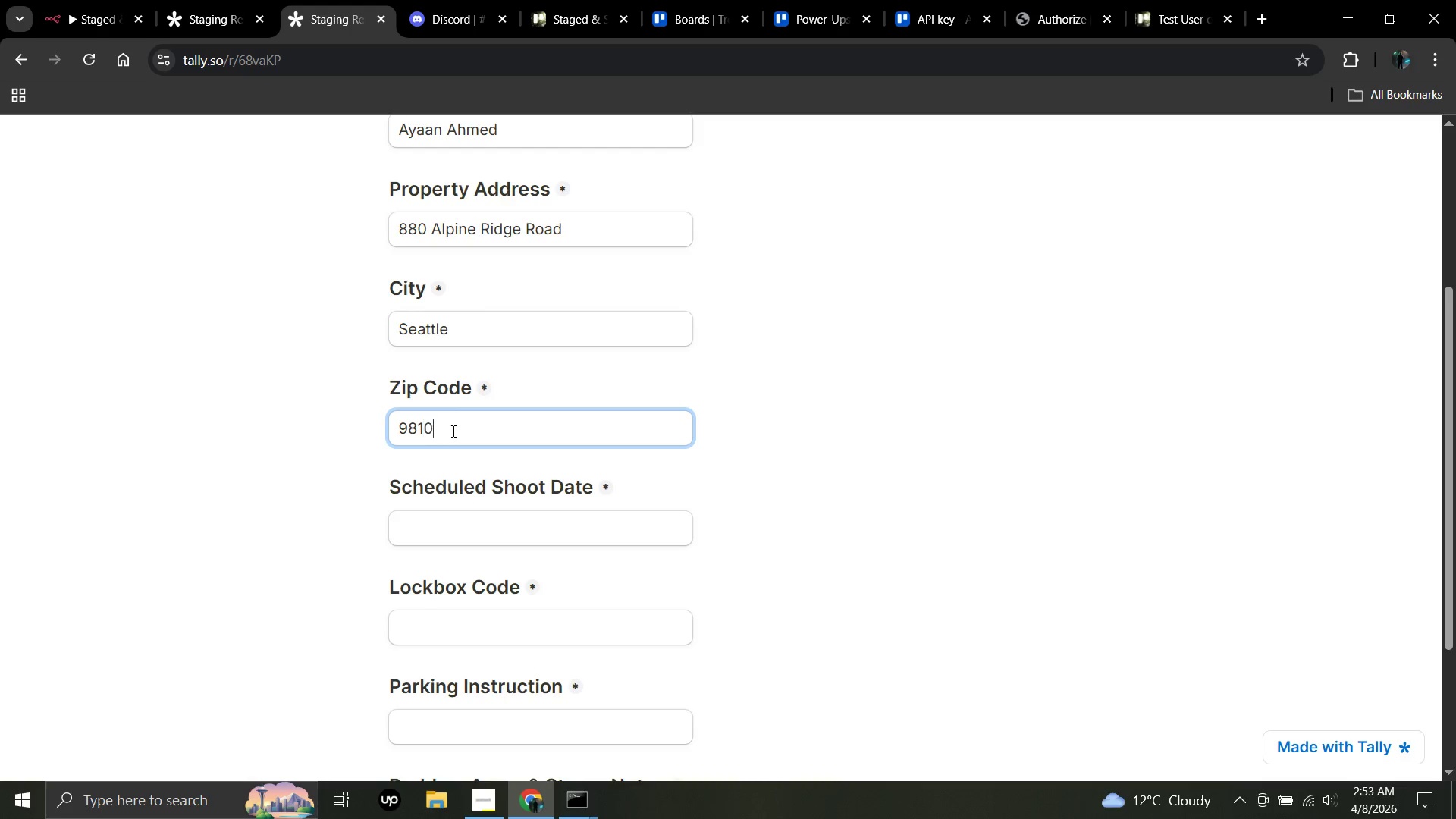 
key(Numpad0)
 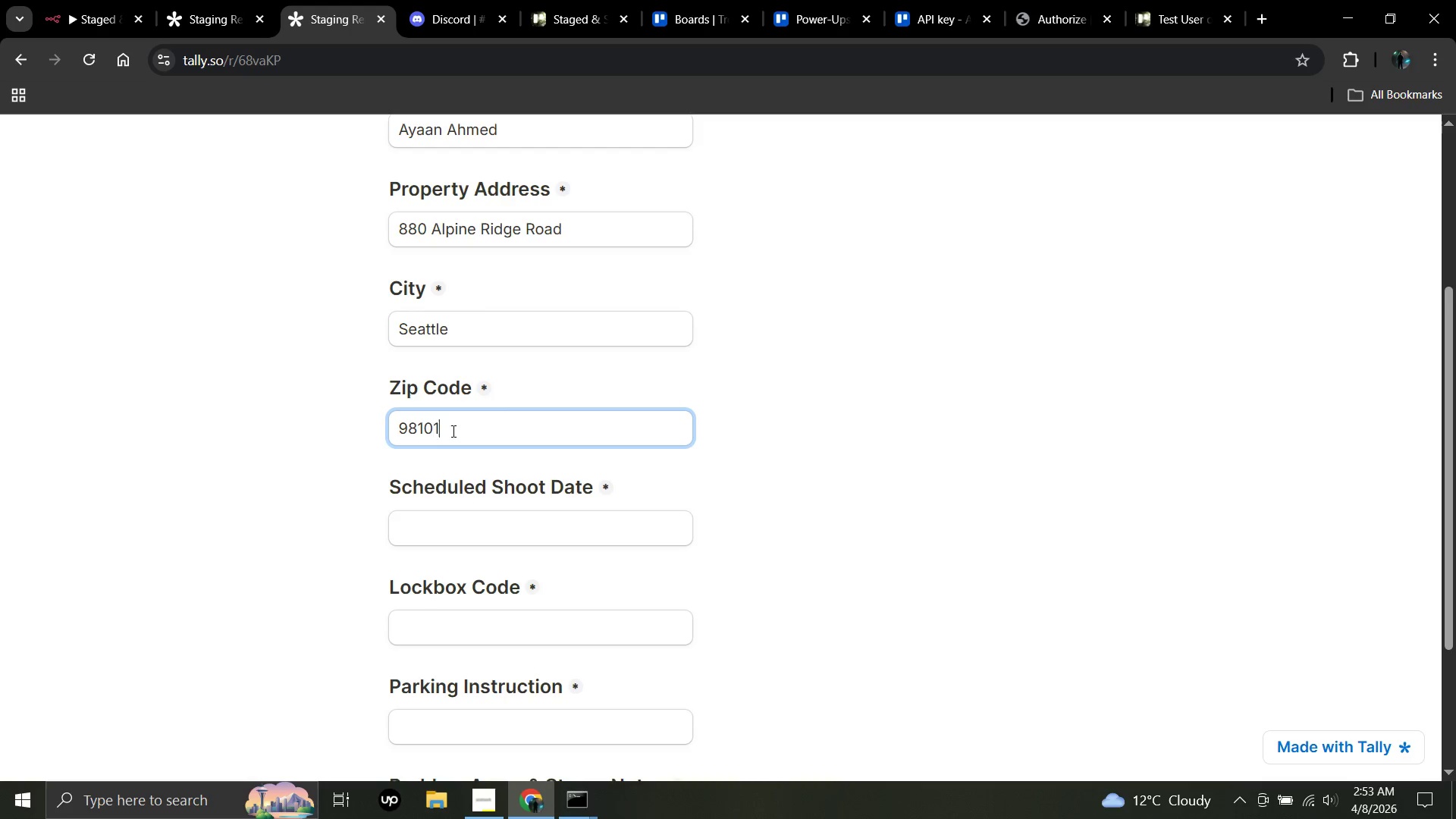 
key(Numpad1)
 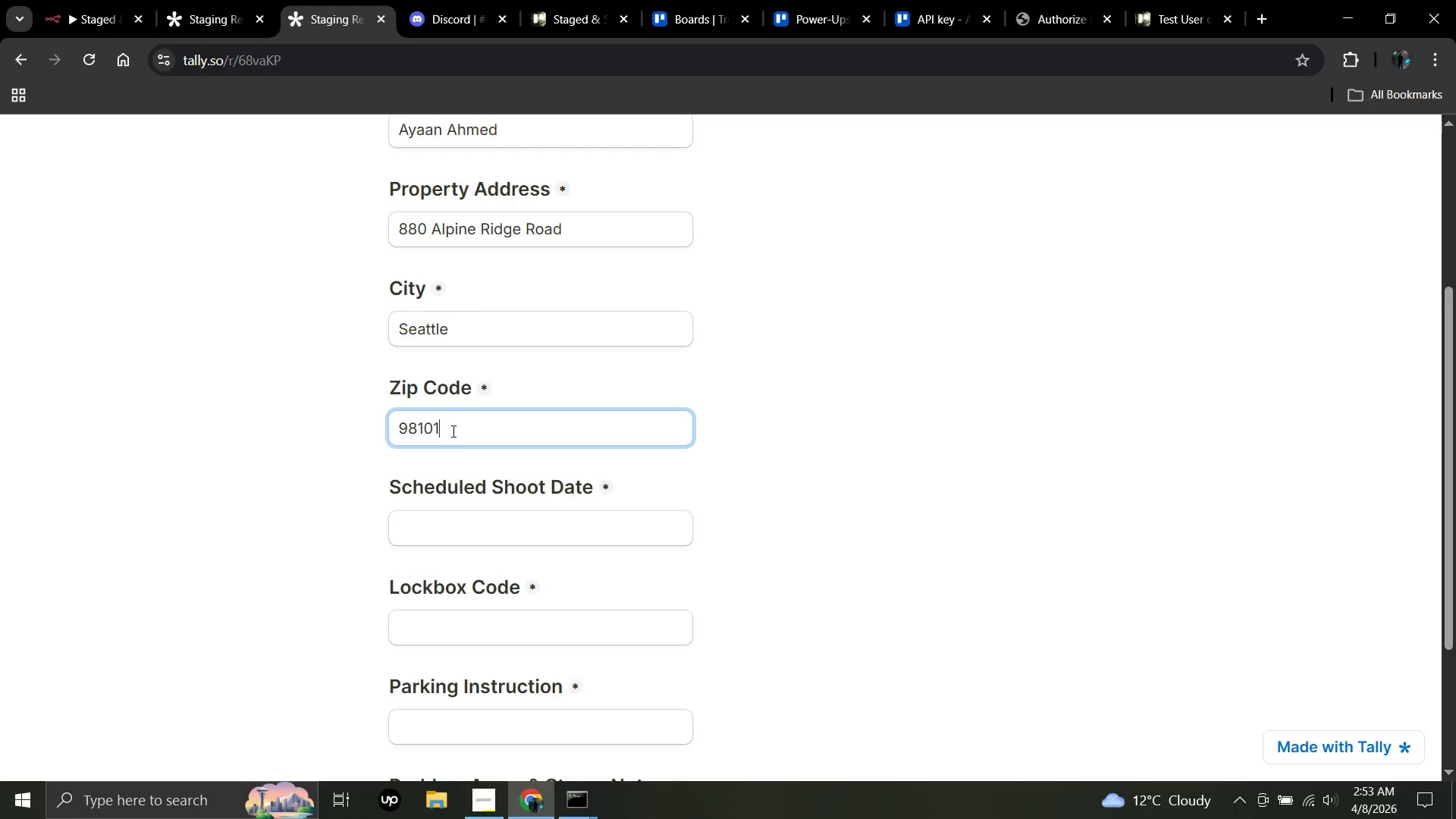 
scroll: coordinate [423, 423], scroll_direction: down, amount: 2.0
 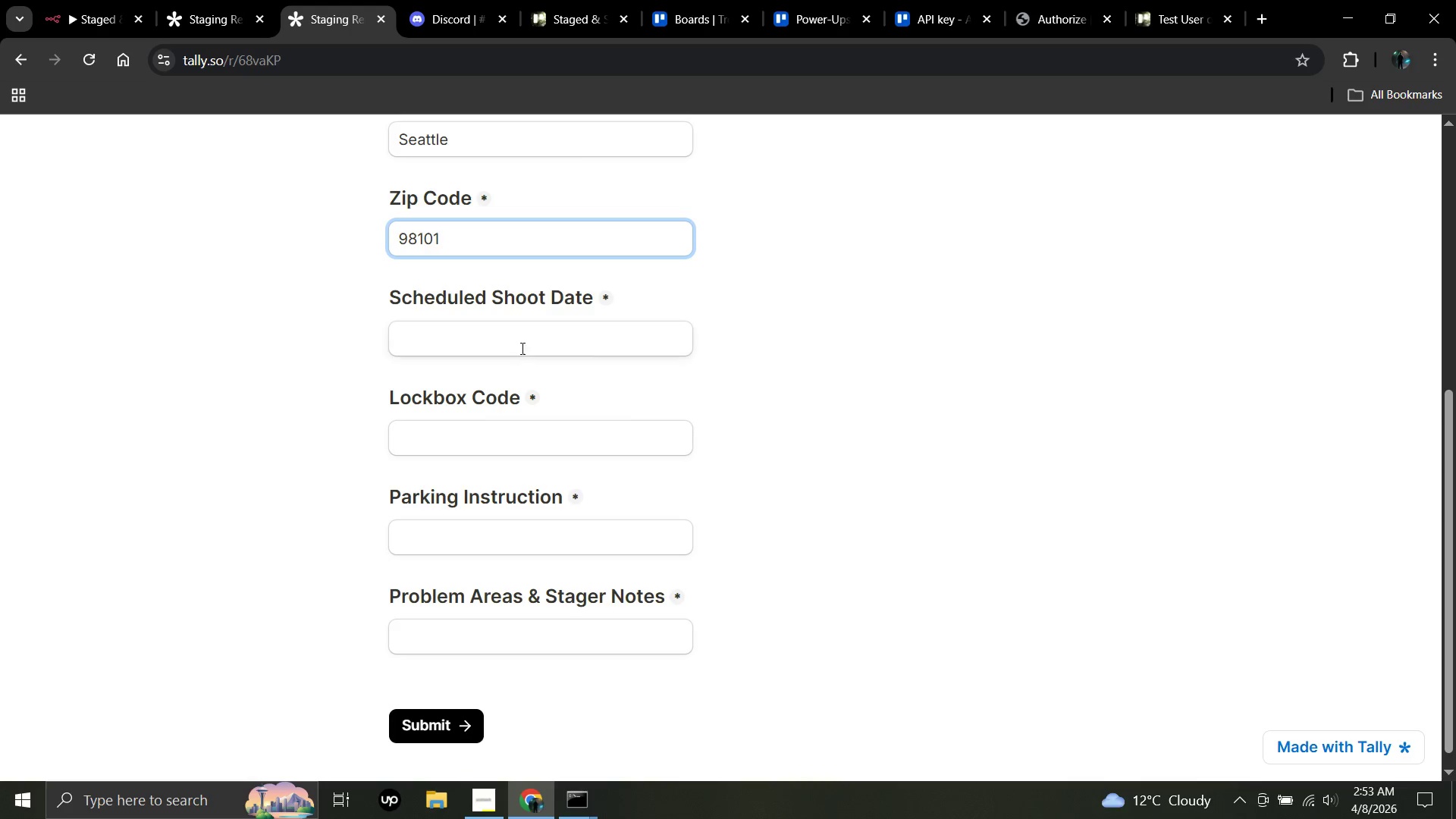 
left_click([523, 343])
 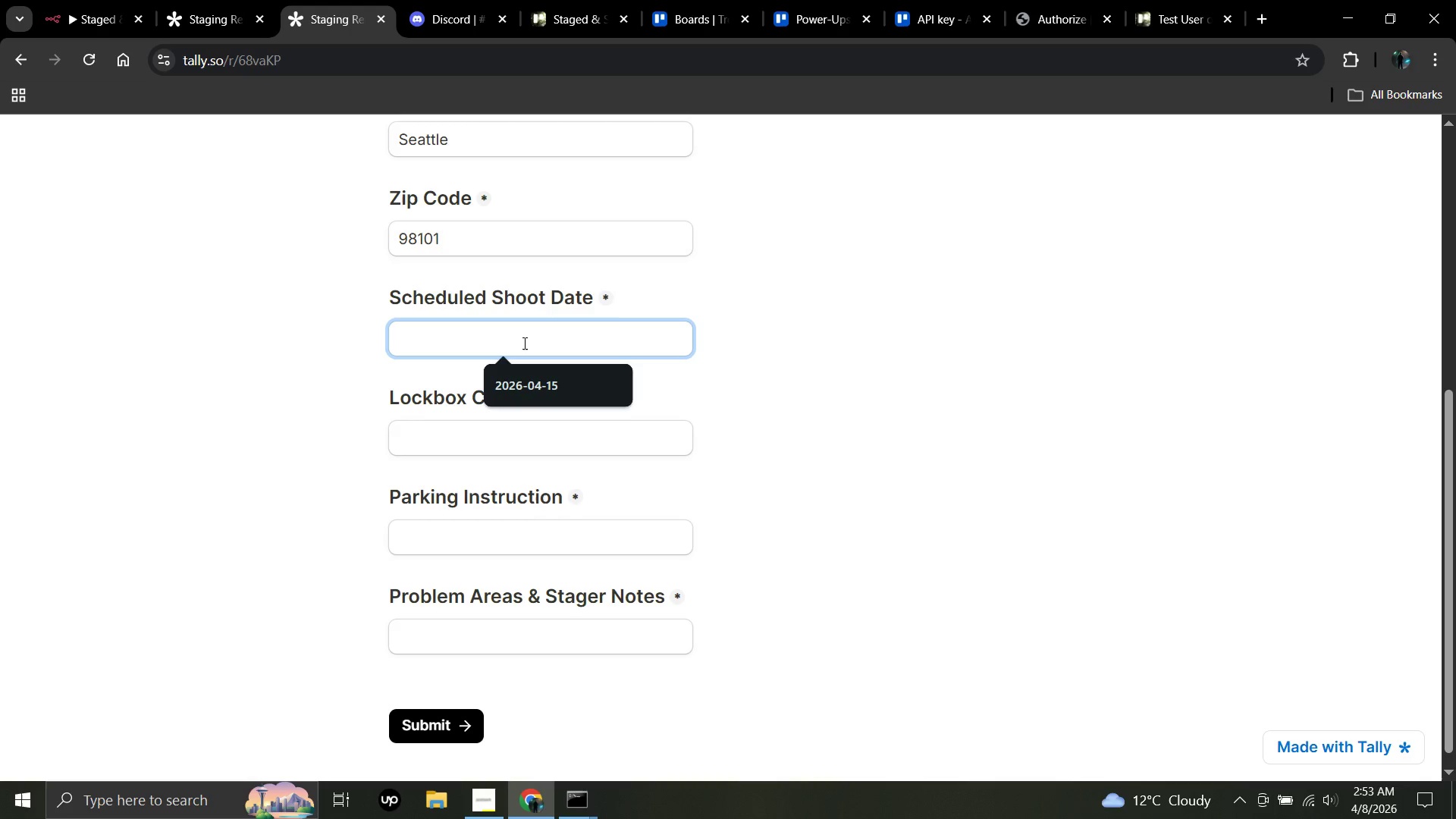 
wait(25.58)
 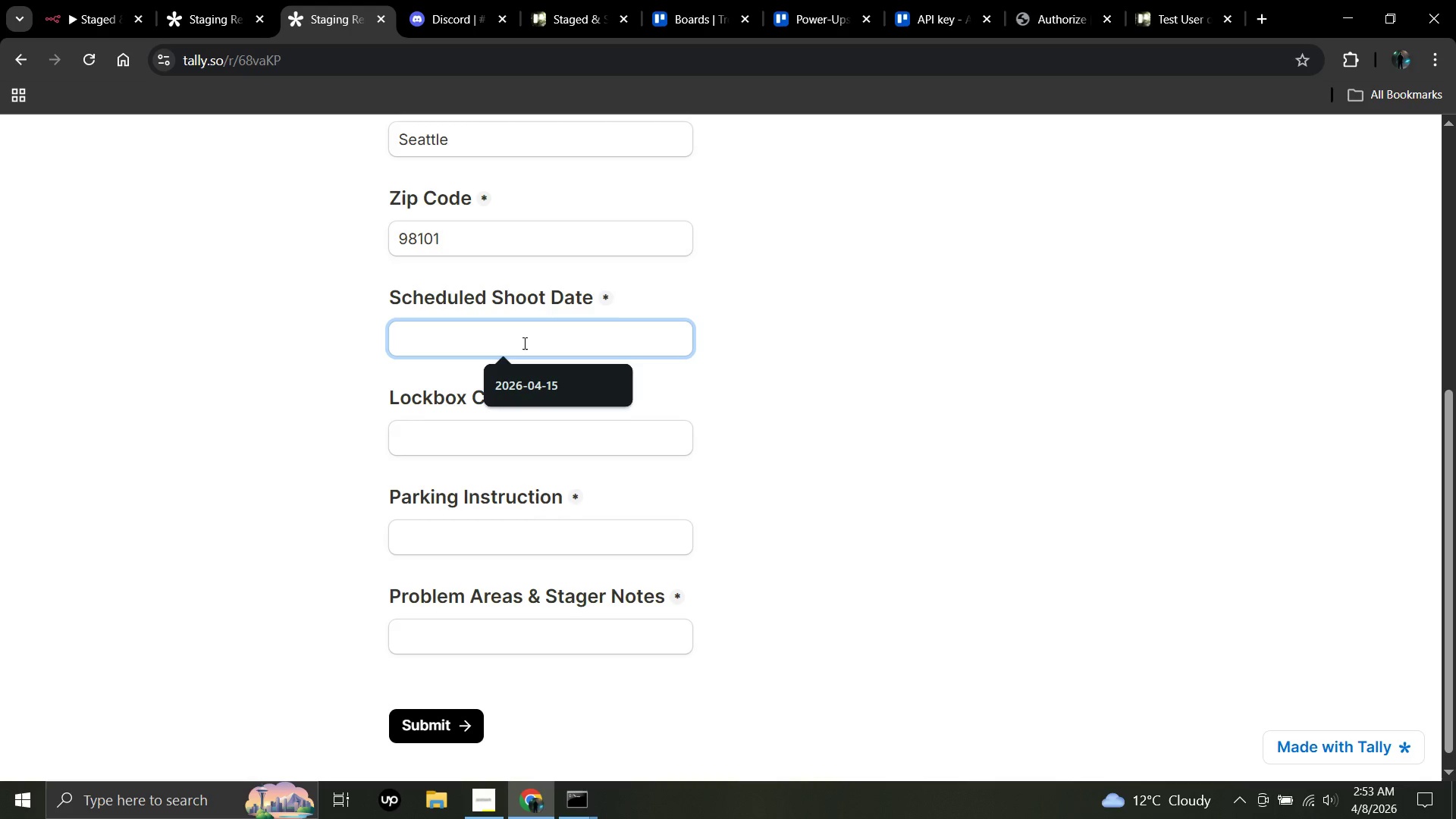 
scroll: coordinate [523, 343], scroll_direction: none, amount: 0.0
 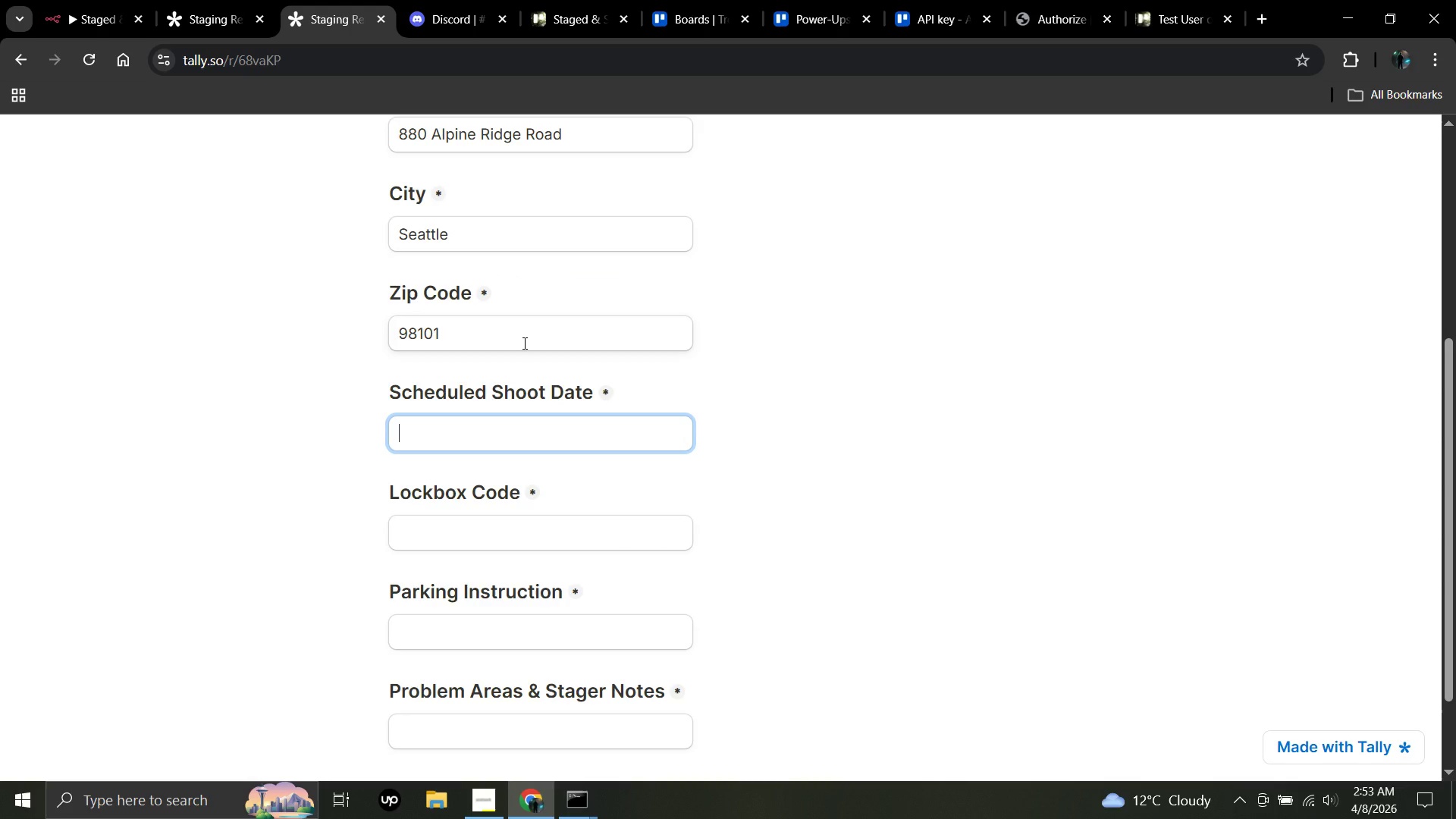 
scroll: coordinate [523, 343], scroll_direction: up, amount: 2.0
 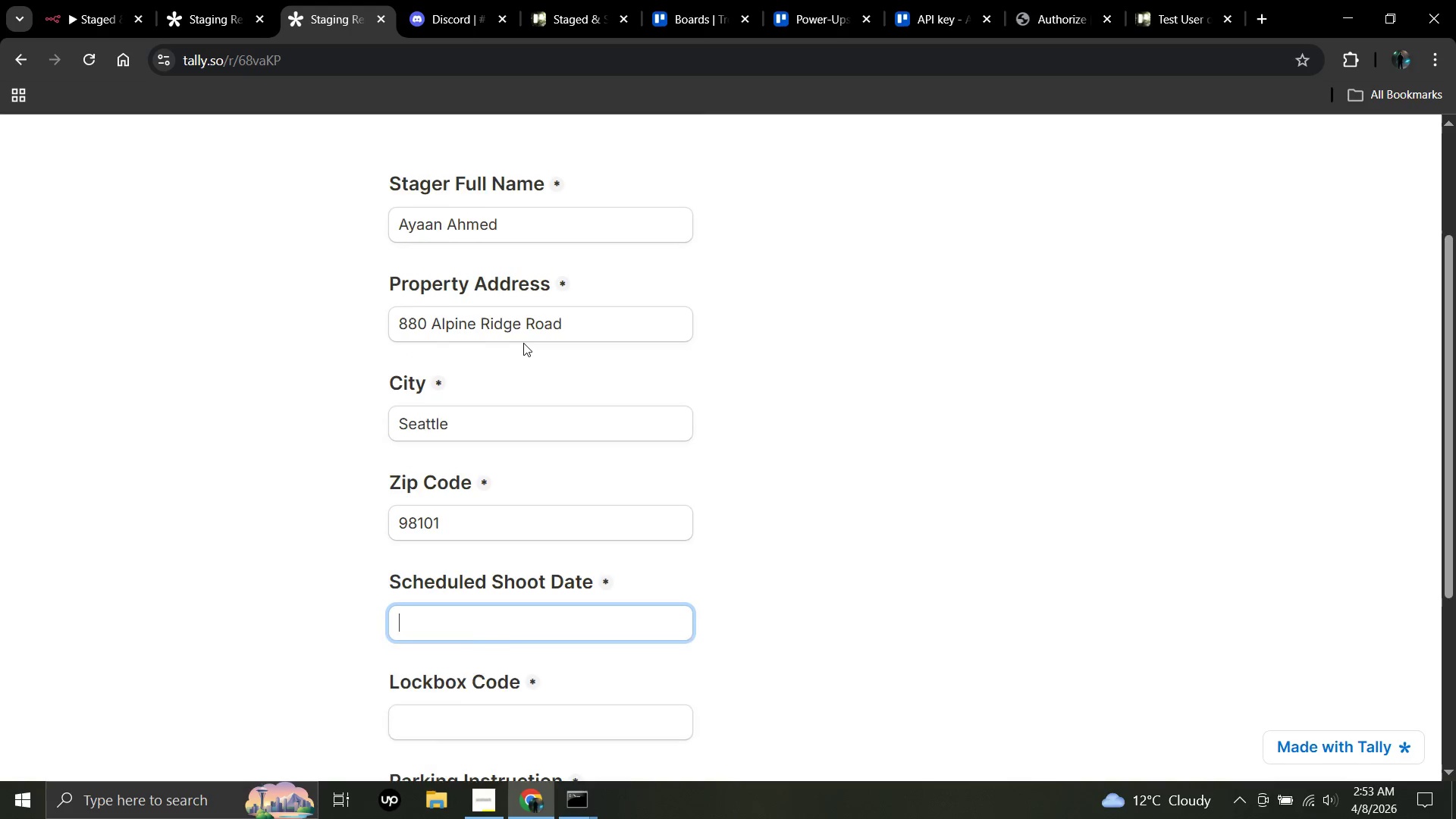 
scroll: coordinate [523, 343], scroll_direction: none, amount: 0.0
 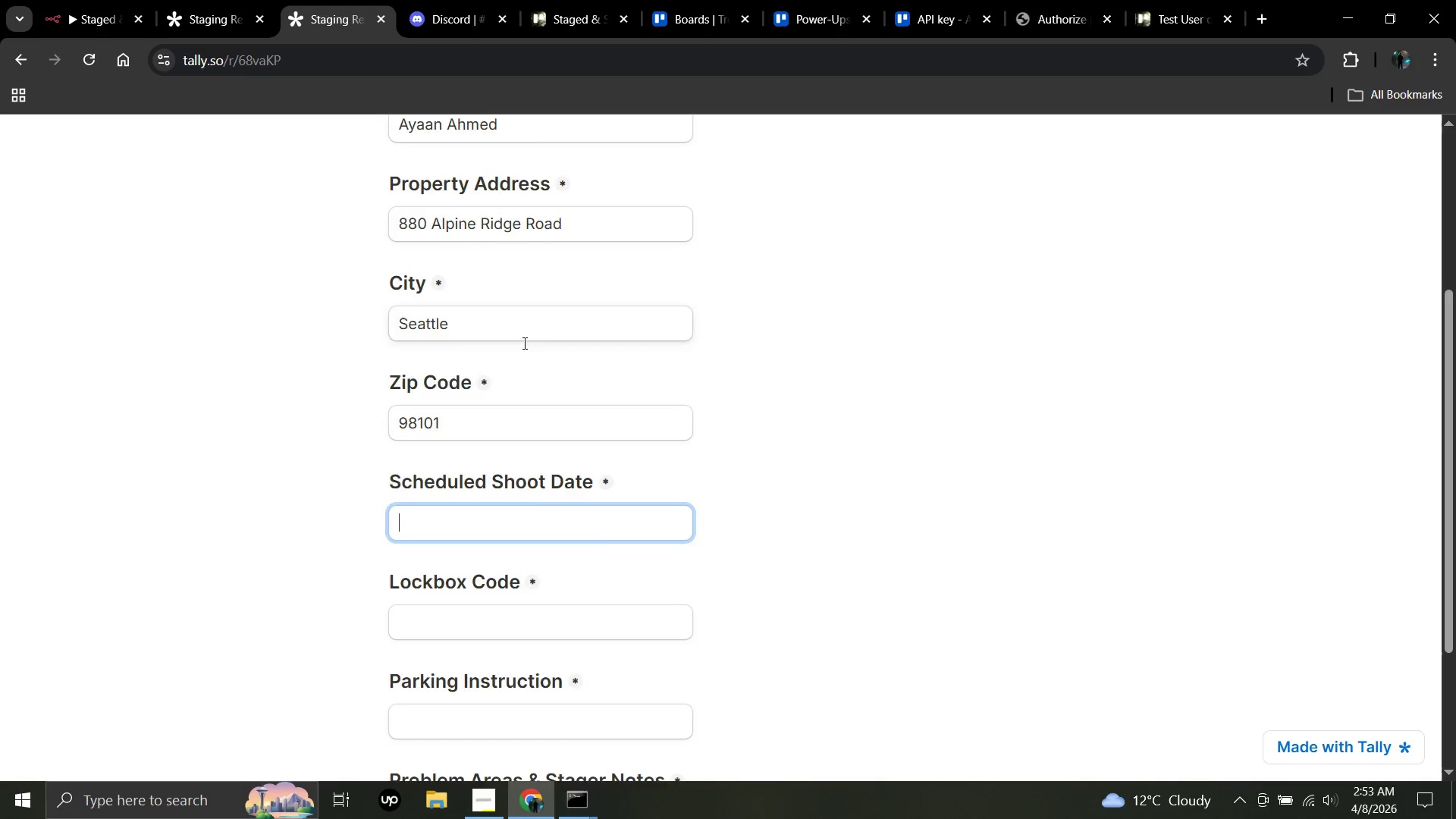 
scroll: coordinate [523, 343], scroll_direction: down, amount: 1.0
 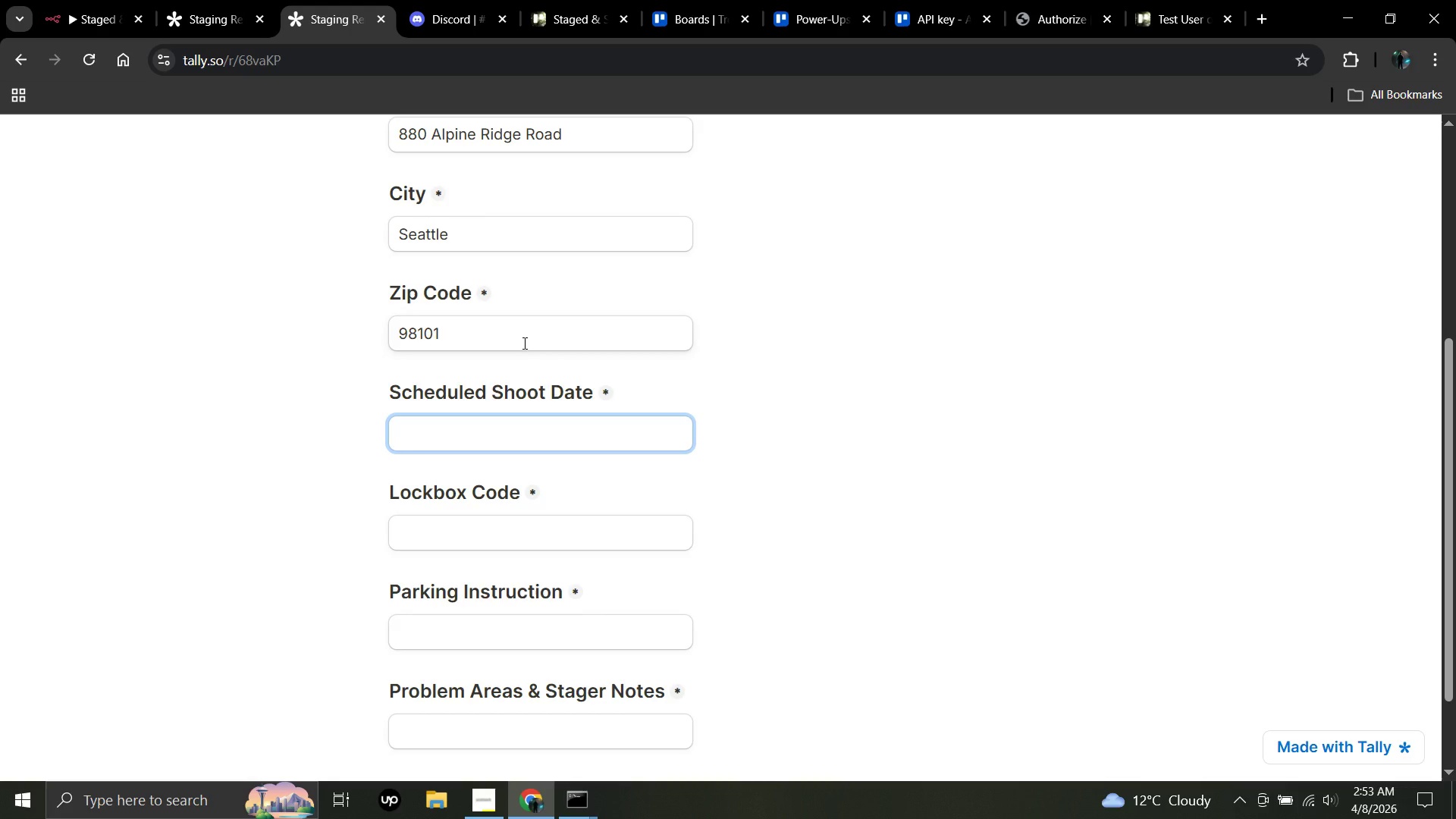 
wait(13.56)
 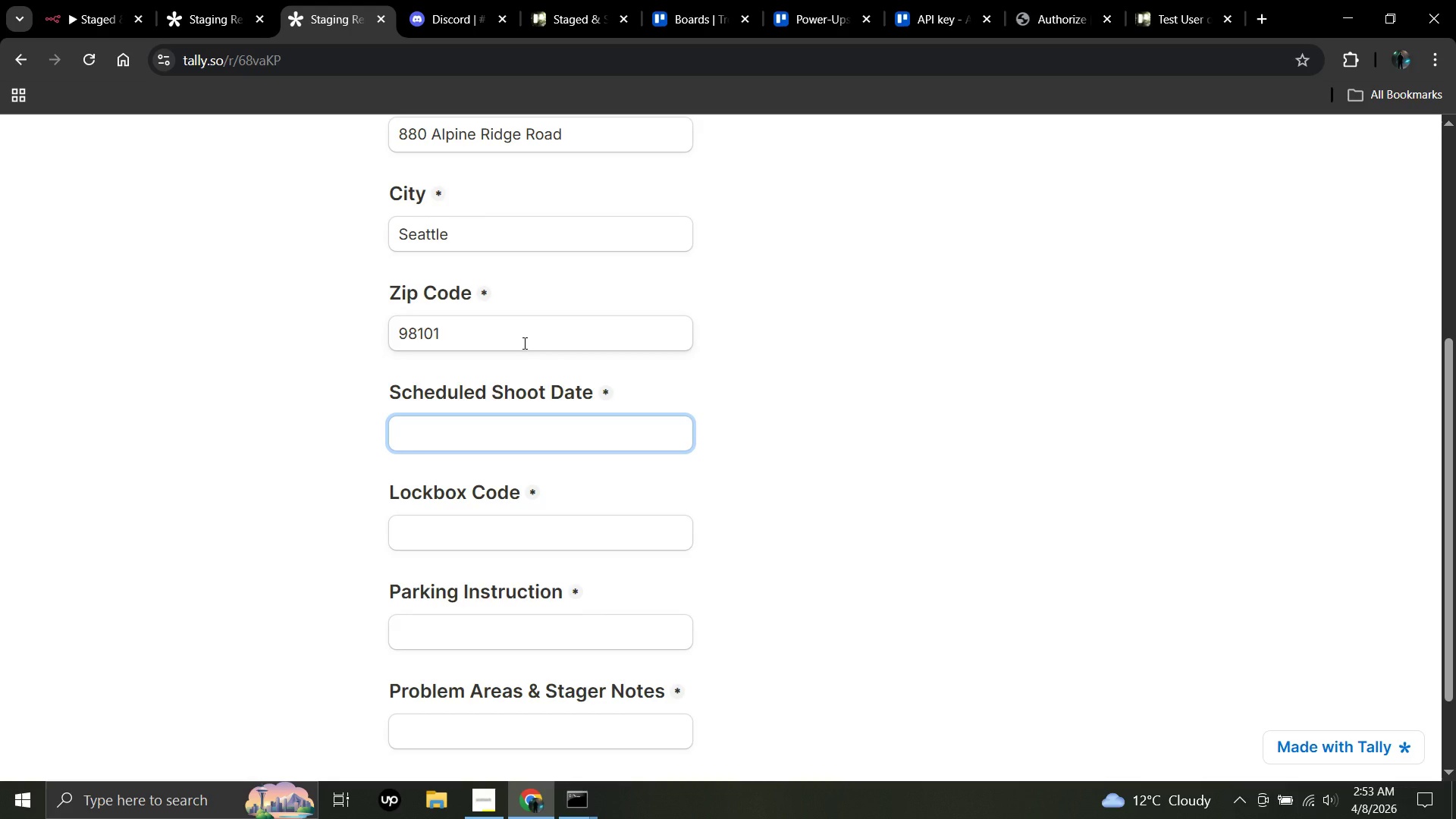 
scroll: coordinate [523, 343], scroll_direction: down, amount: 1.0
 